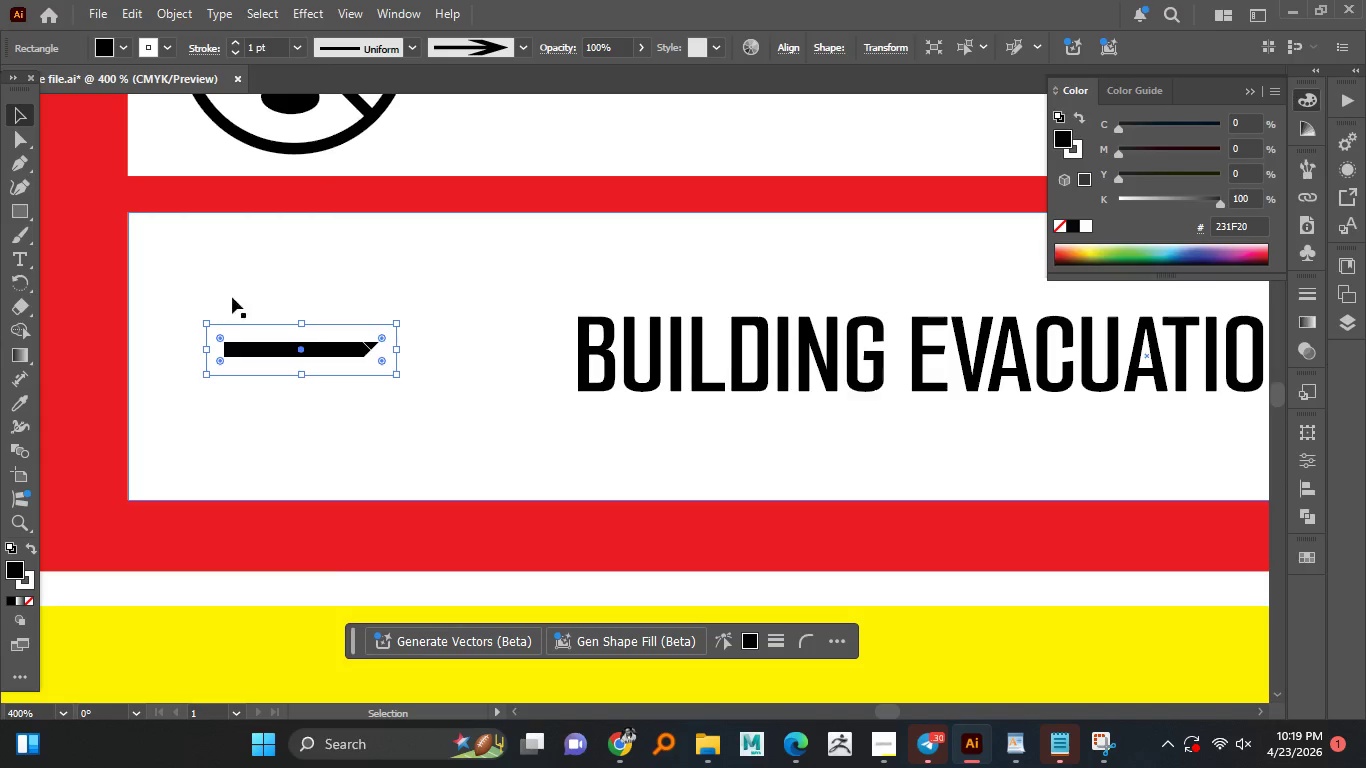 
left_click([353, 288])
 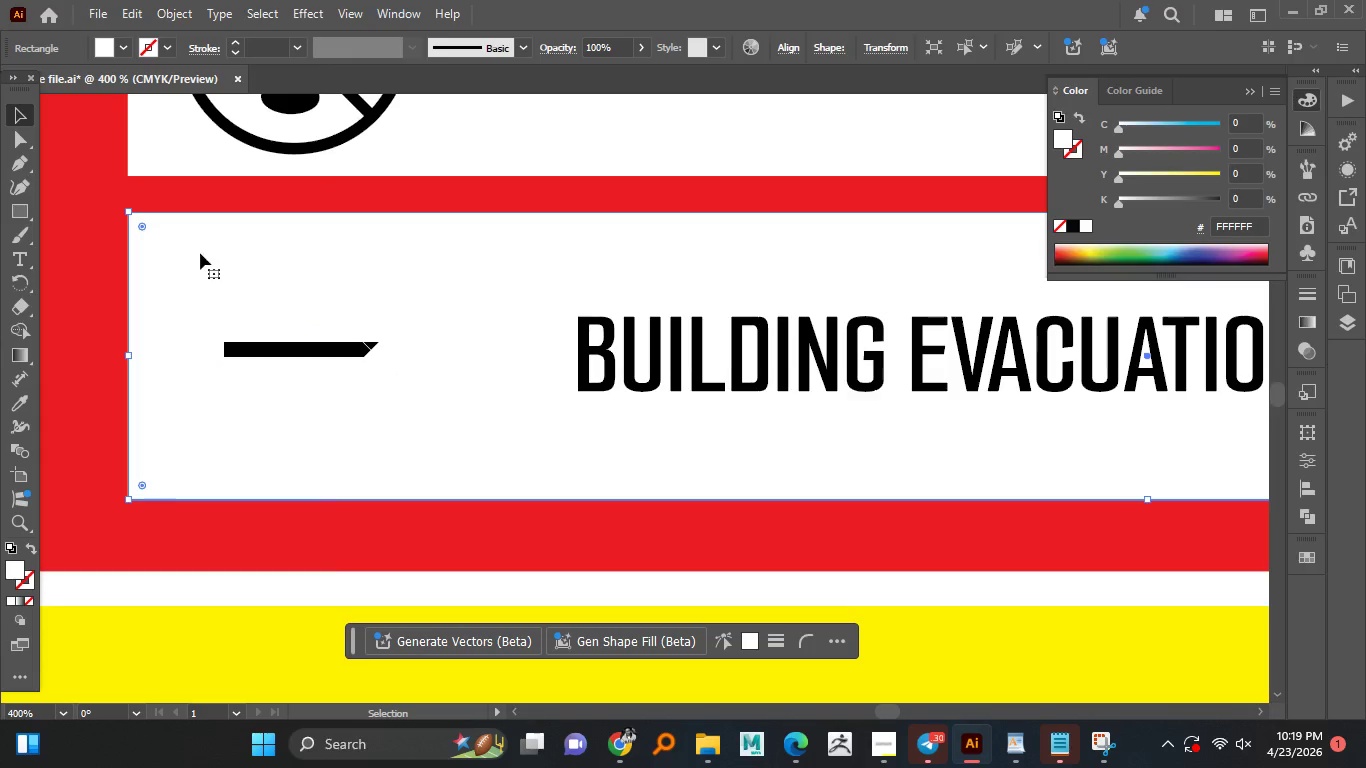 
key(Control+2)
 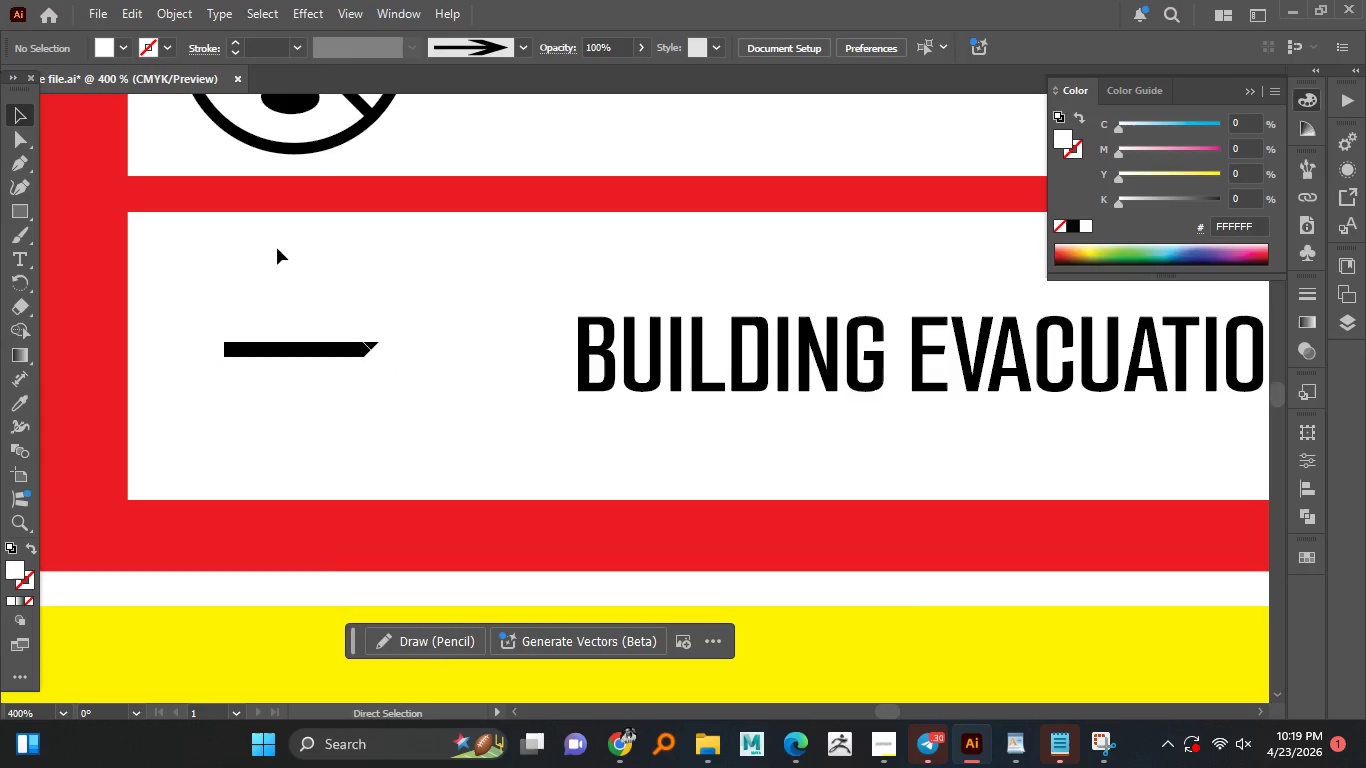 
left_click_drag(start_coordinate=[277, 250], to_coordinate=[440, 372])
 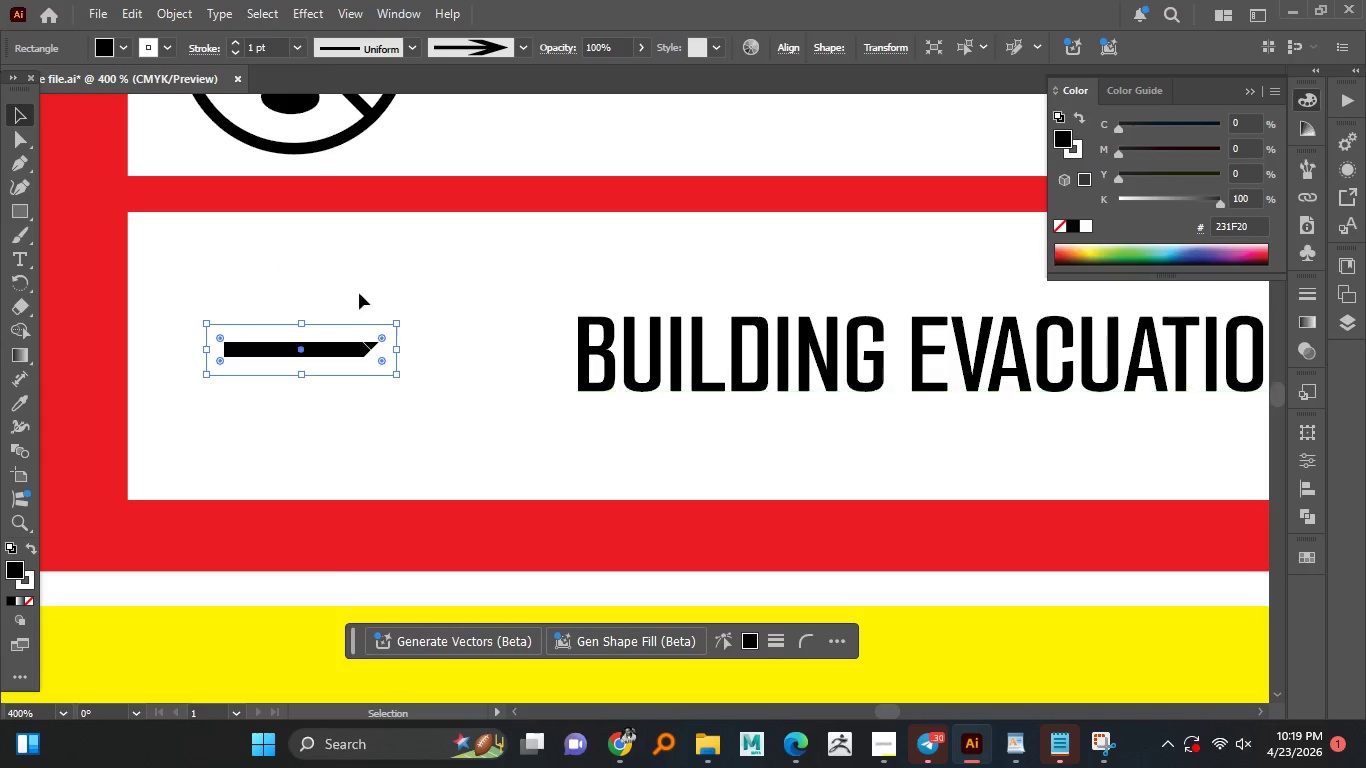 
left_click_drag(start_coordinate=[332, 285], to_coordinate=[445, 390])
 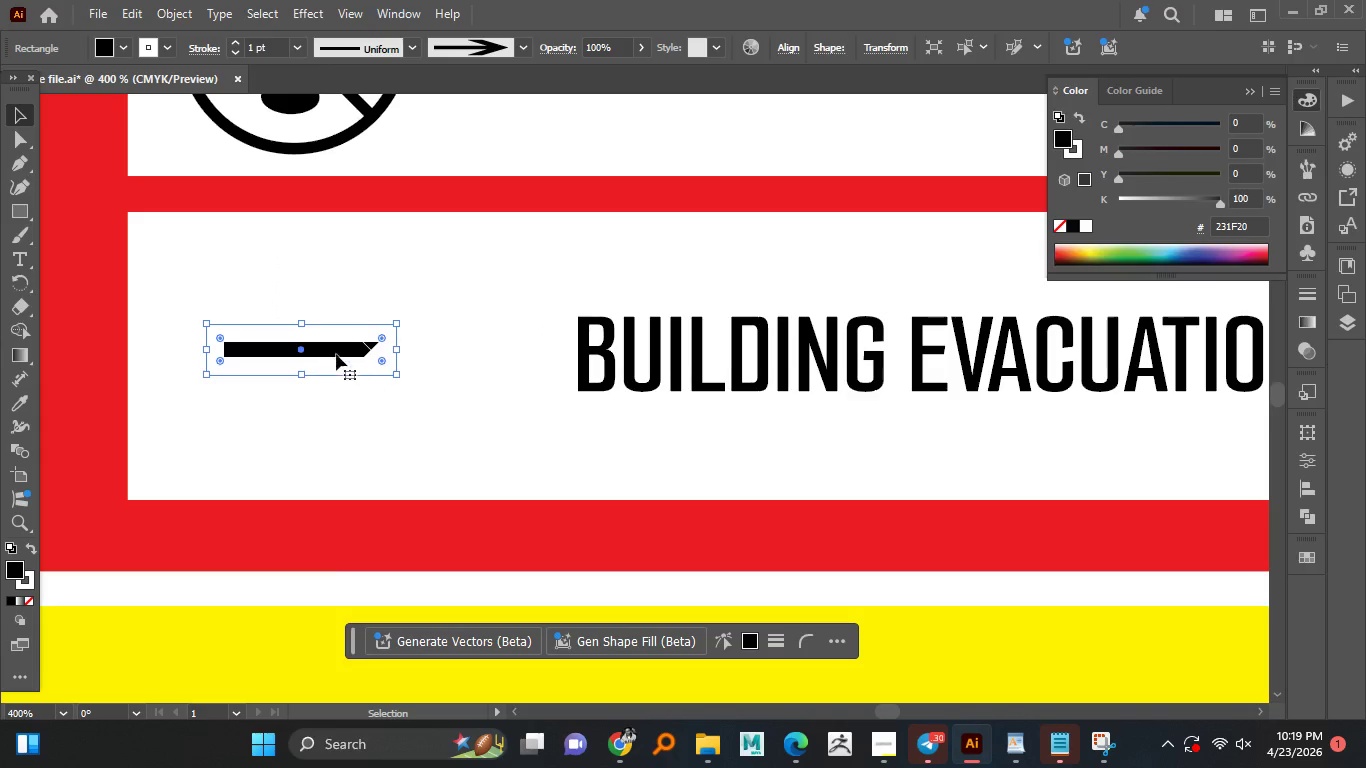 
left_click_drag(start_coordinate=[334, 353], to_coordinate=[303, 350])
 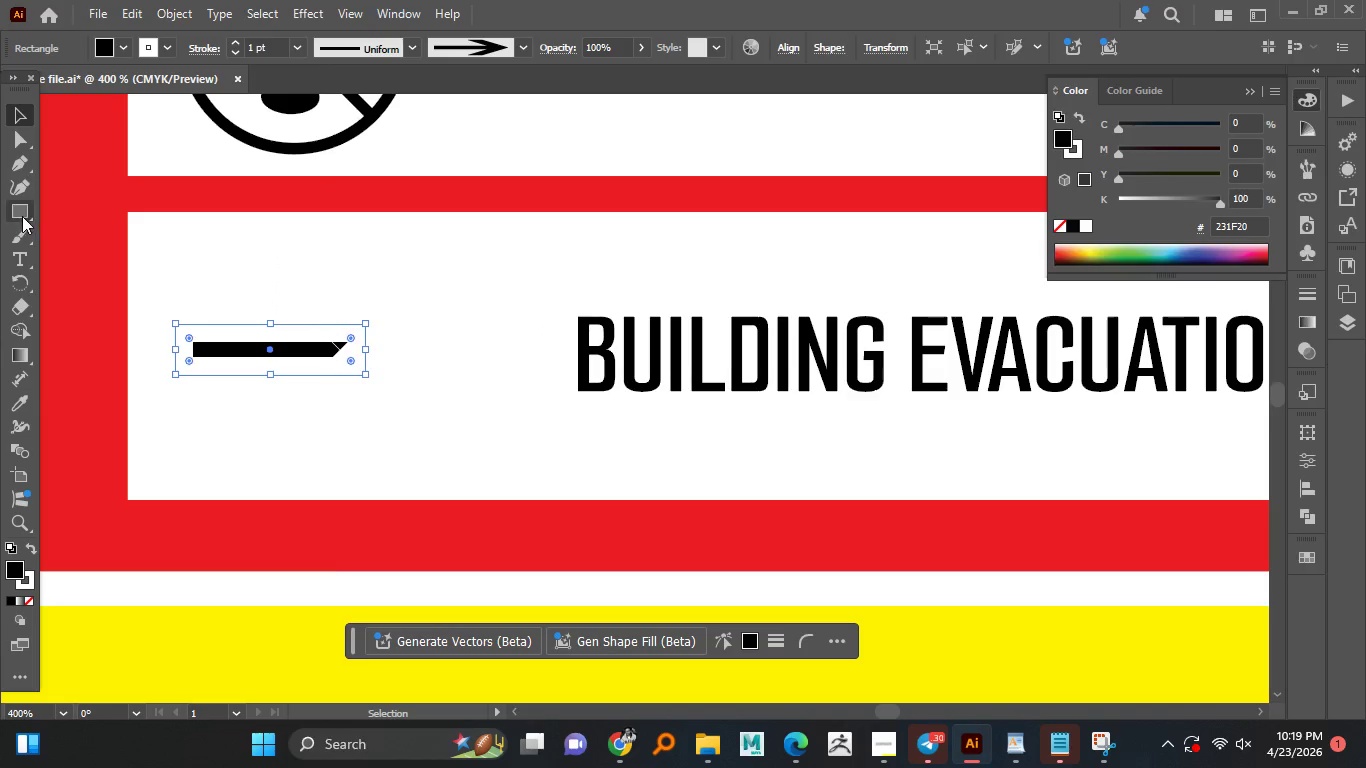 
left_click_drag(start_coordinate=[22, 216], to_coordinate=[28, 216])
 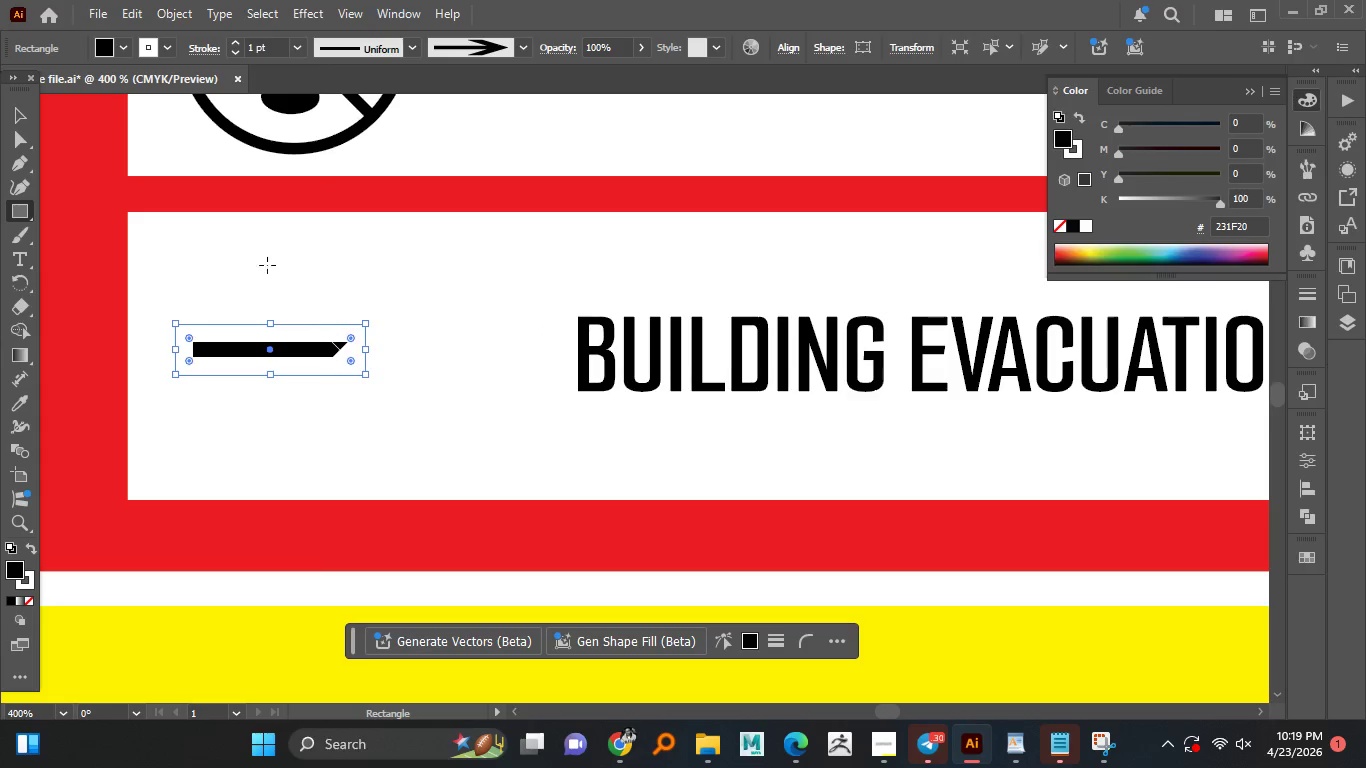 
left_click_drag(start_coordinate=[267, 265], to_coordinate=[431, 321])
 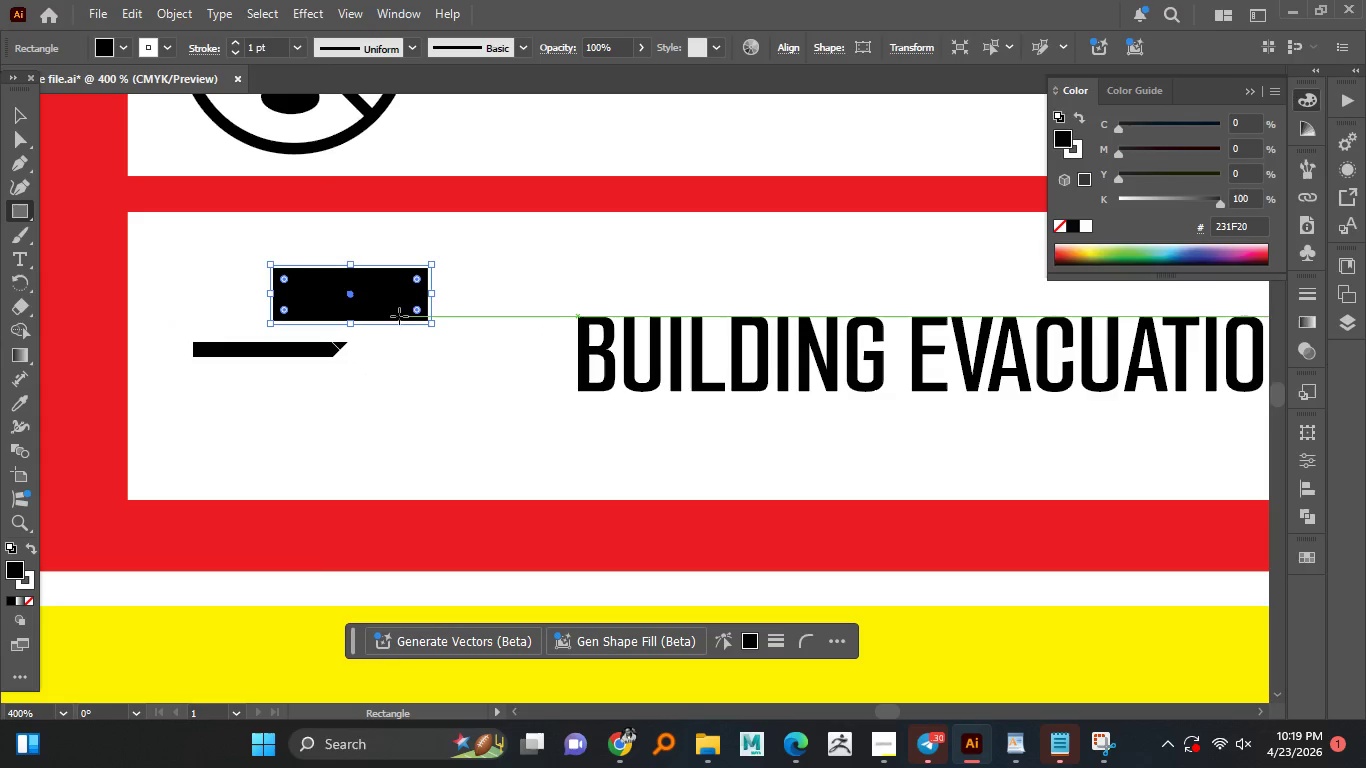 
key(Control+Z)
 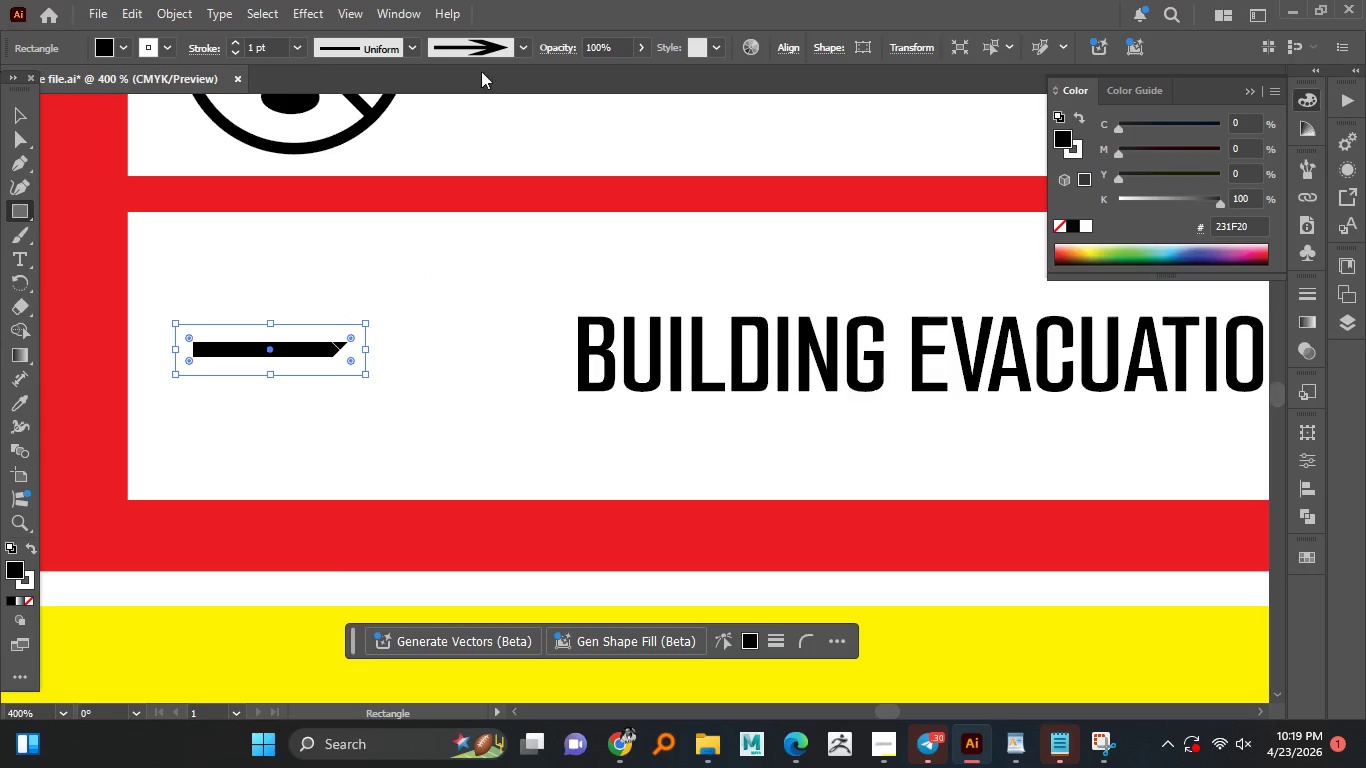 
left_click([490, 52])
 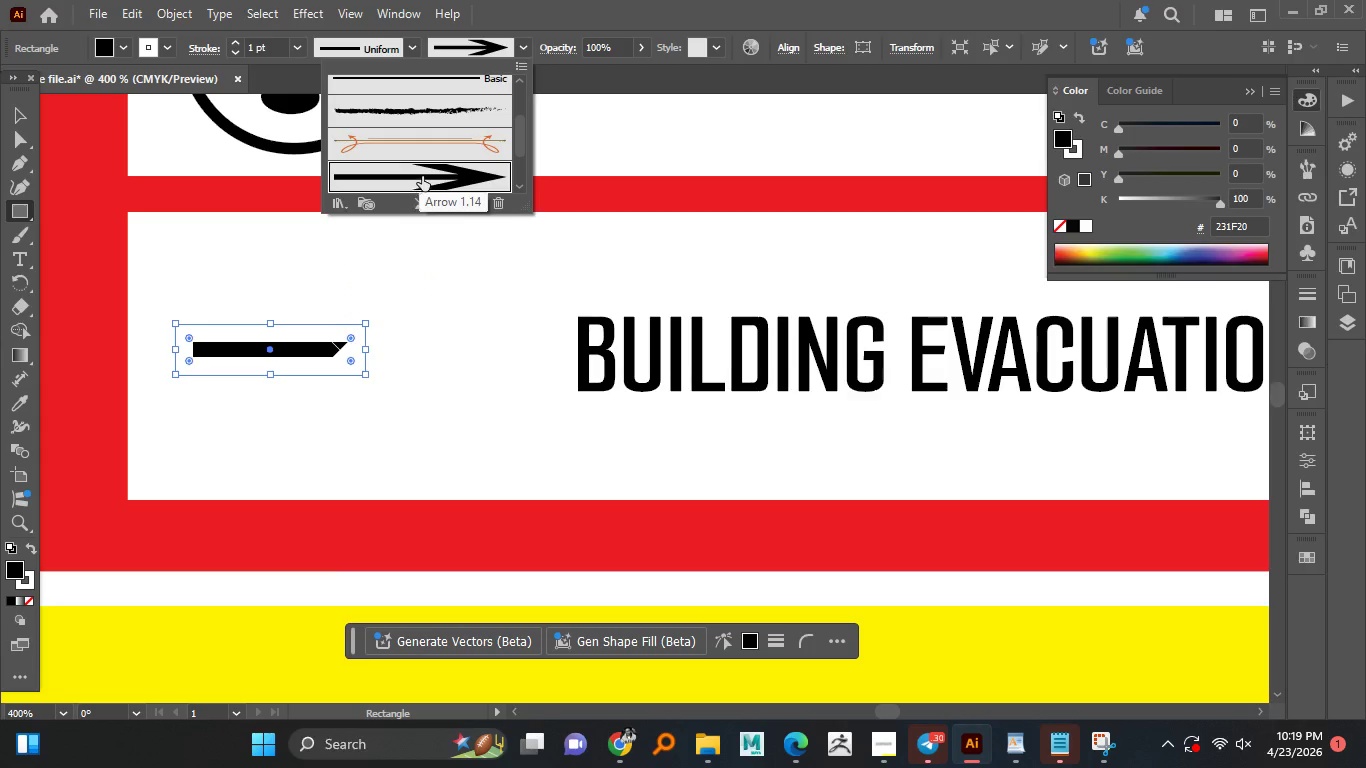 
double_click([423, 175])
 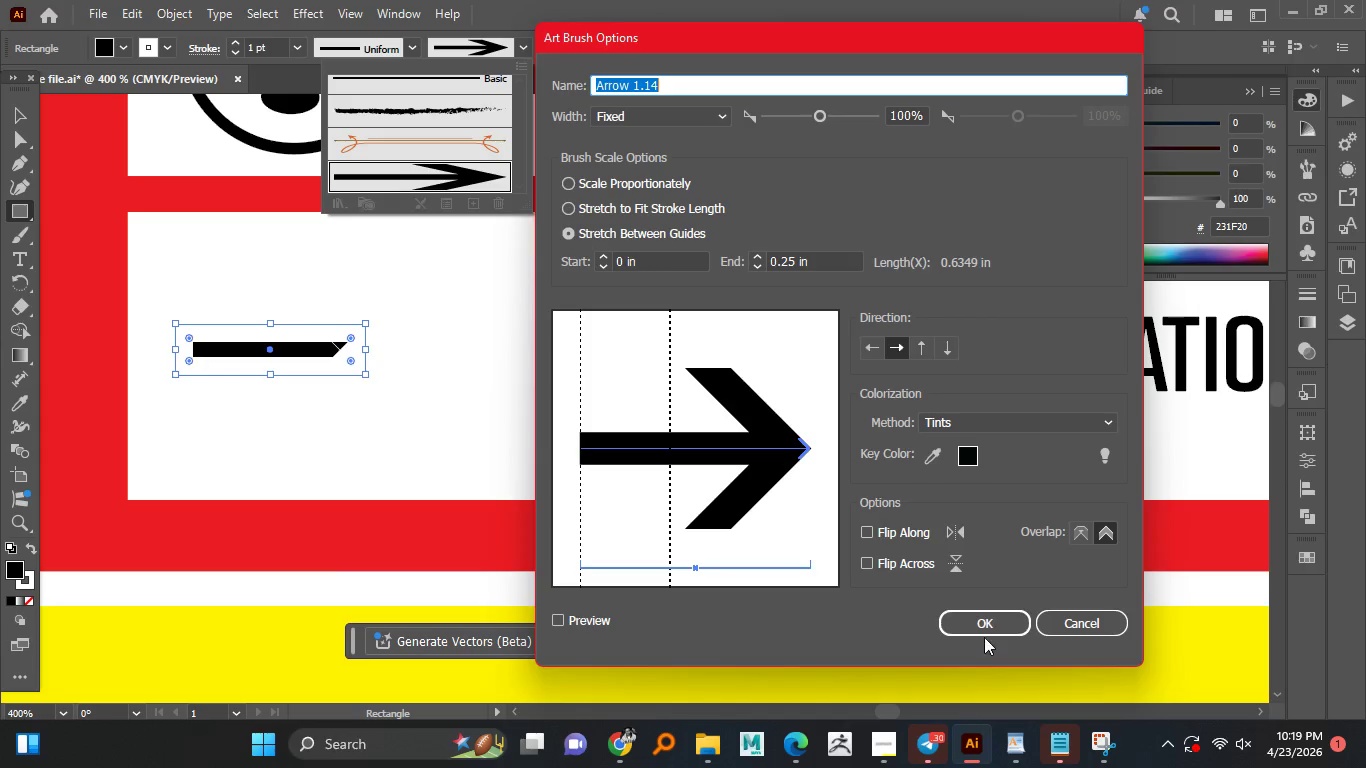 
left_click([997, 624])
 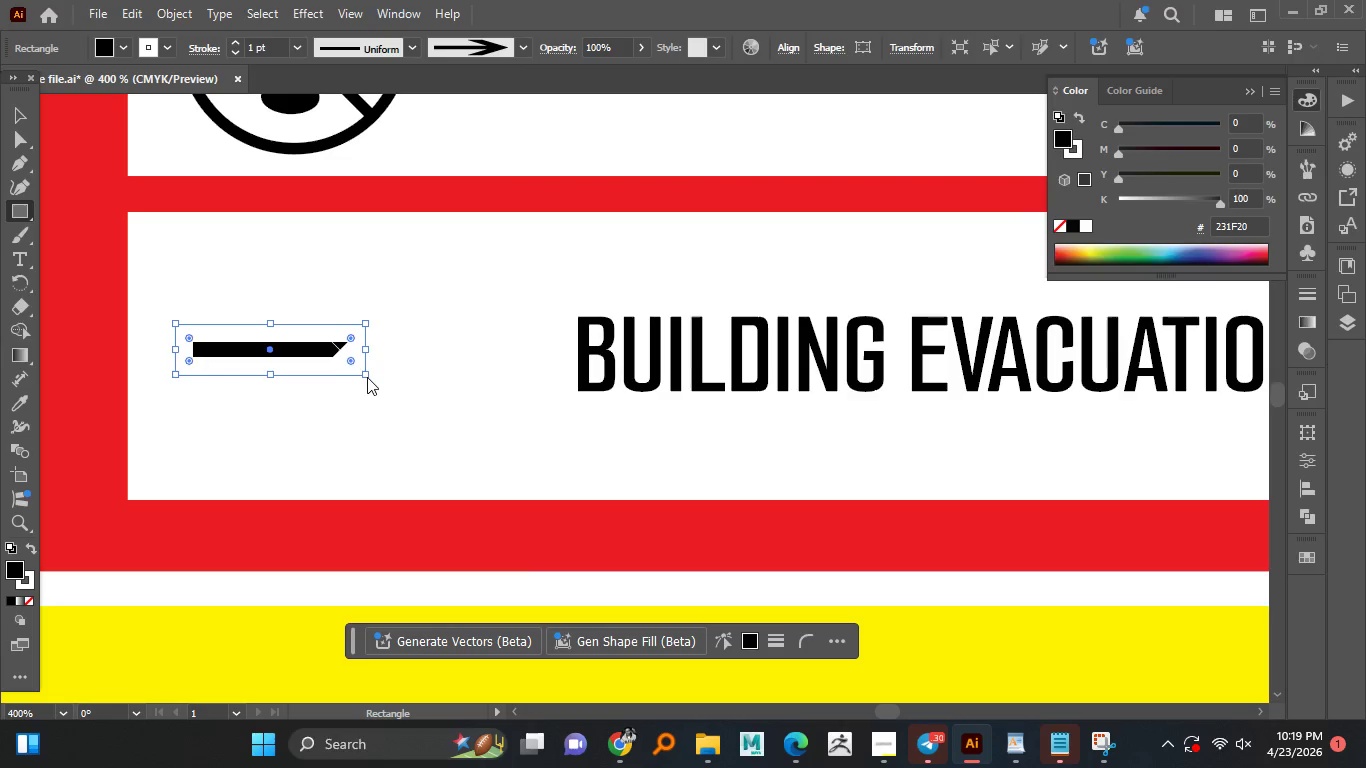 
left_click_drag(start_coordinate=[366, 372], to_coordinate=[490, 434])
 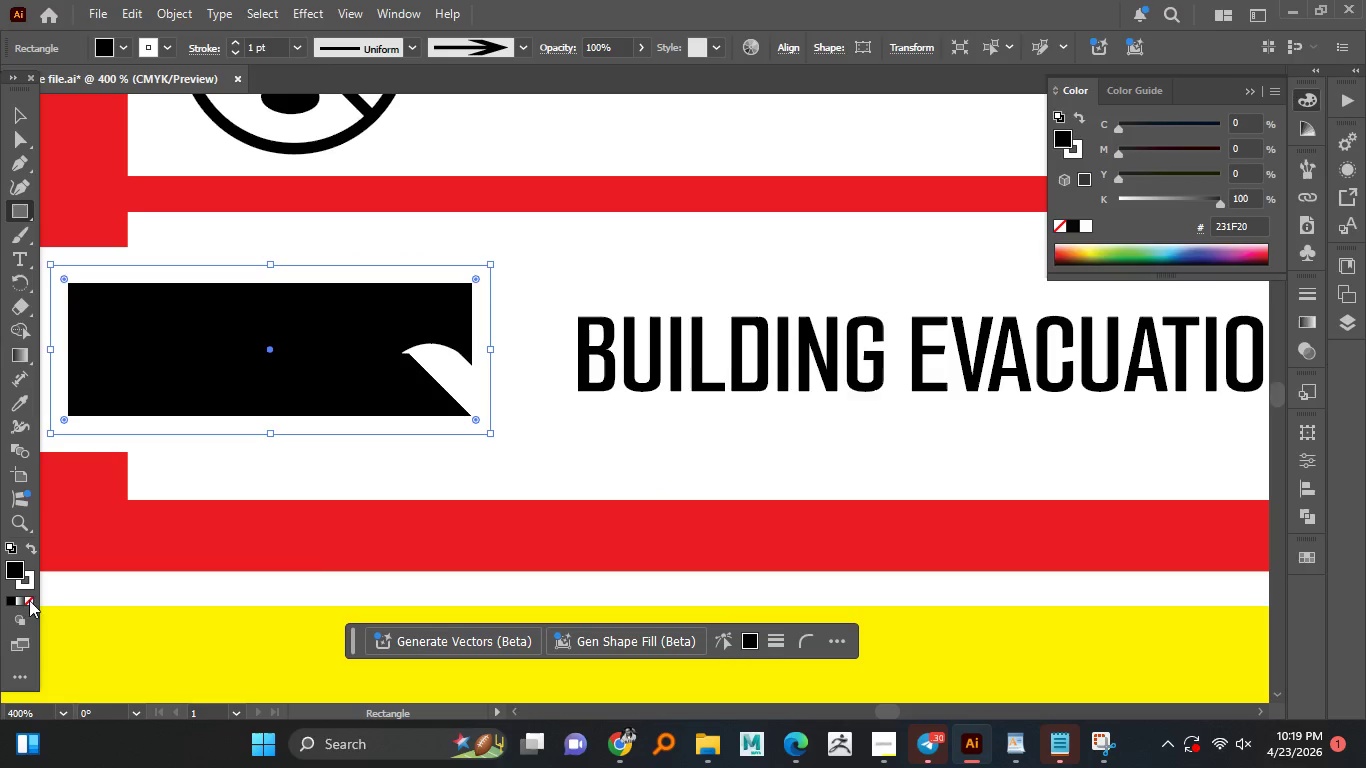 
hold_key(key=AltLeft, duration=3.52)
 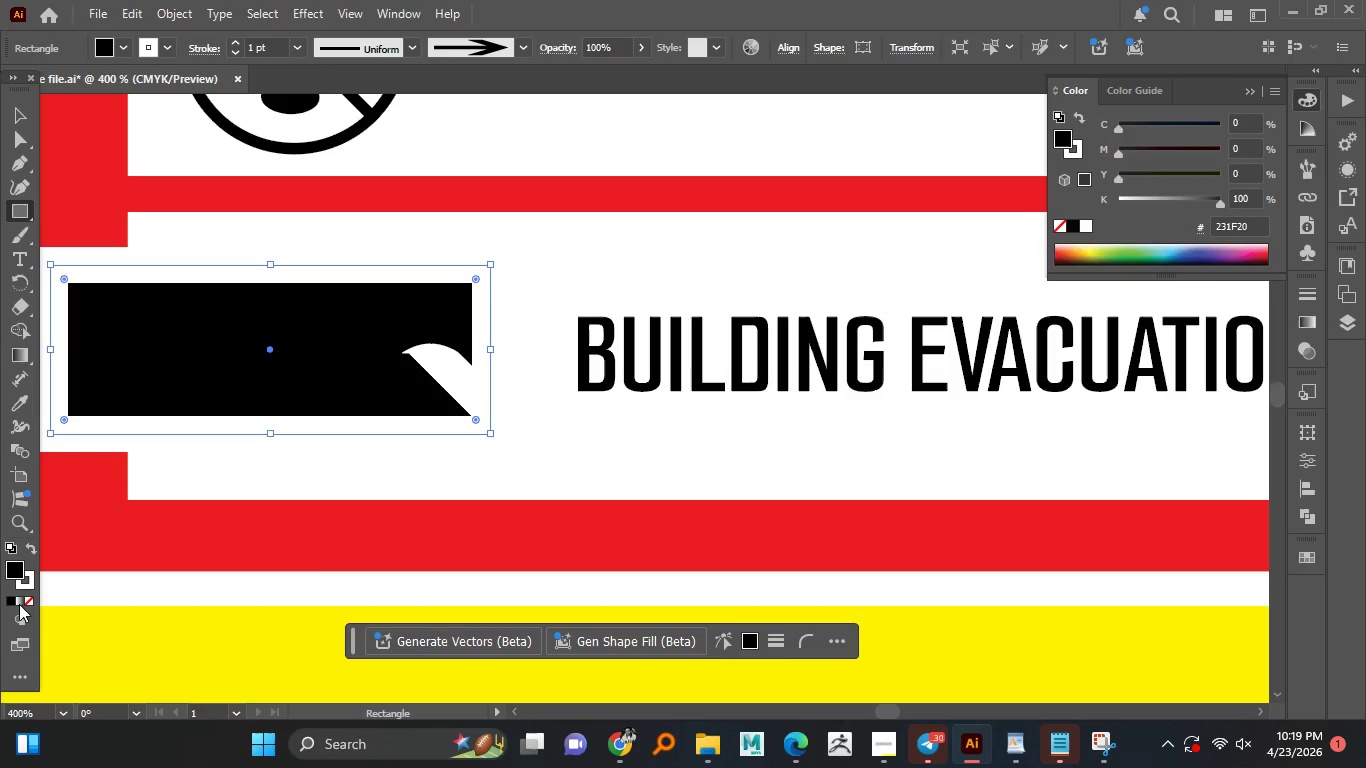 
hold_key(key=ShiftLeft, duration=0.61)
 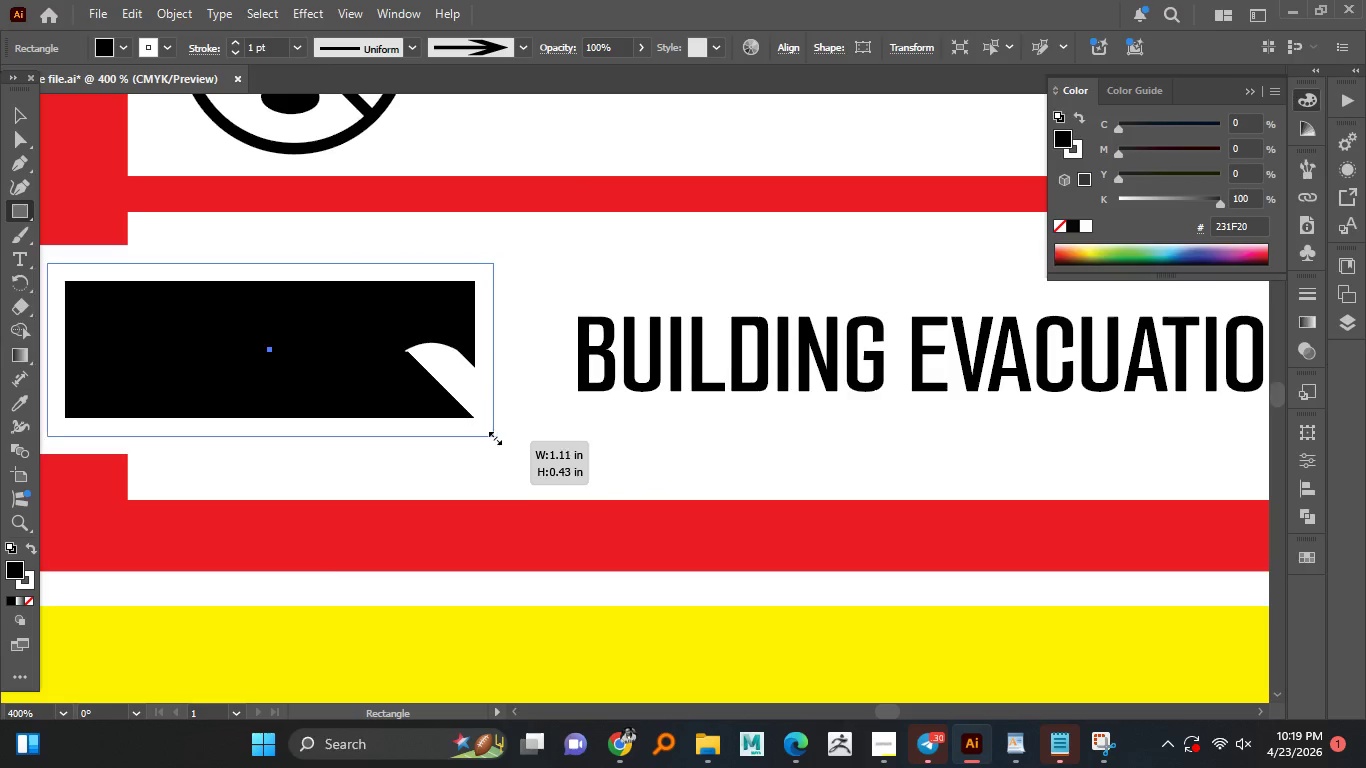 
mouse_move([37, 578])
 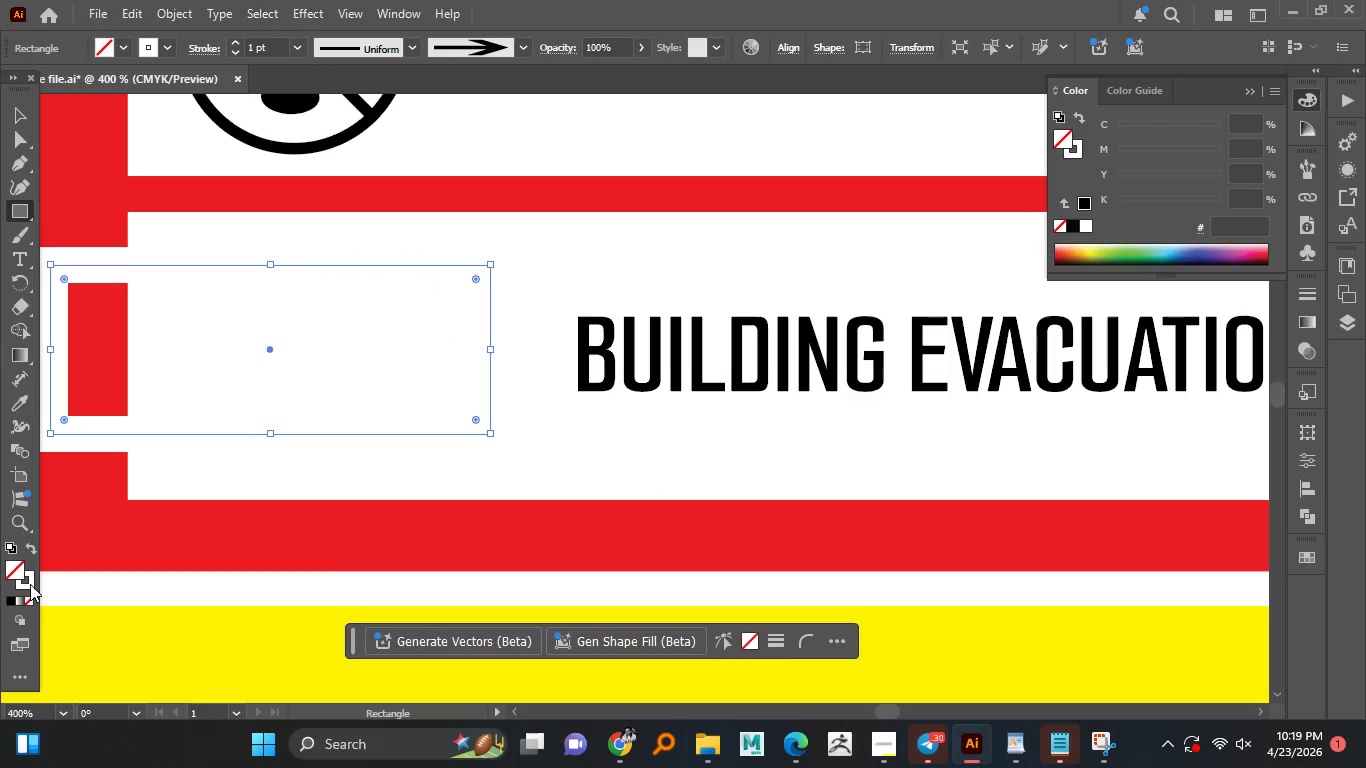 
left_click([30, 584])
 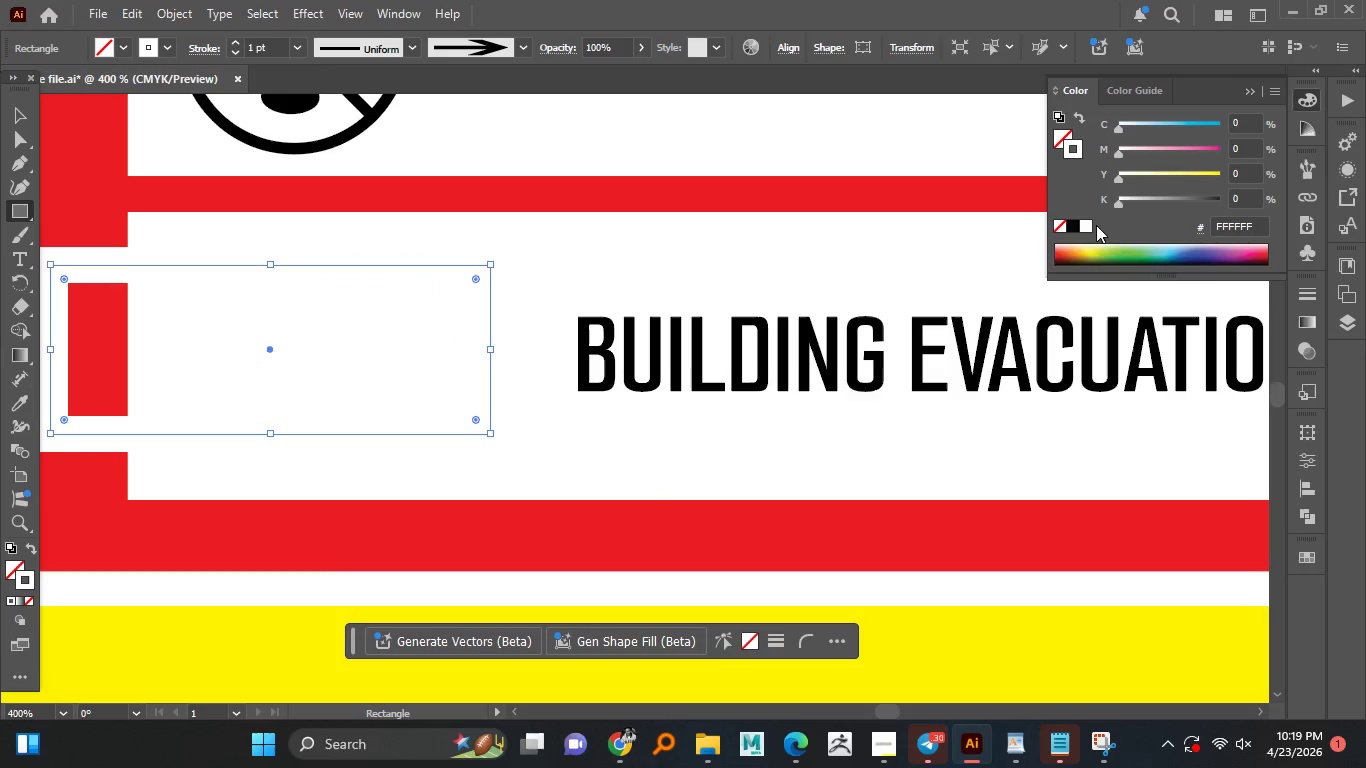 
left_click([1074, 225])
 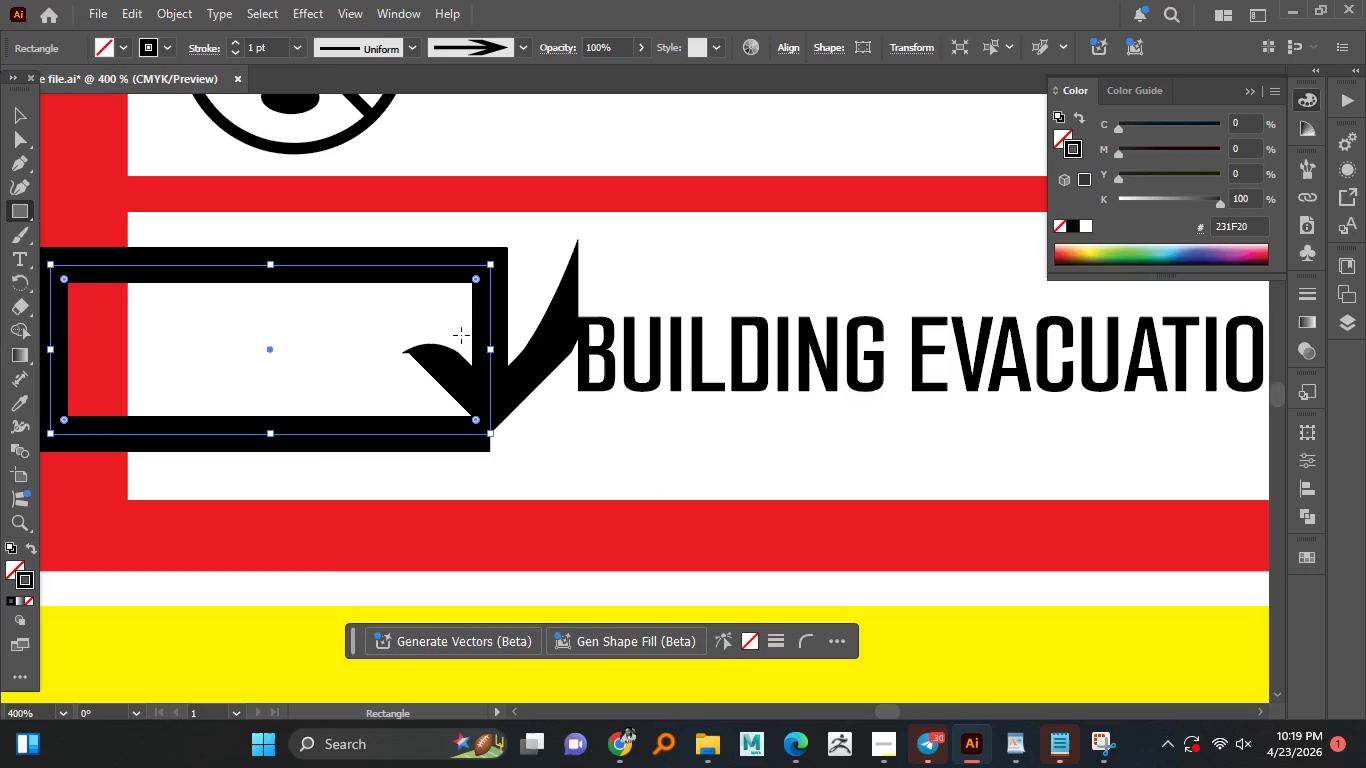 
hold_key(key=AltLeft, duration=0.61)
scroll: coordinate [465, 322], scroll_direction: down, amount: 2.0
 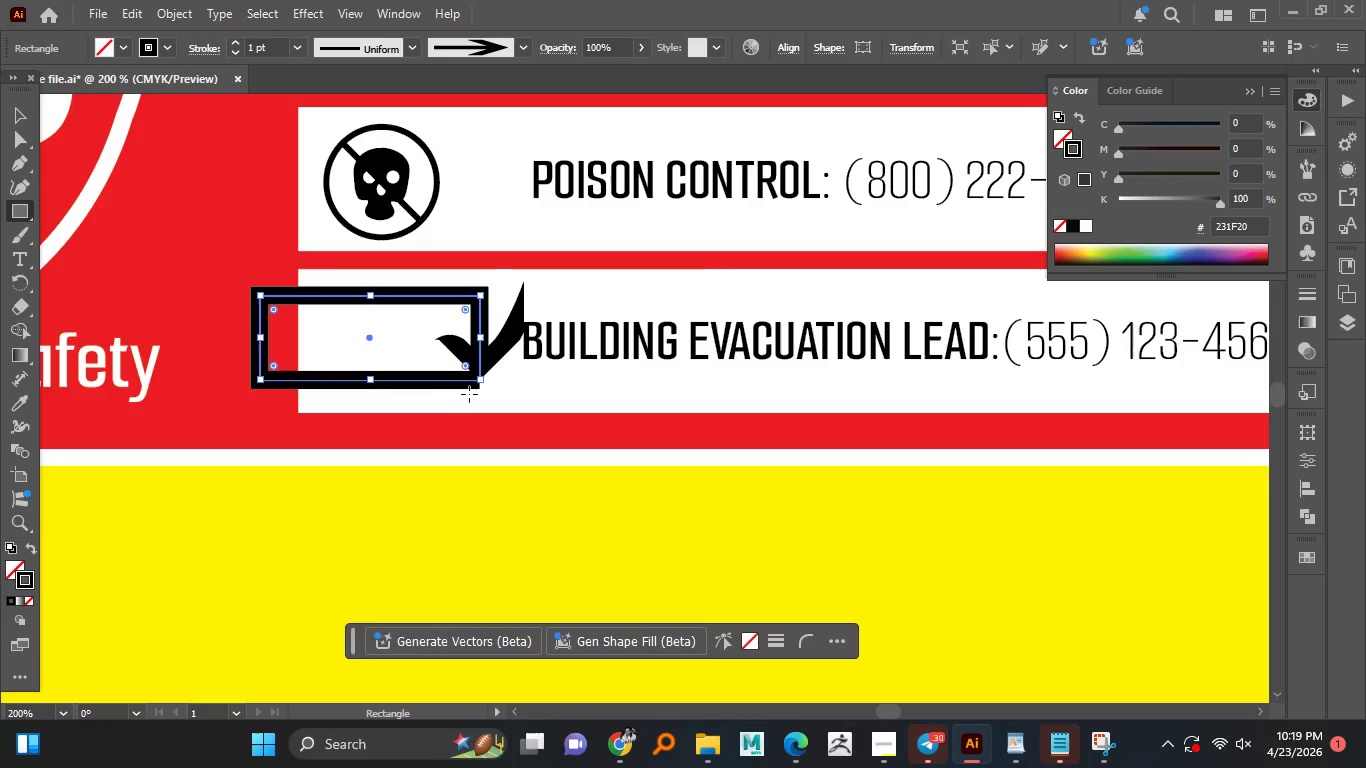 
hold_key(key=AltLeft, duration=1.52)
left_click_drag(start_coordinate=[479, 383], to_coordinate=[430, 334])
 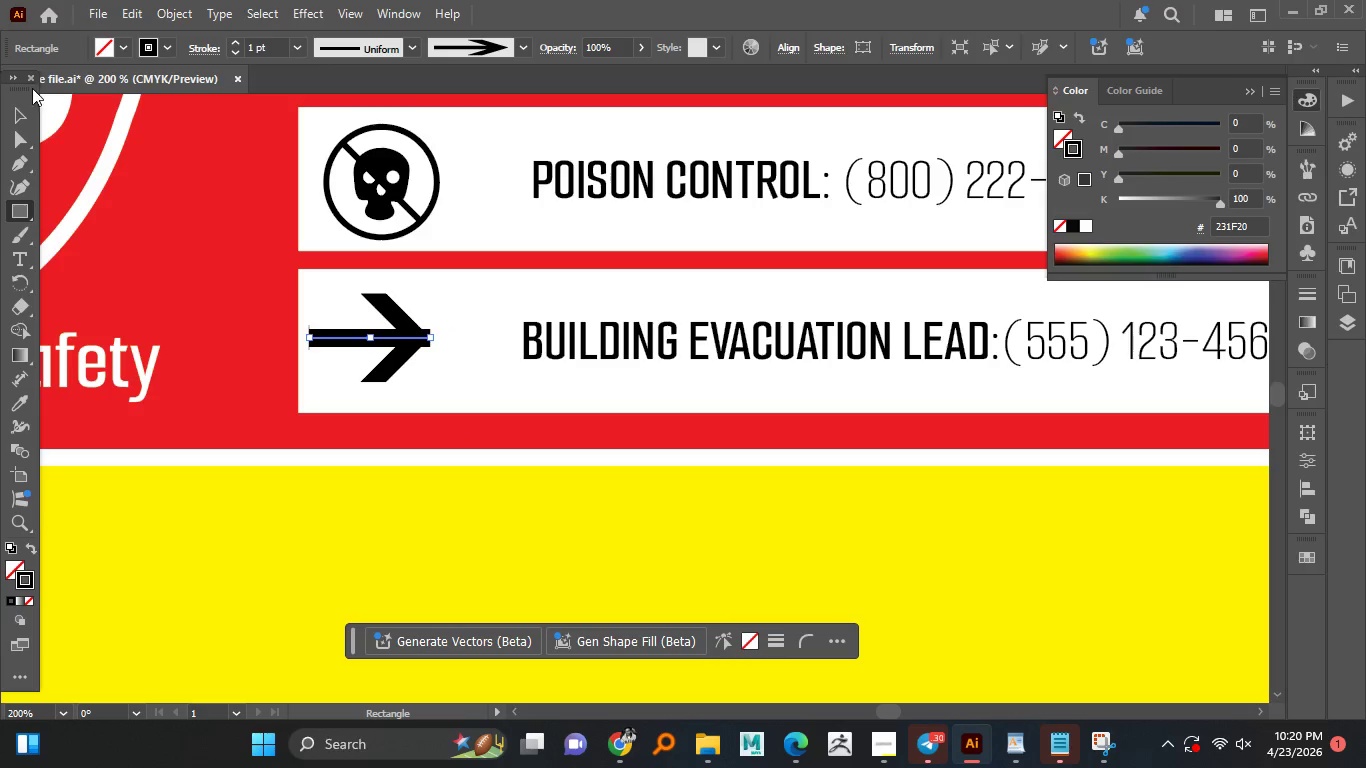 
hold_key(key=AltLeft, duration=1.5)
 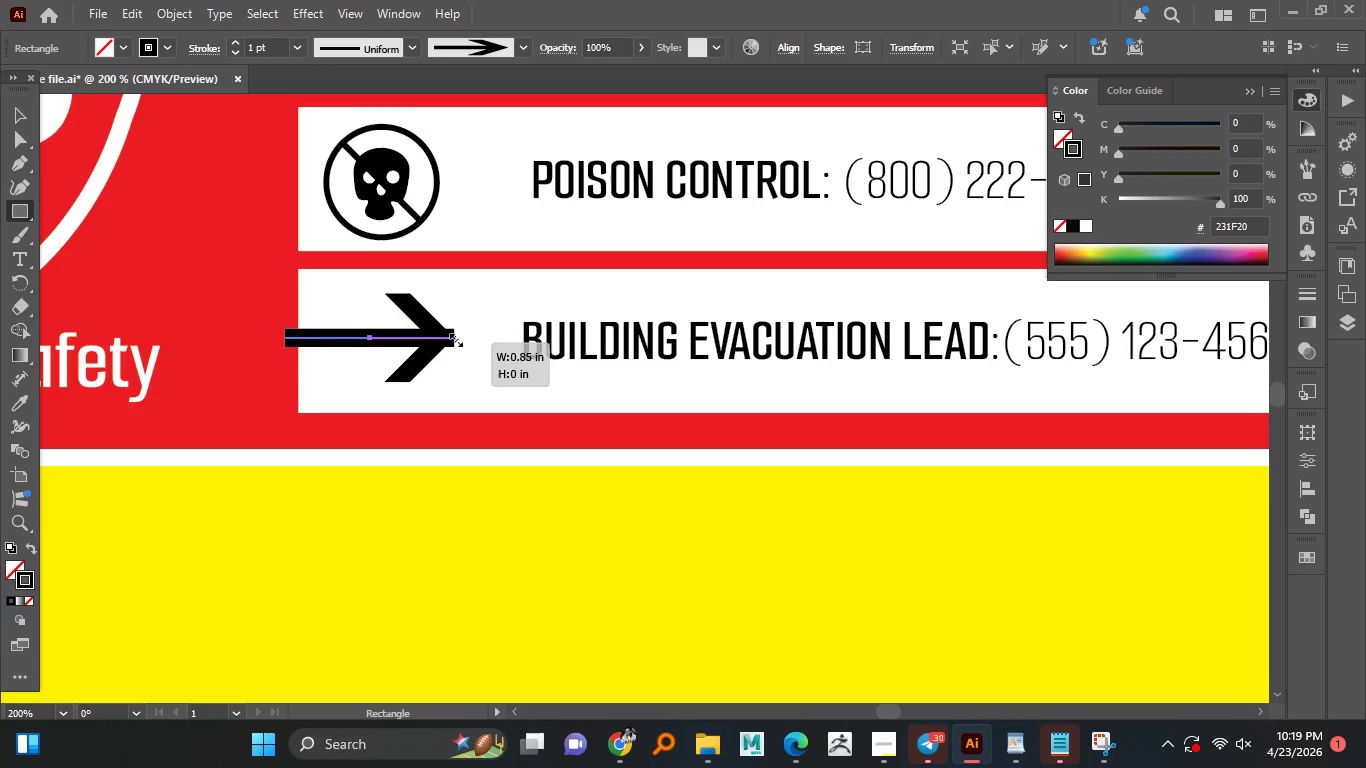 
hold_key(key=AltLeft, duration=1.52)
 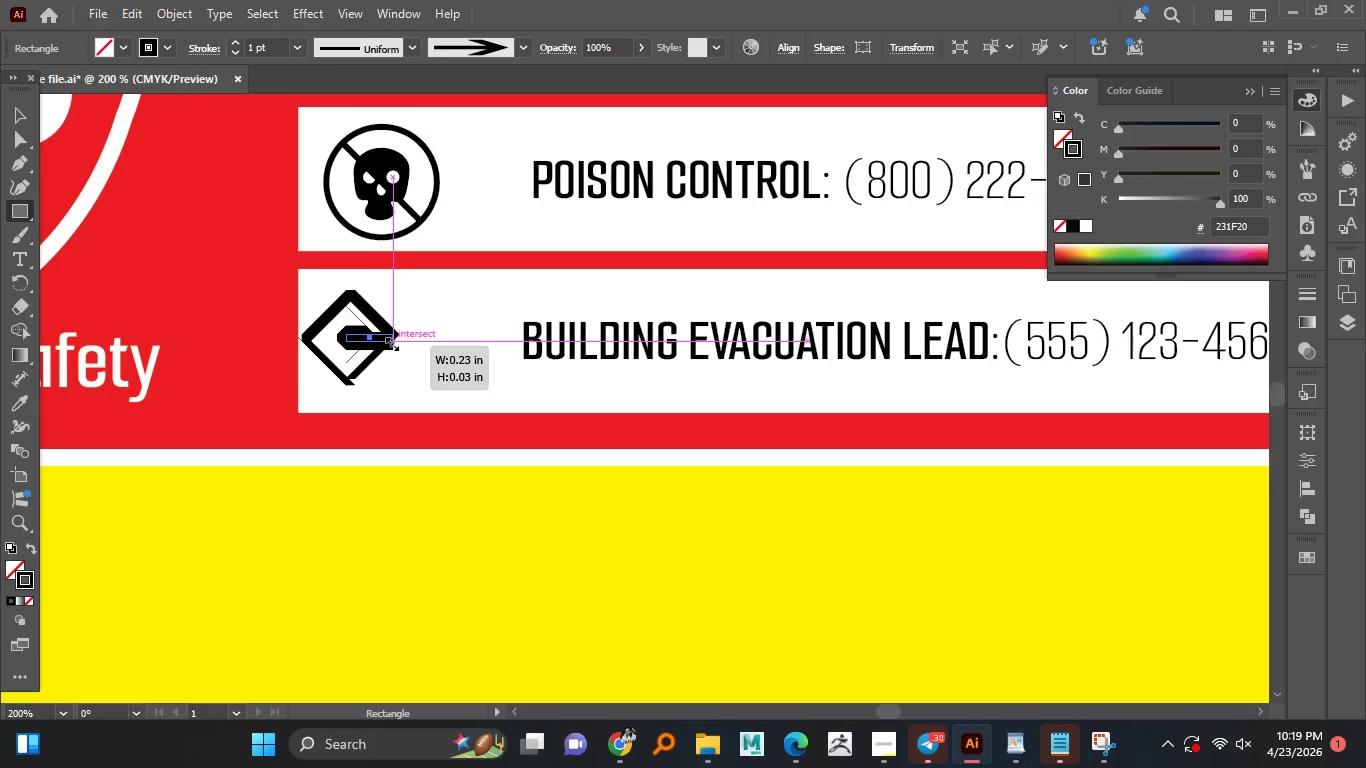 
hold_key(key=AltLeft, duration=1.5)
 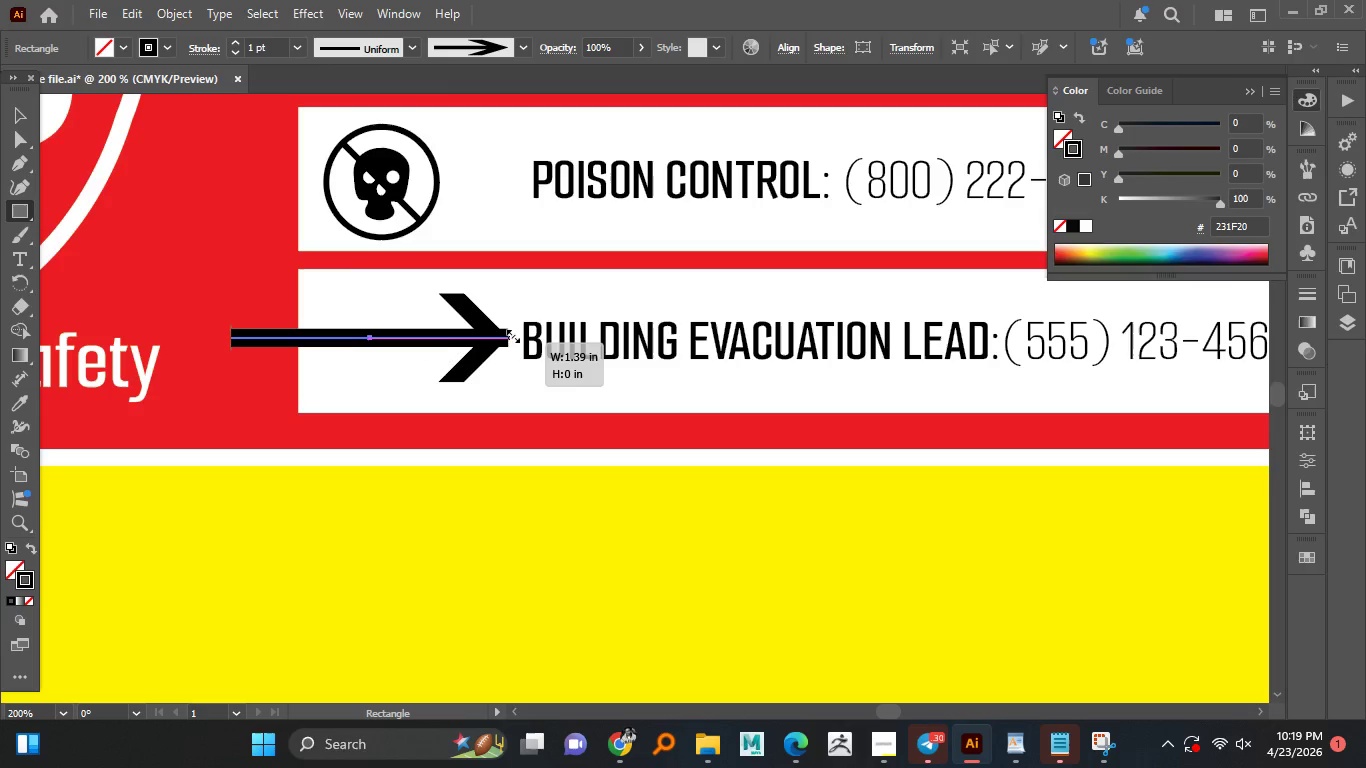 
hold_key(key=AltLeft, duration=1.5)
 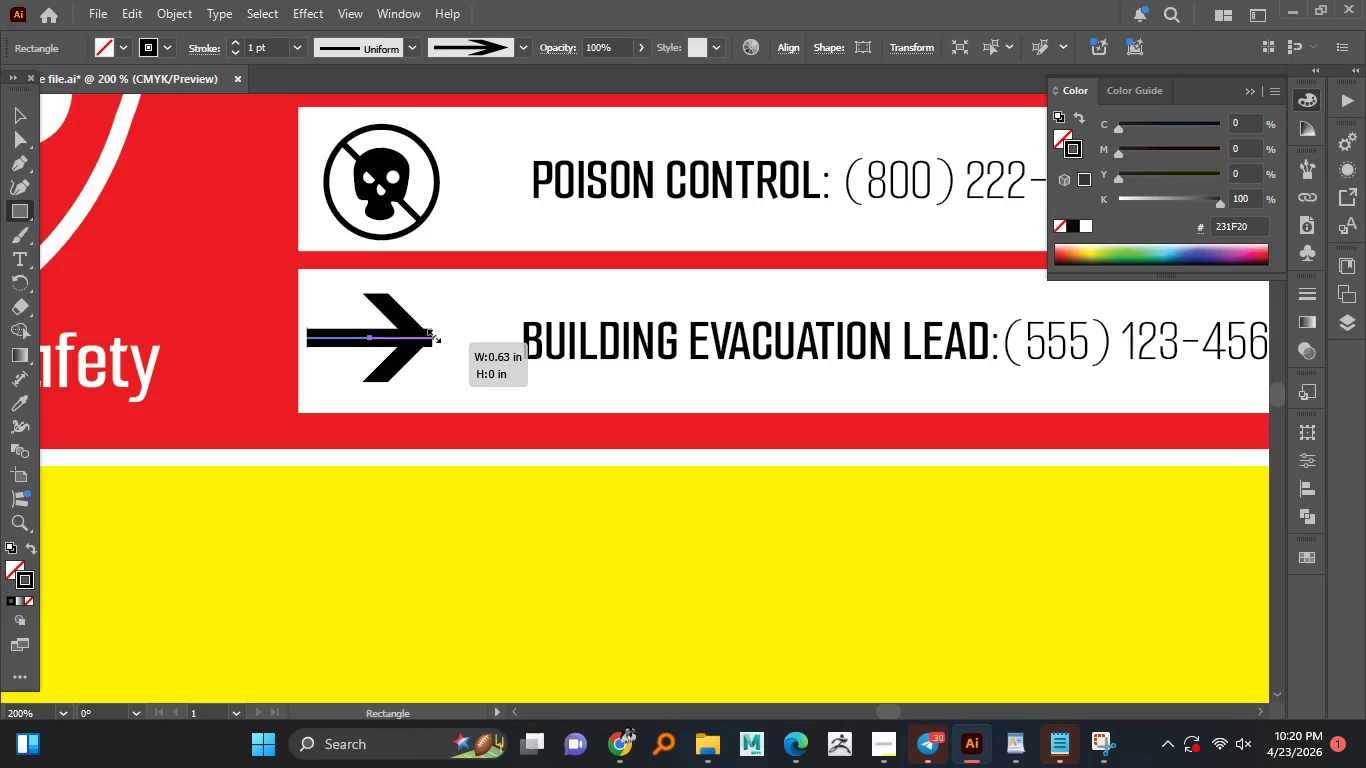 
hold_key(key=AltLeft, duration=0.86)
 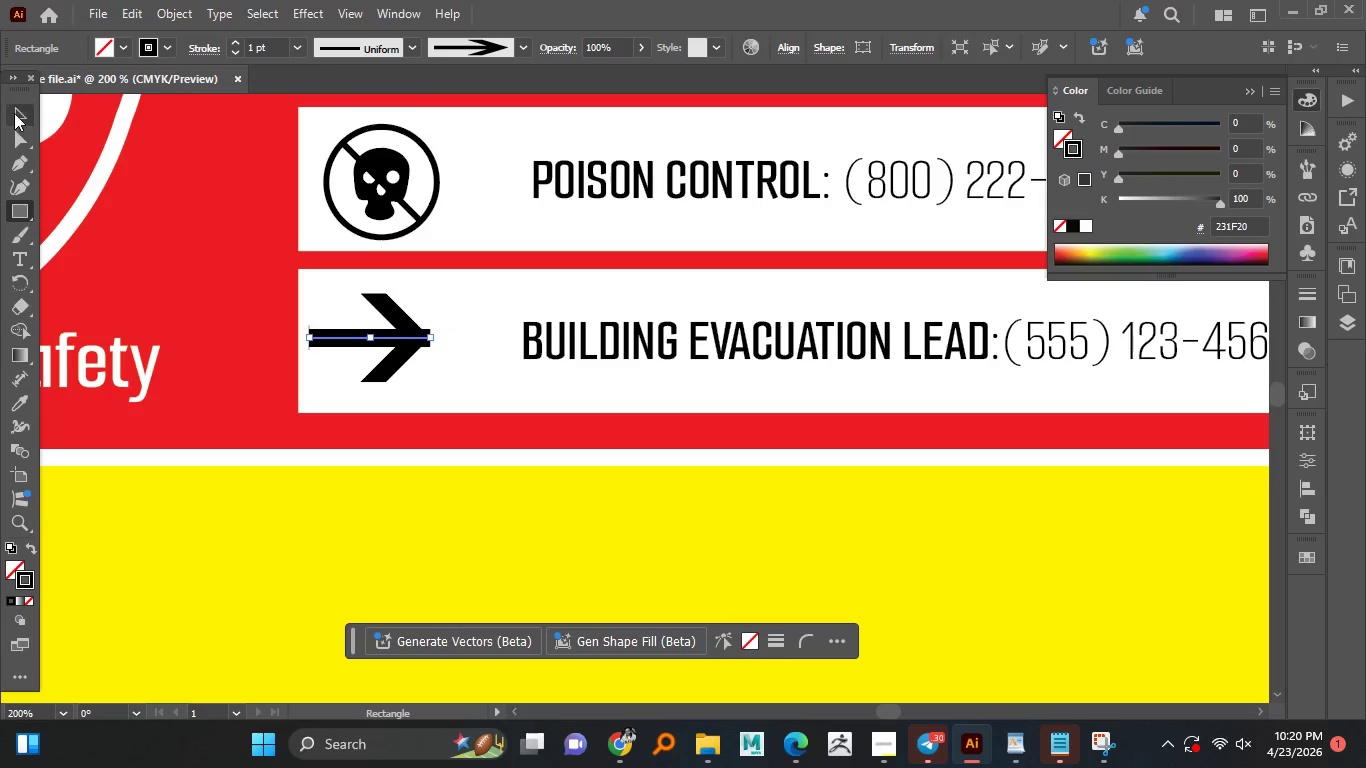 
left_click_drag(start_coordinate=[17, 114], to_coordinate=[31, 114])
 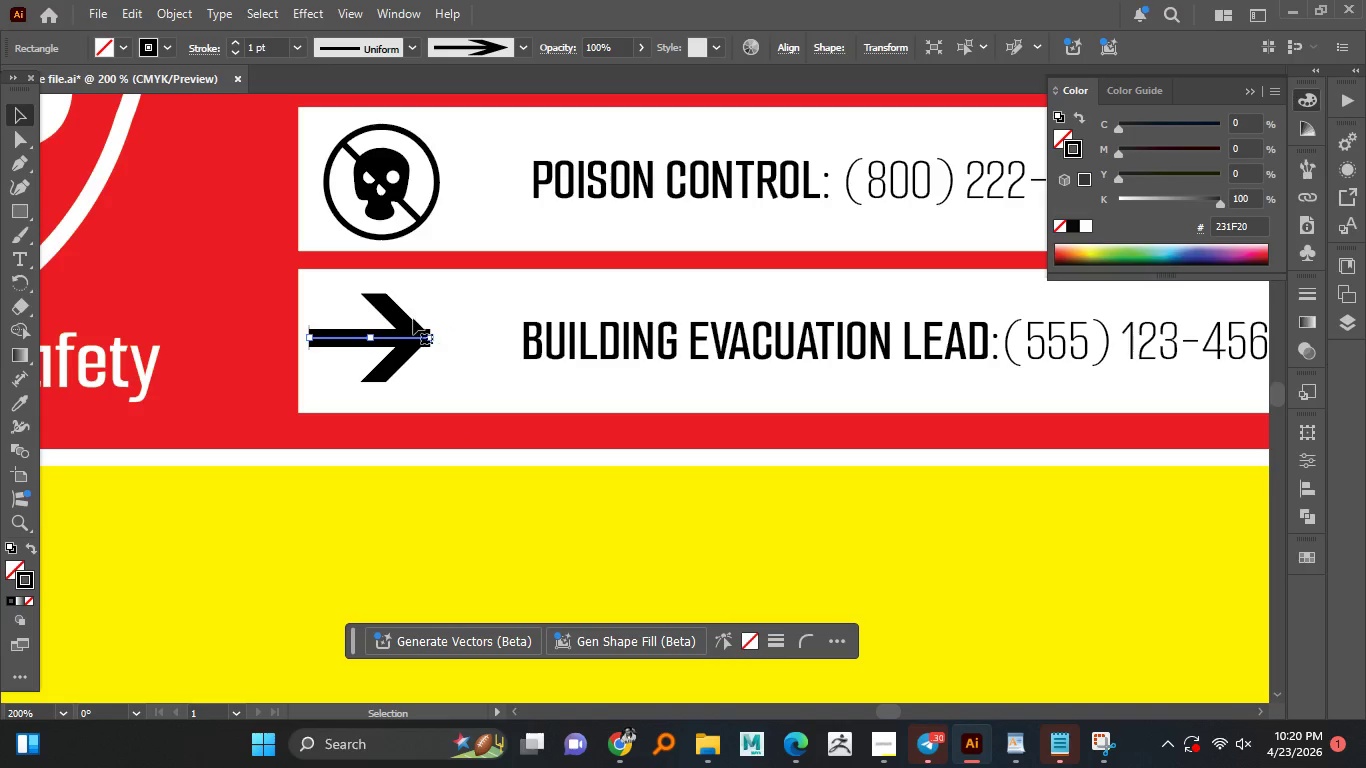 
left_click([413, 318])
 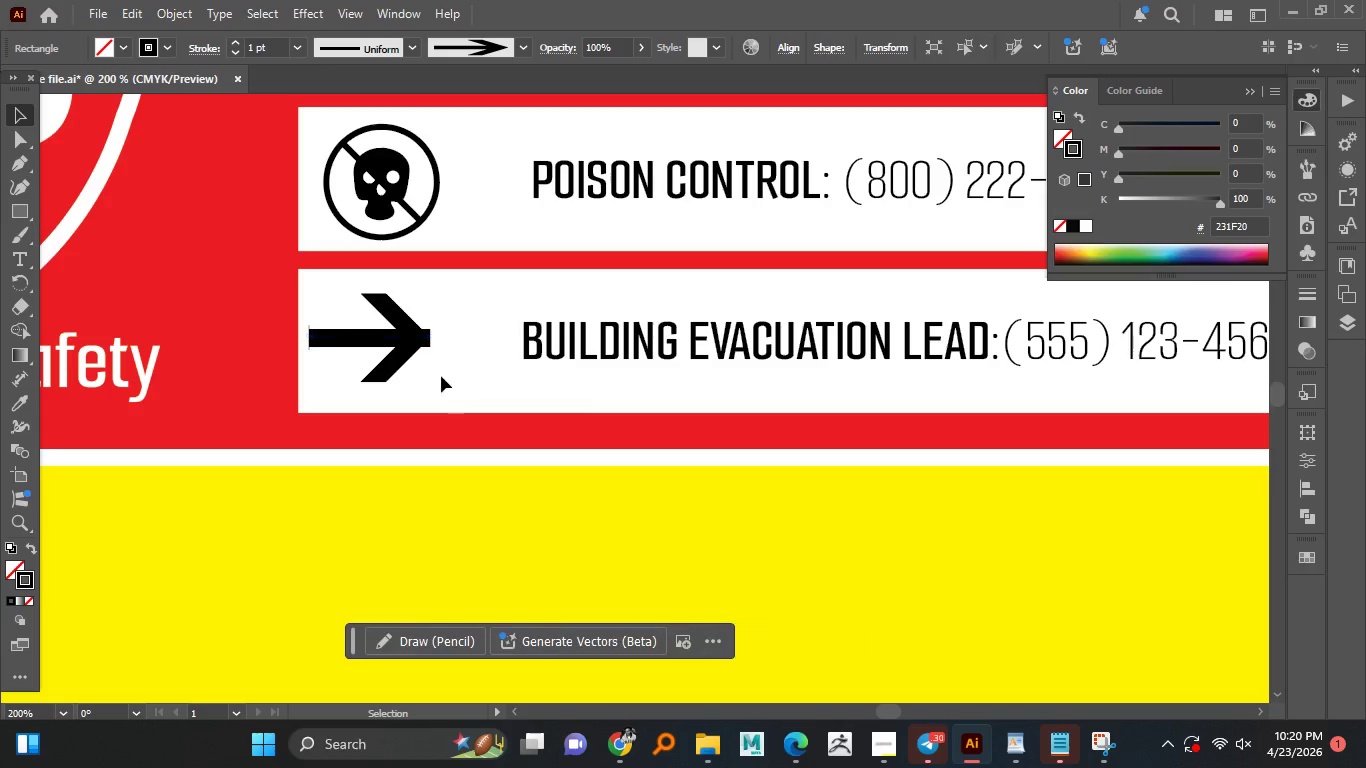 
double_click([414, 345])
 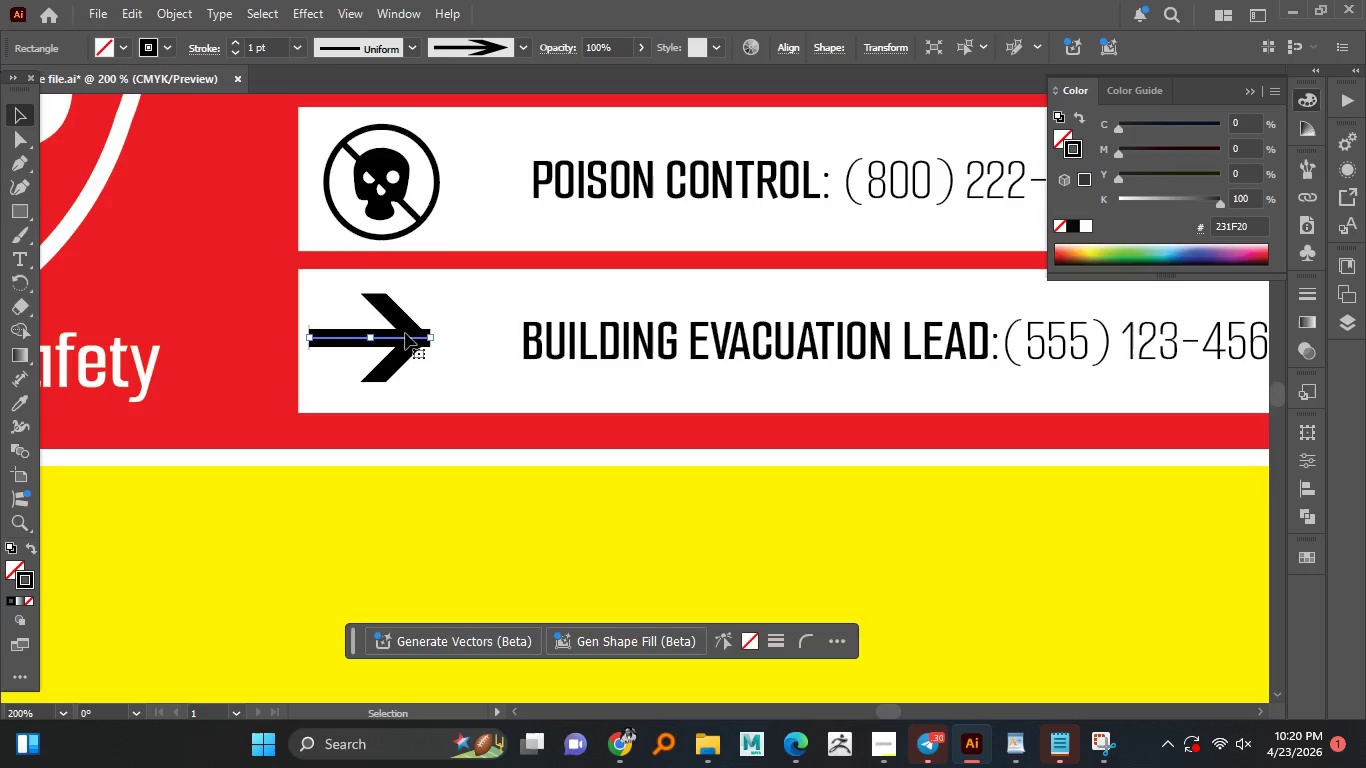 
left_click_drag(start_coordinate=[405, 333], to_coordinate=[473, 351])
 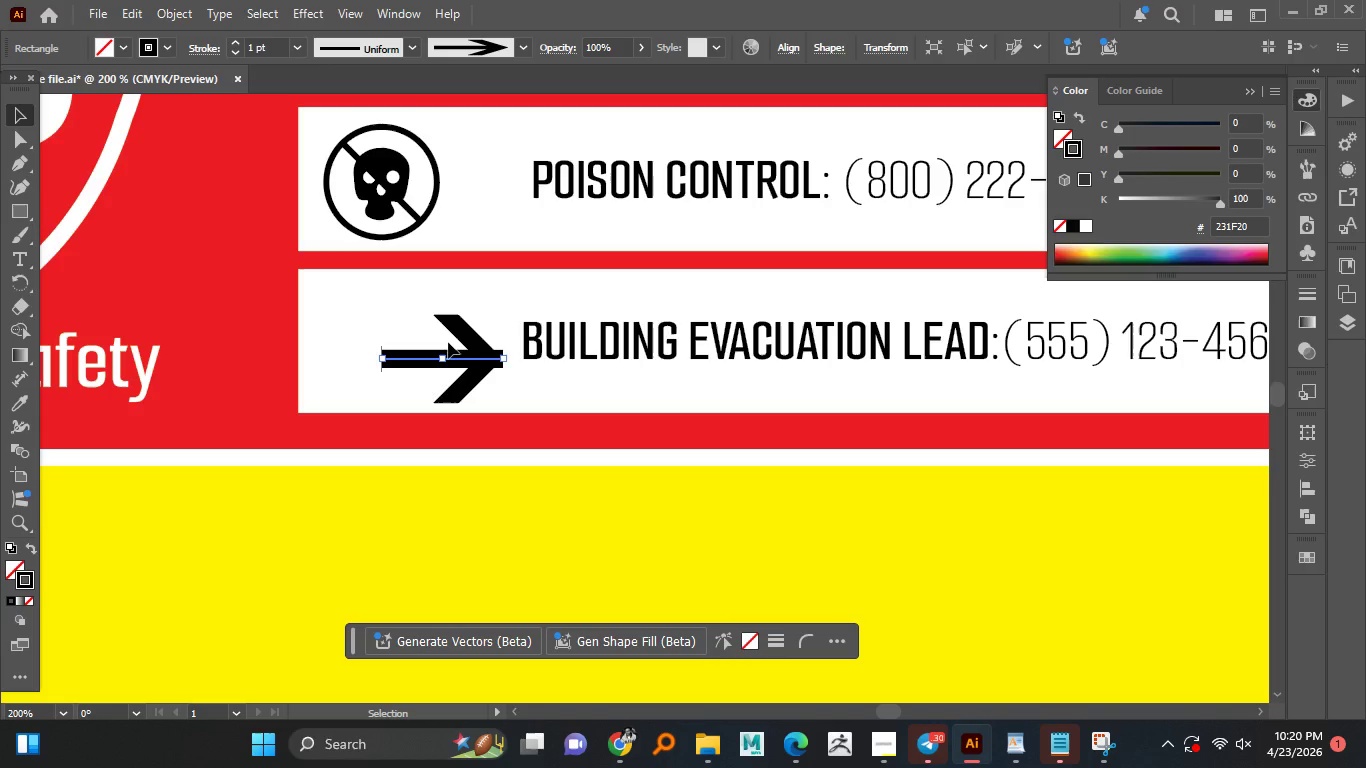 
key(Delete)
 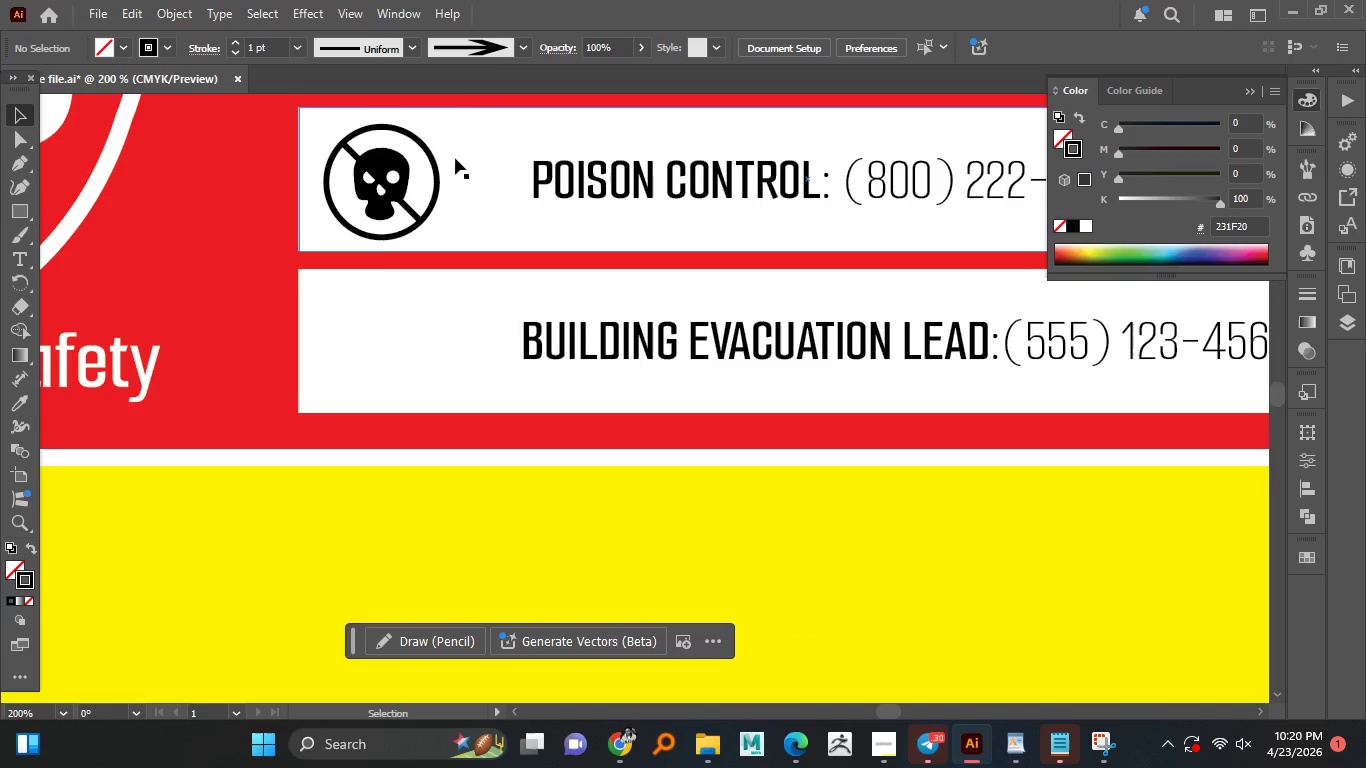 
left_click([474, 48])
 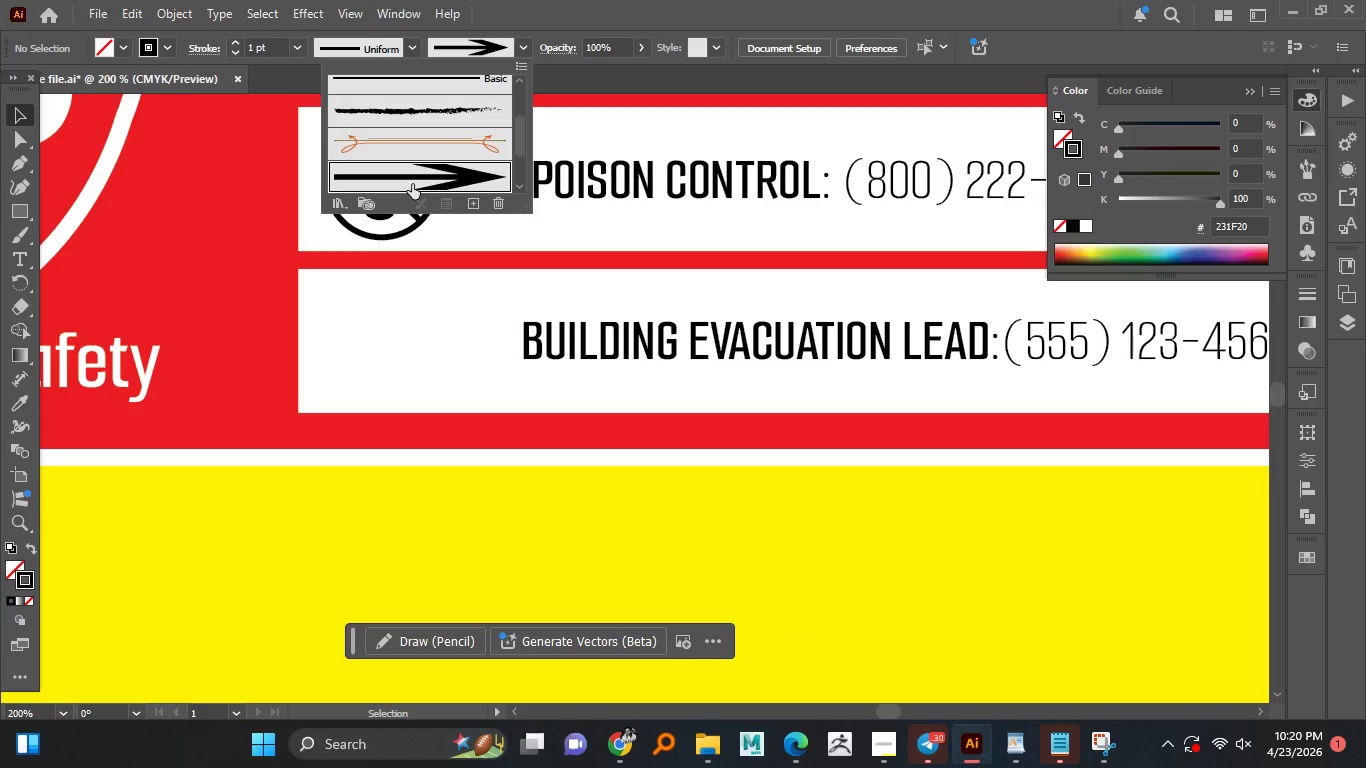 
double_click([412, 184])
 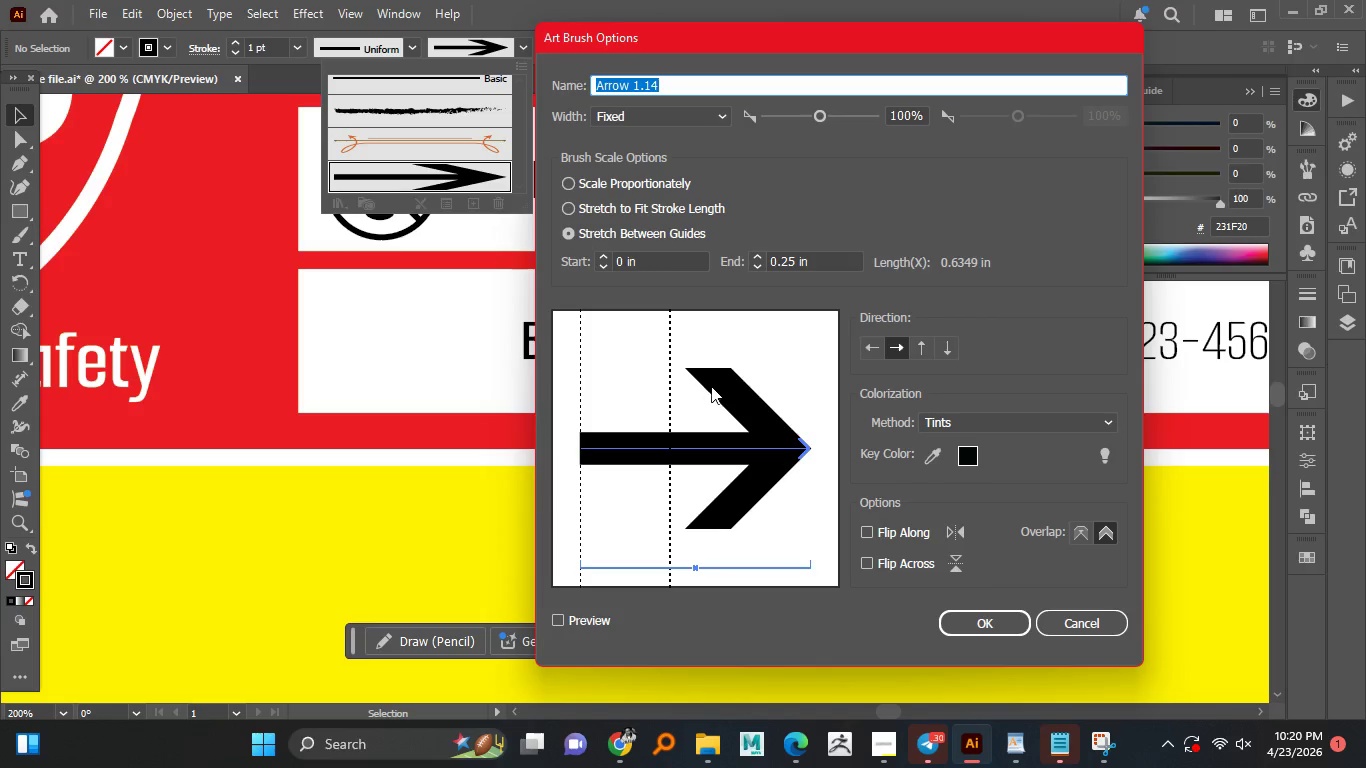 
left_click([1022, 624])
 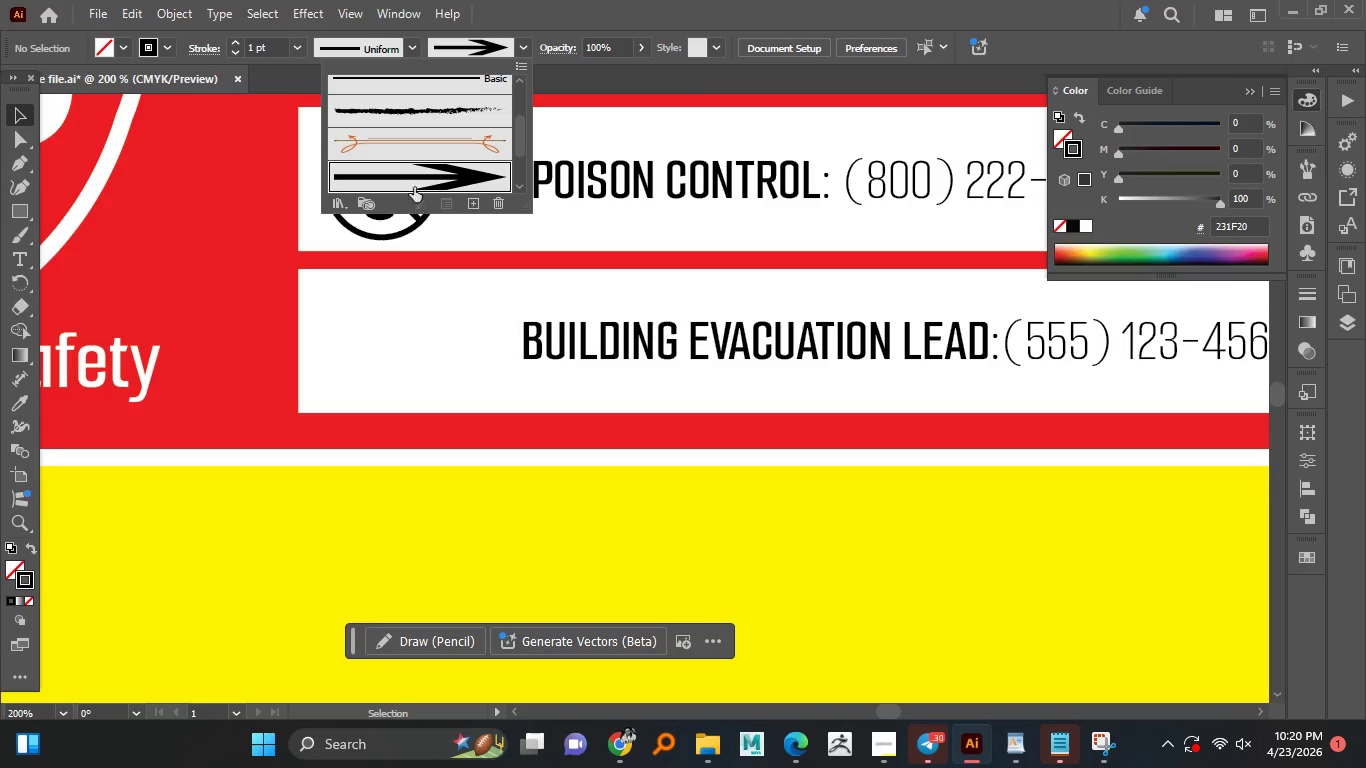 
left_click_drag(start_coordinate=[427, 168], to_coordinate=[449, 328])
 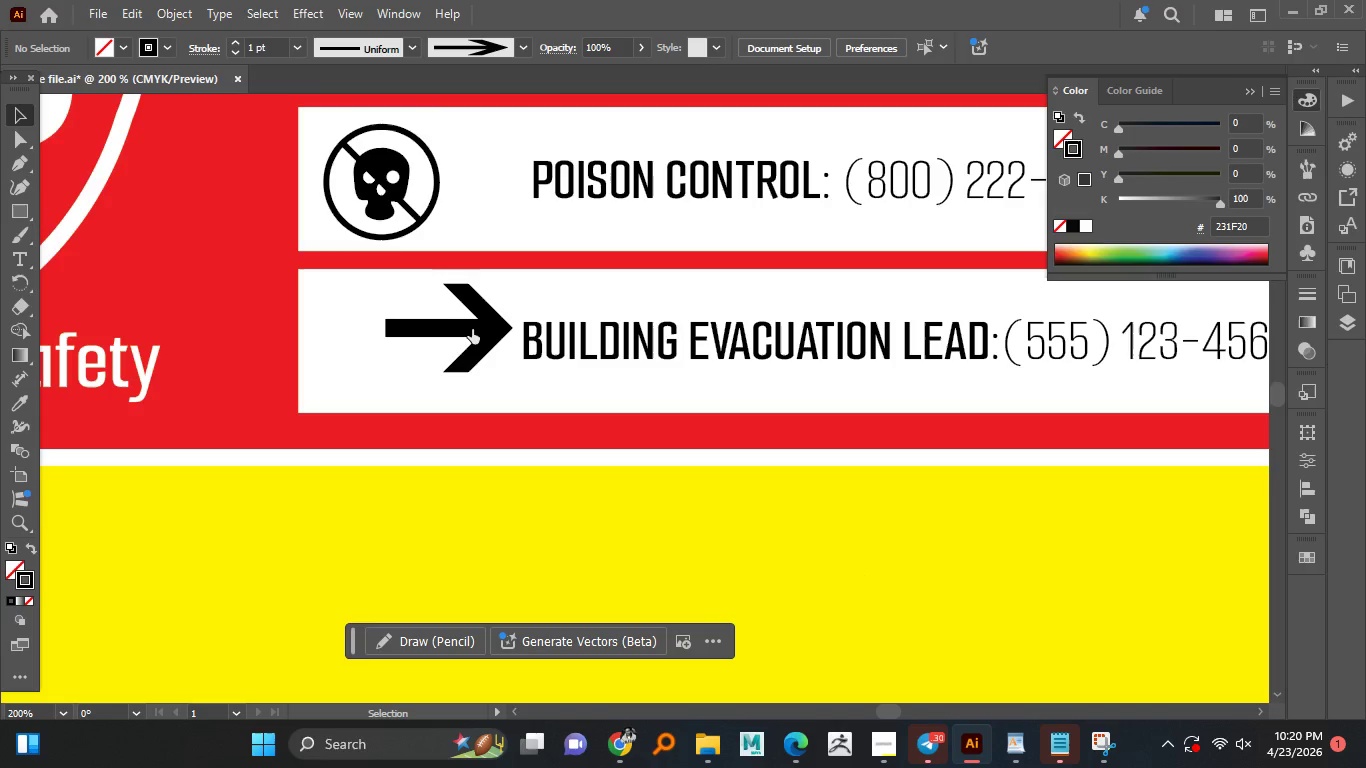 
left_click_drag(start_coordinate=[476, 328], to_coordinate=[446, 333])
 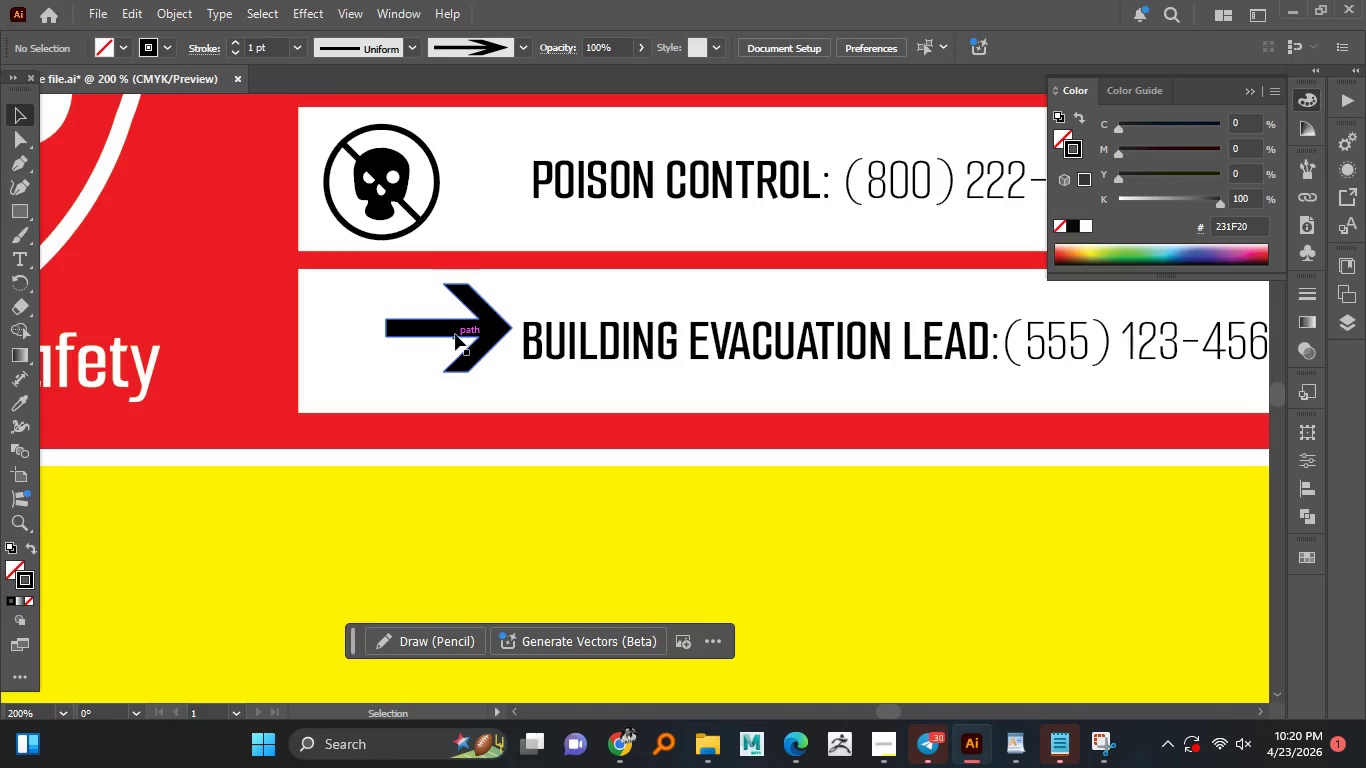 
key(V)
 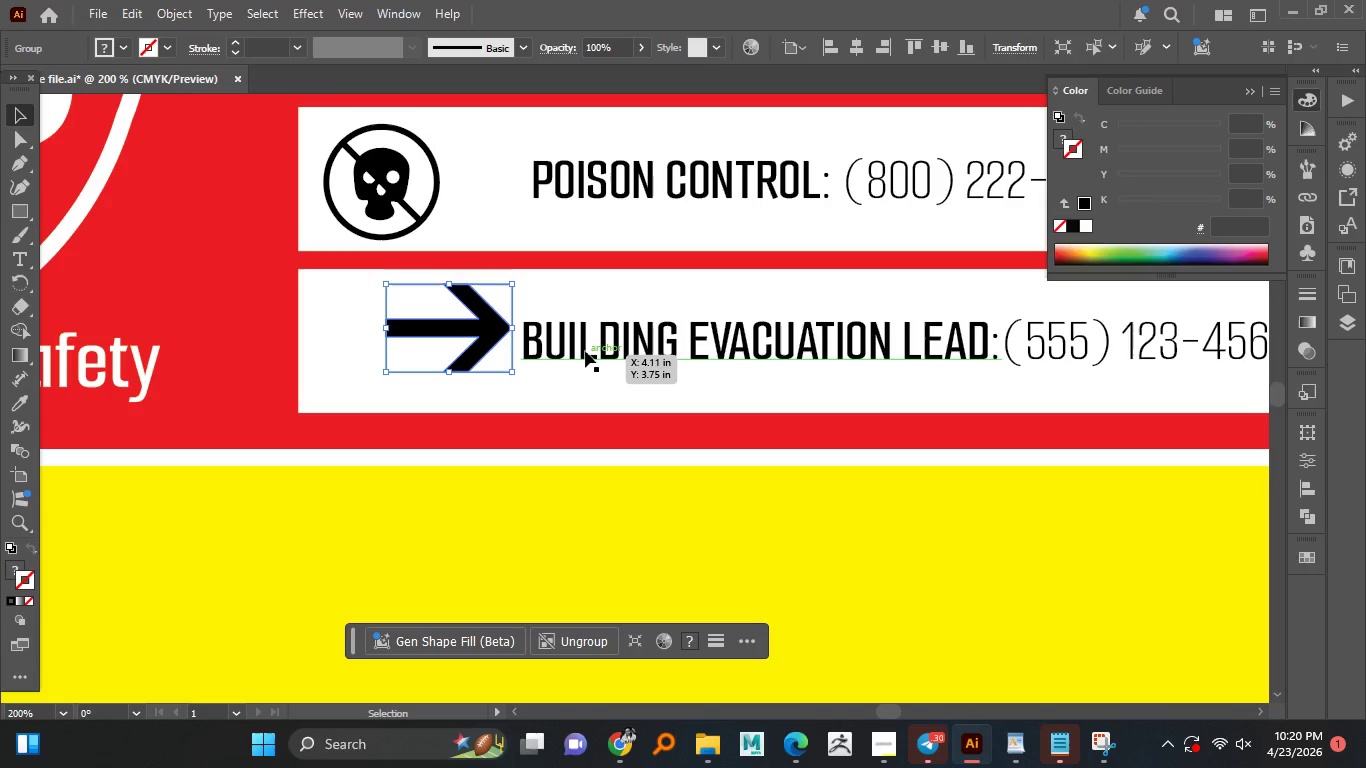 
hold_key(key=AltLeft, duration=2.7)
hold_key(key=ShiftLeft, duration=1.52)
left_click_drag(start_coordinate=[447, 285], to_coordinate=[447, 310])
 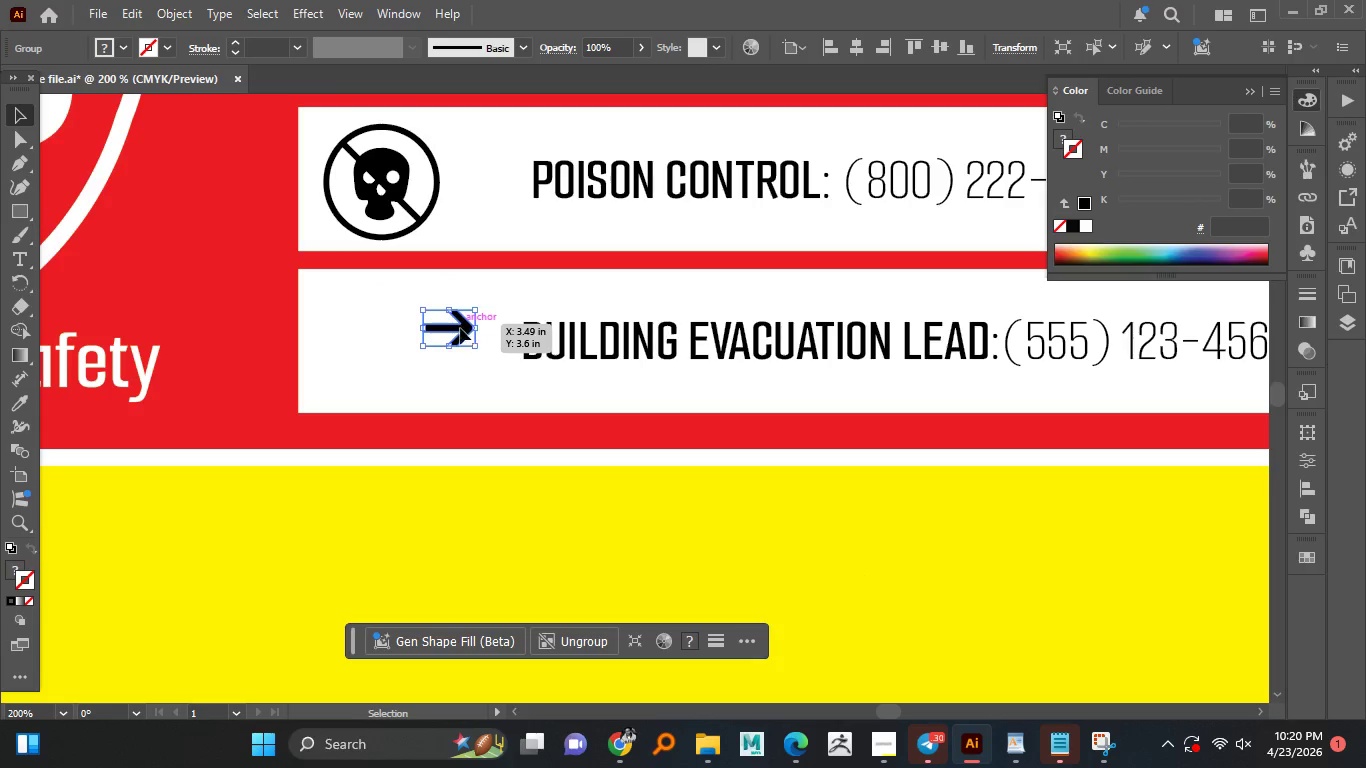 
hold_key(key=ShiftLeft, duration=0.72)
 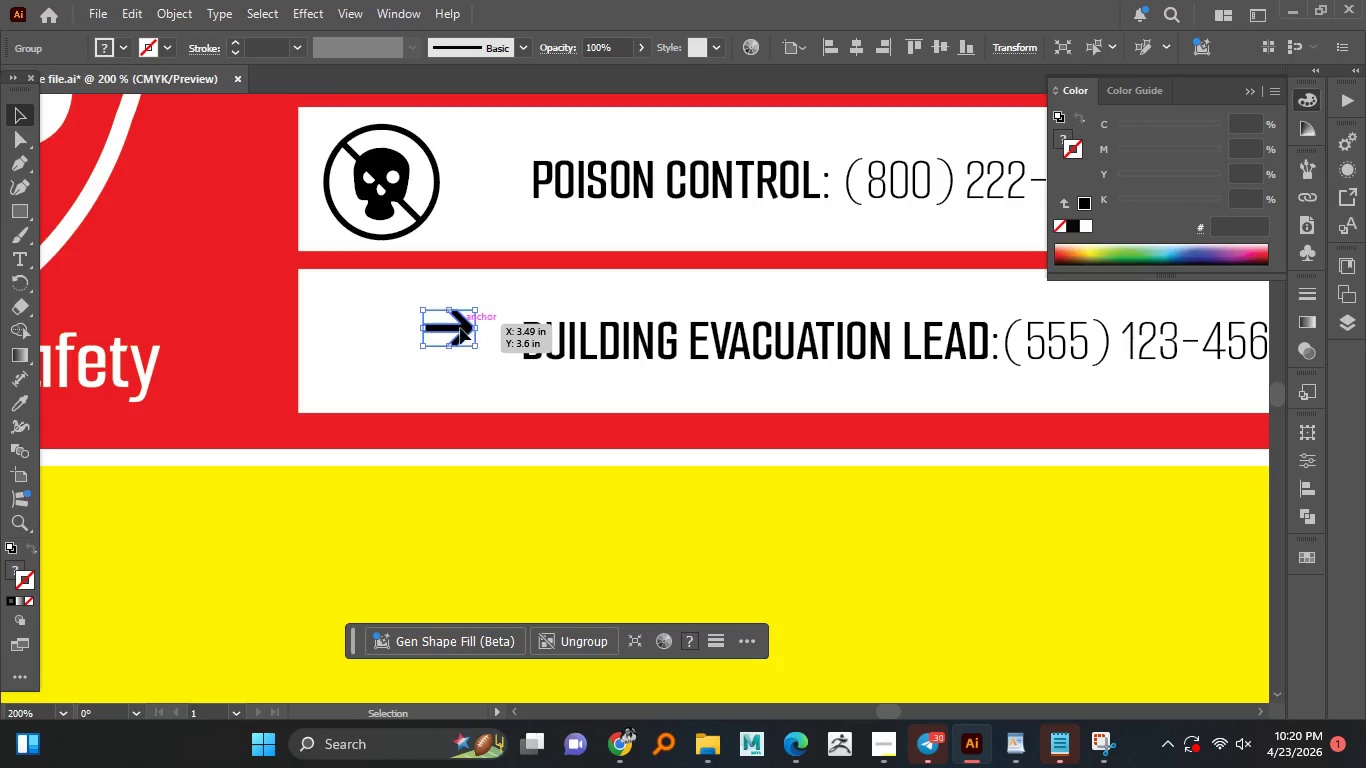 
left_click_drag(start_coordinate=[459, 327], to_coordinate=[473, 337])
 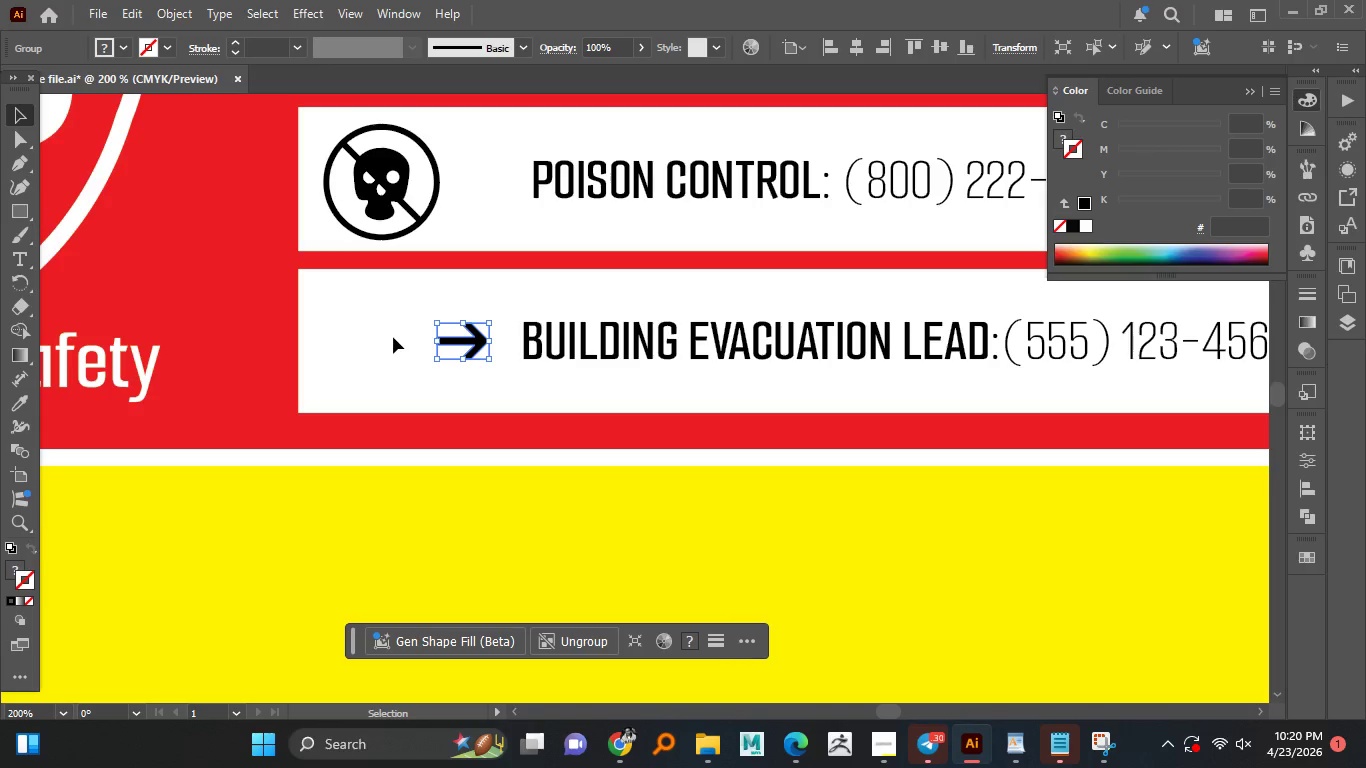 
left_click([393, 337])
 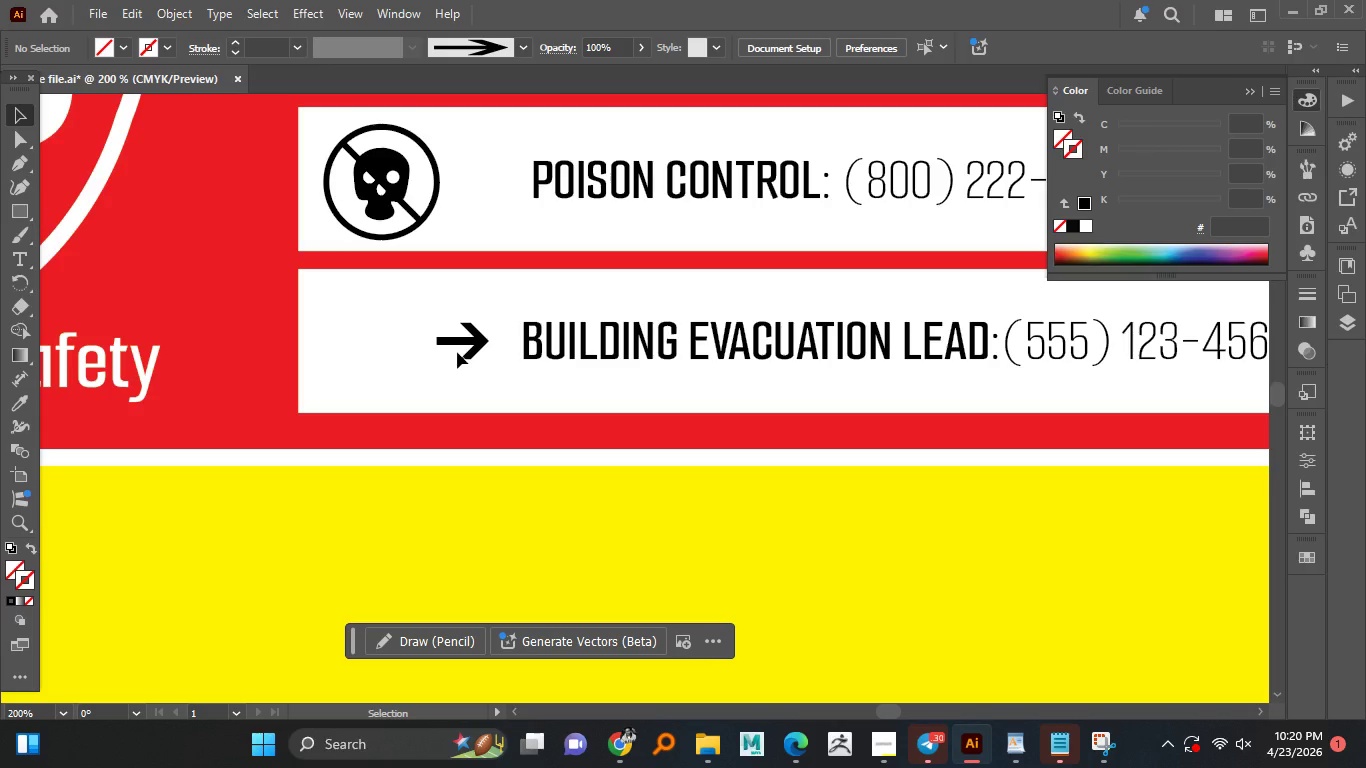 
wait(8.91)
 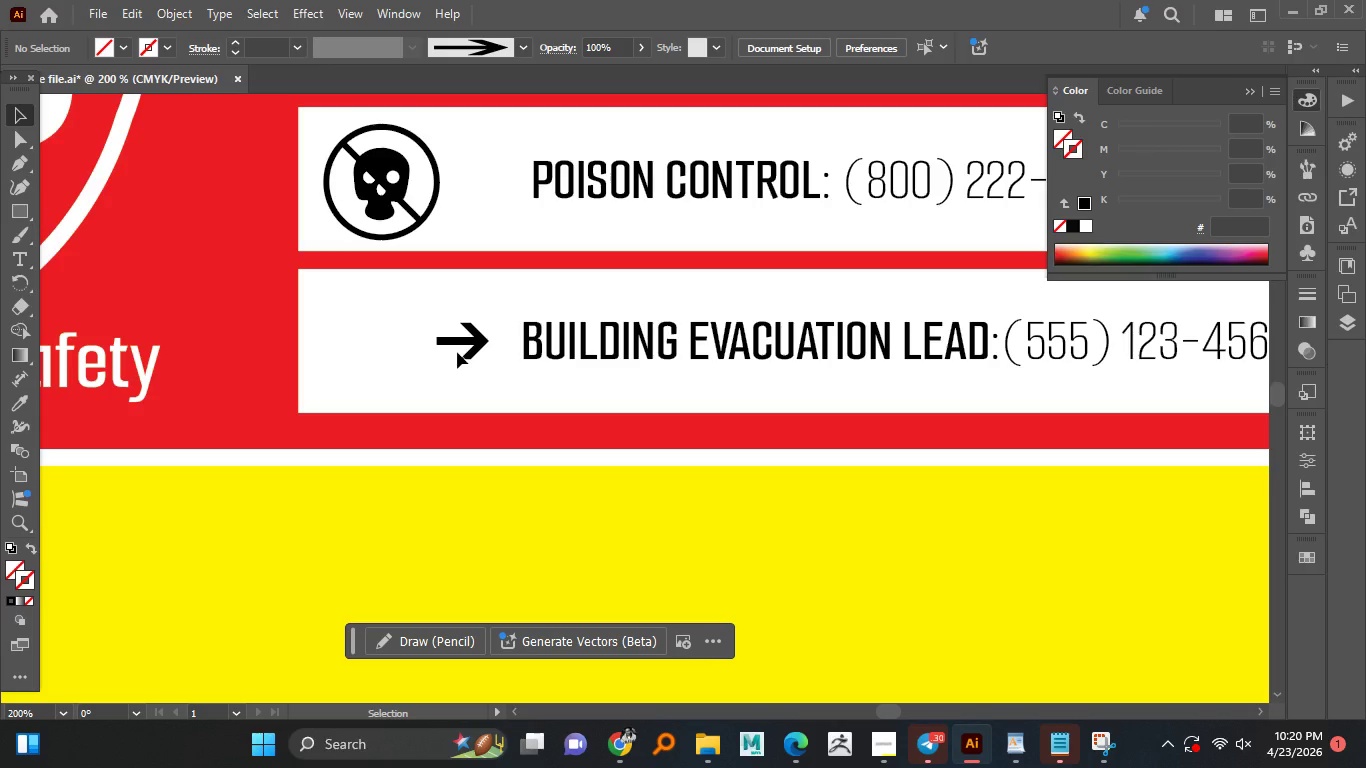 
hold_key(key=AltLeft, duration=0.39)
scroll: coordinate [383, 360], scroll_direction: up, amount: 2.0
 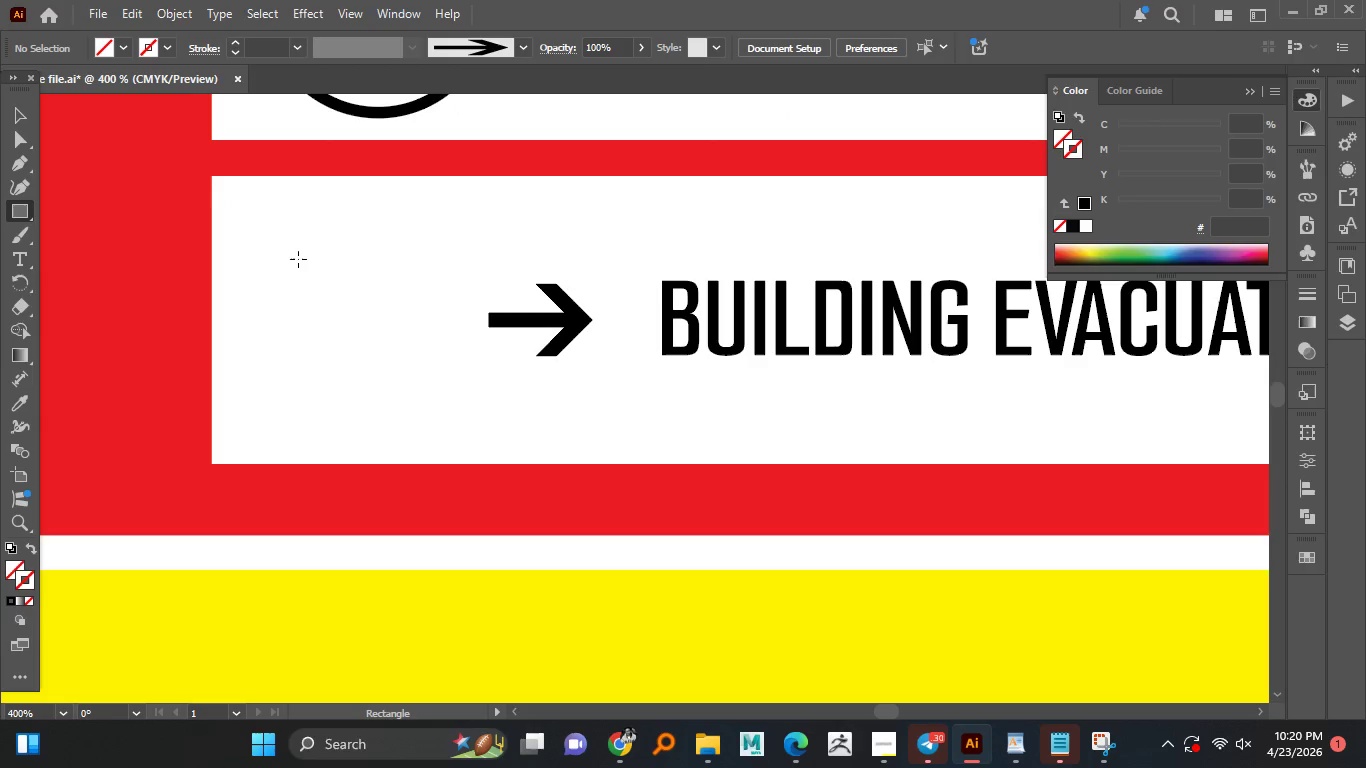 
left_click_drag(start_coordinate=[305, 259], to_coordinate=[356, 340])
 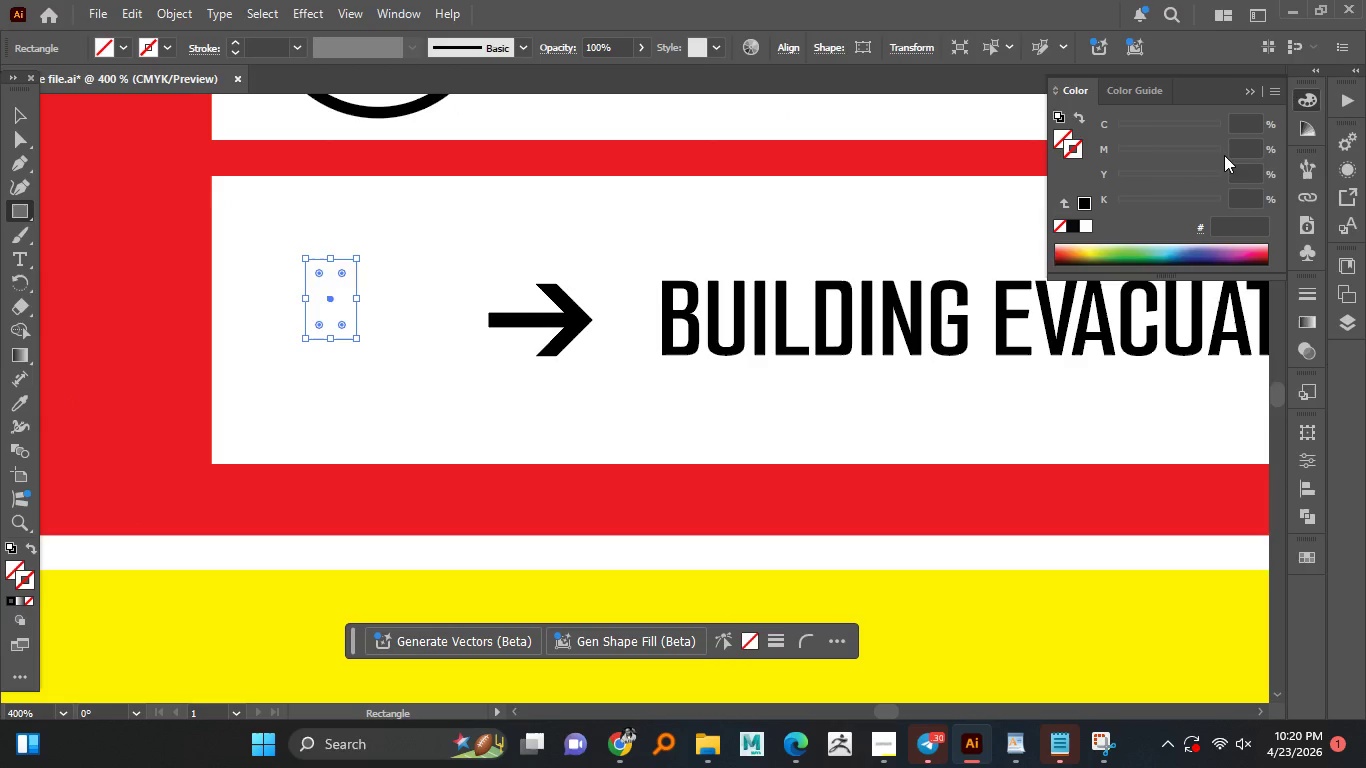 
left_click([1074, 230])
 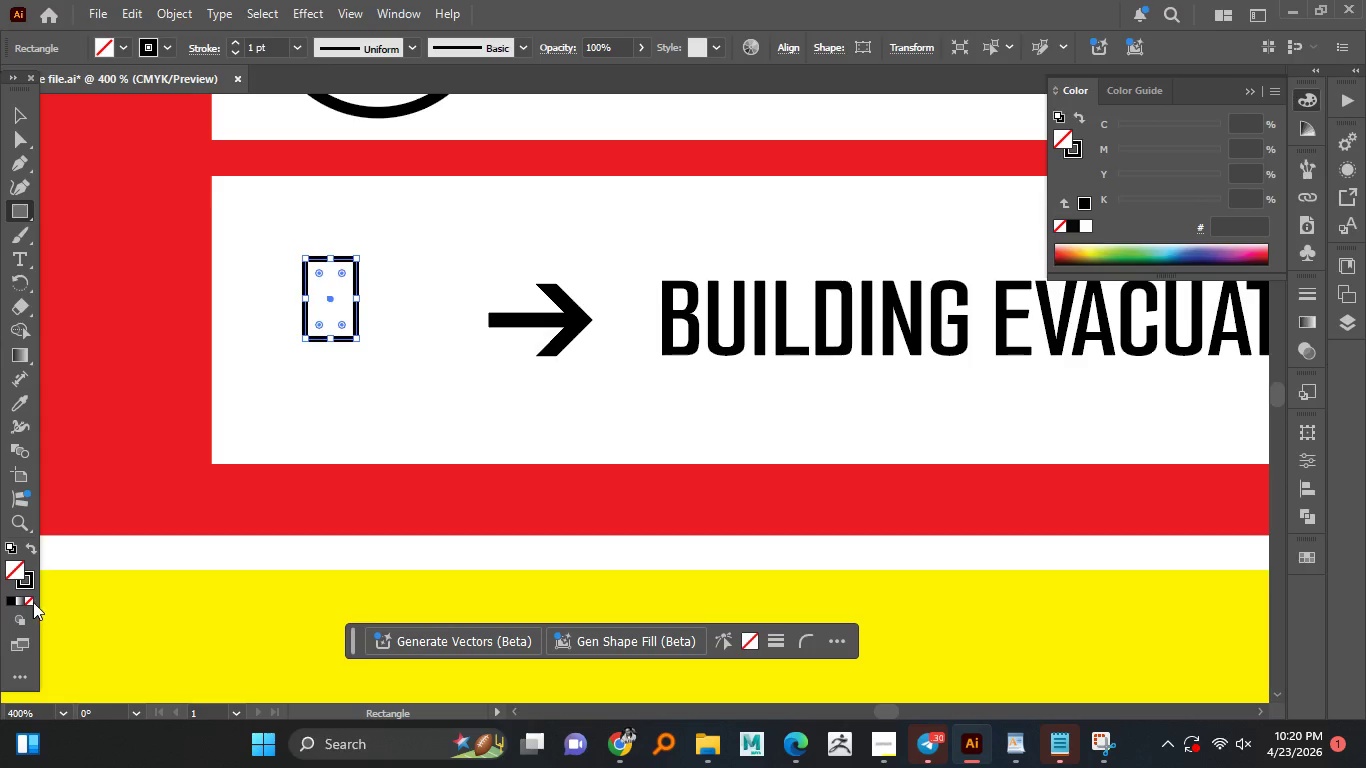 
left_click([30, 585])
 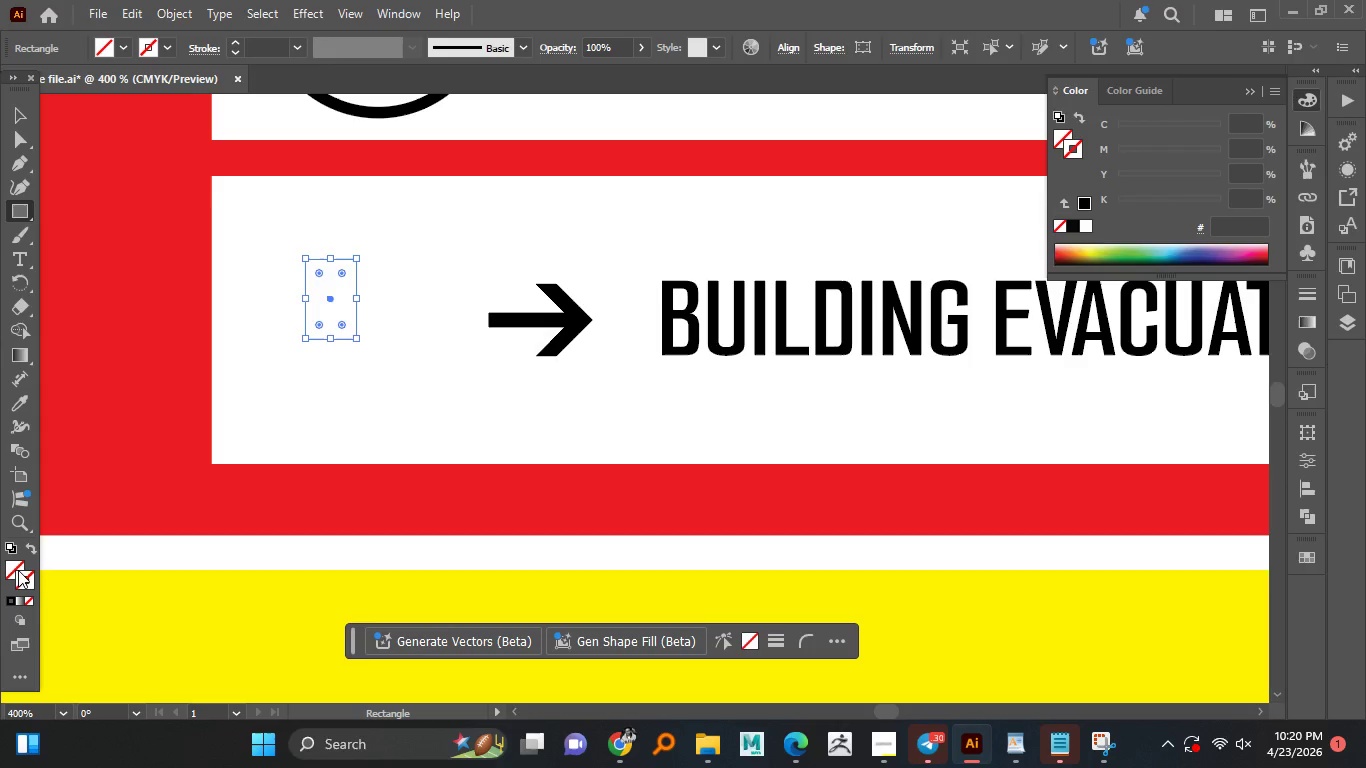 
left_click([17, 569])
 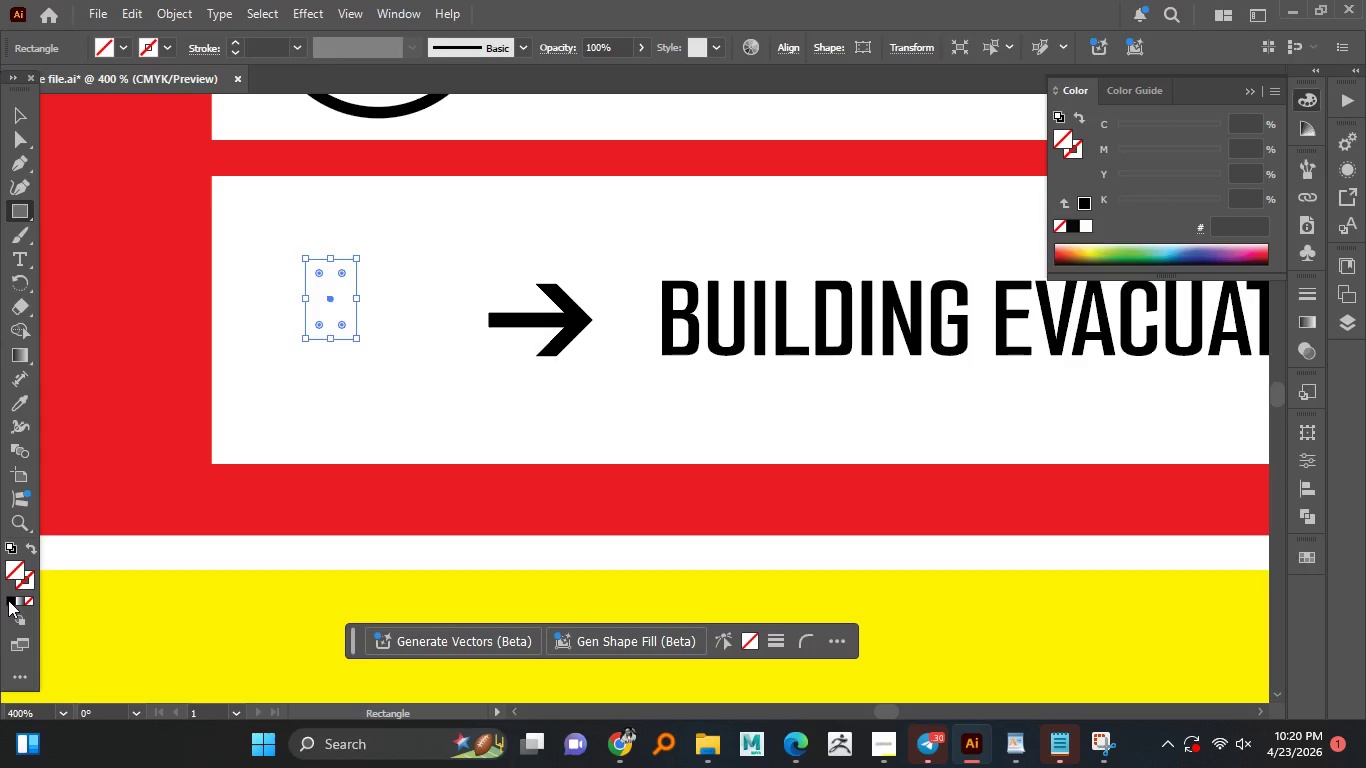 
left_click([8, 600])
 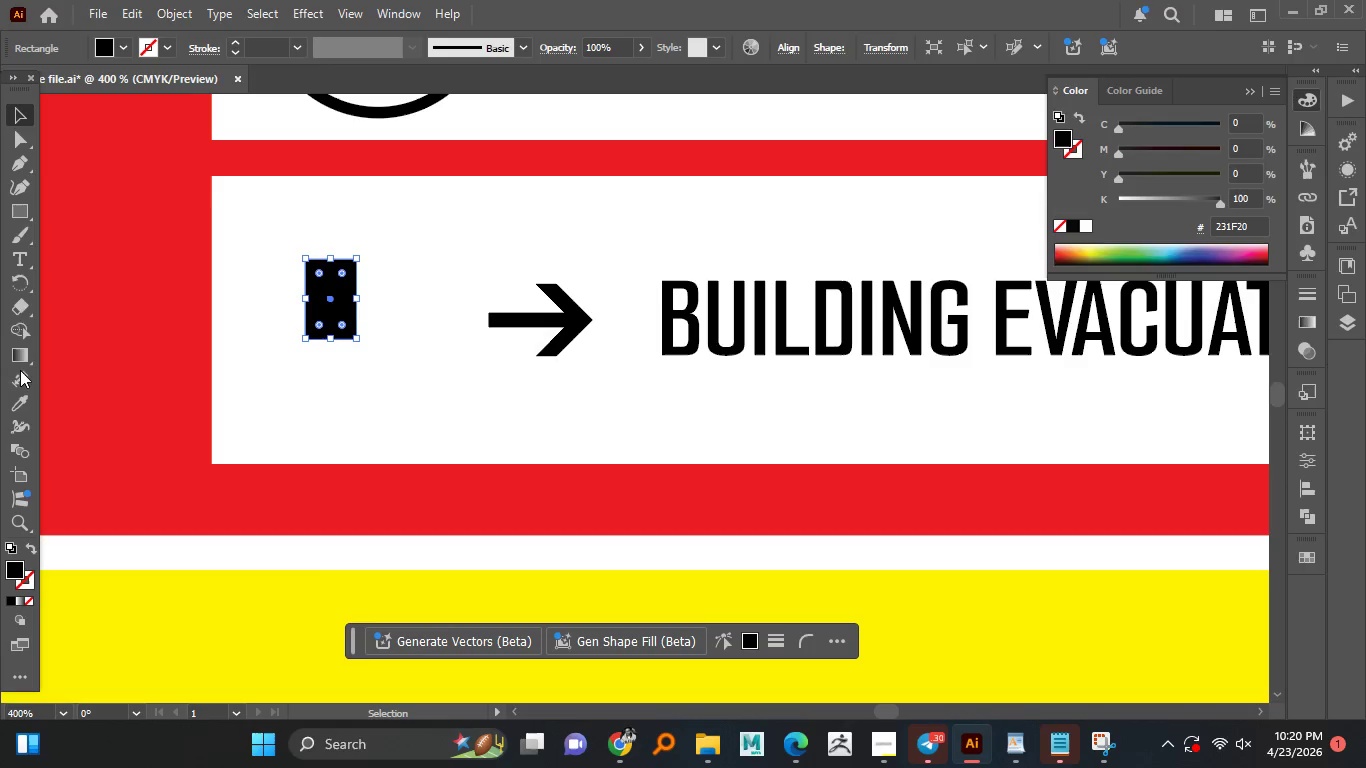 
left_click([22, 183])
 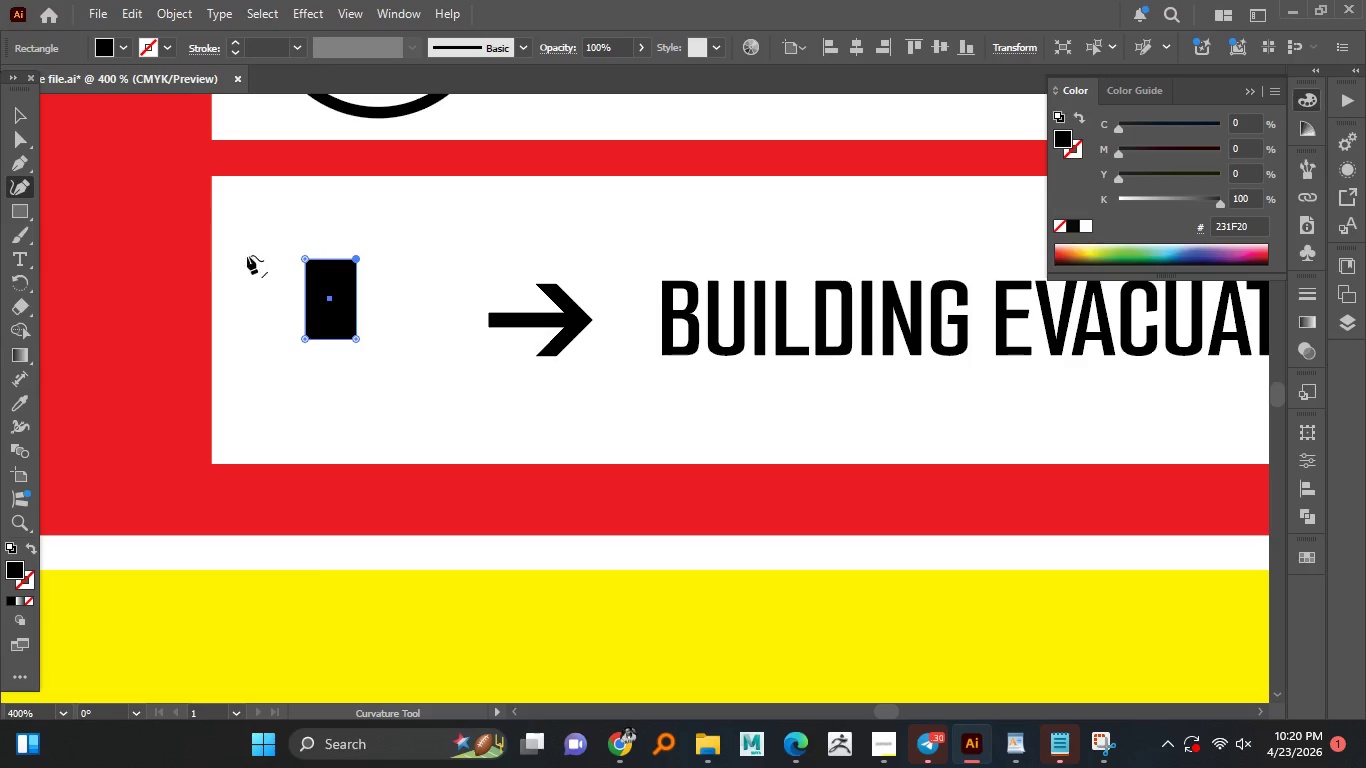 
hold_key(key=AltLeft, duration=0.75)
scroll: coordinate [331, 257], scroll_direction: up, amount: 1.0
 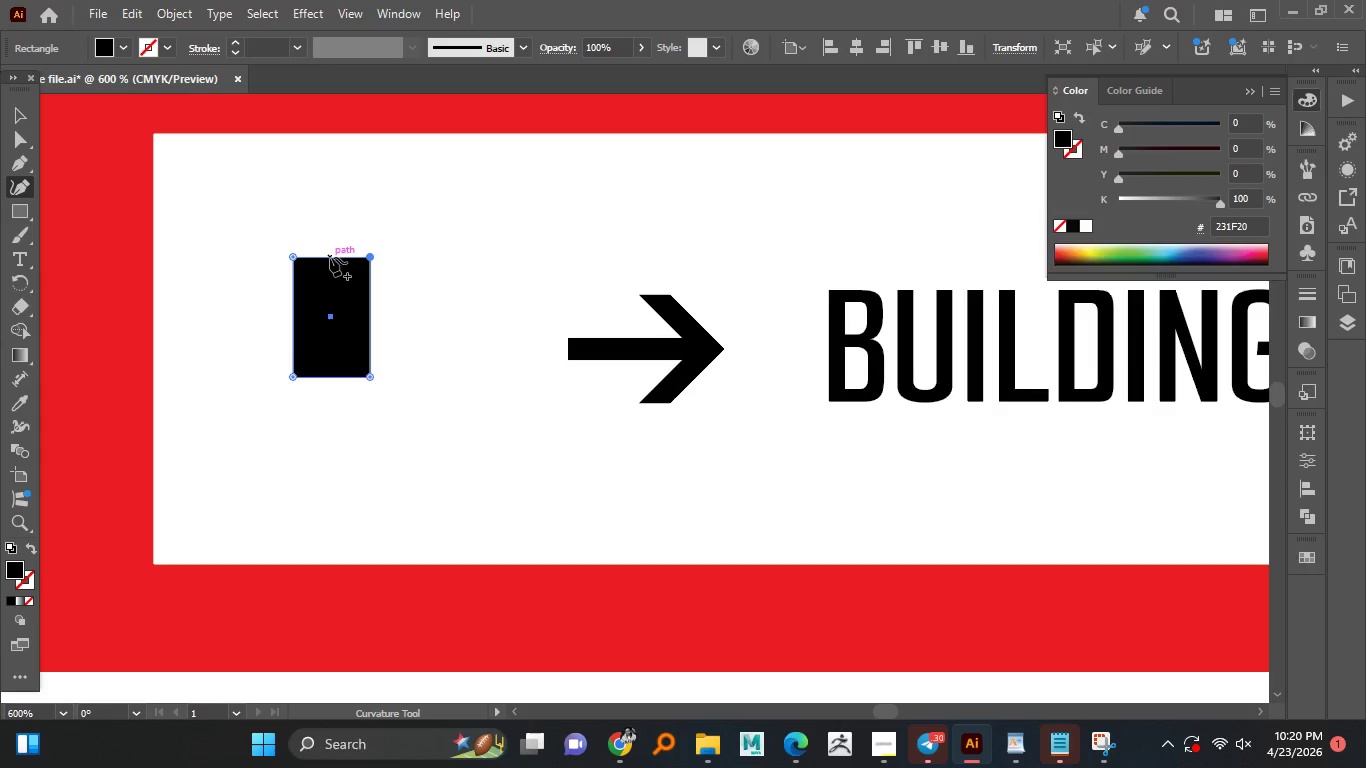 
left_click_drag(start_coordinate=[330, 257], to_coordinate=[330, 244])
 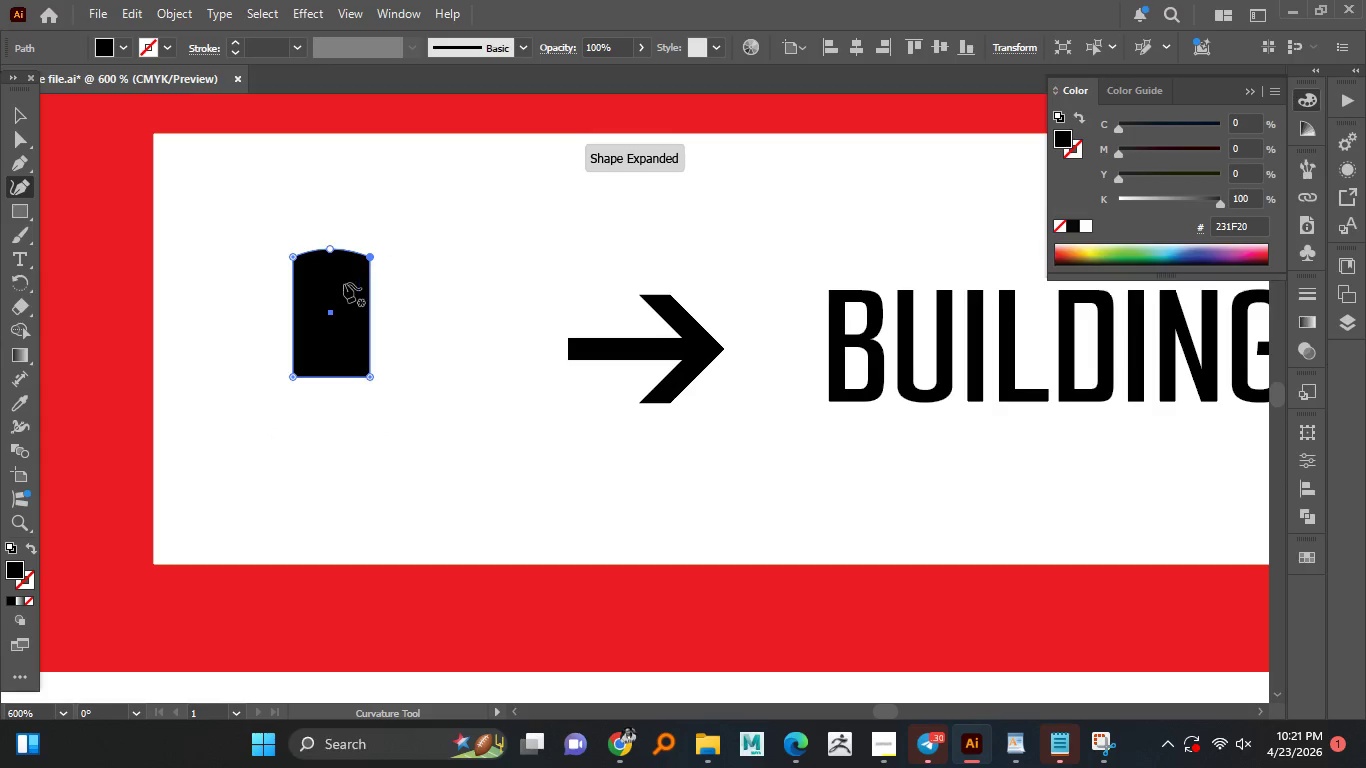 
hold_key(key=AltLeft, duration=1.51)
 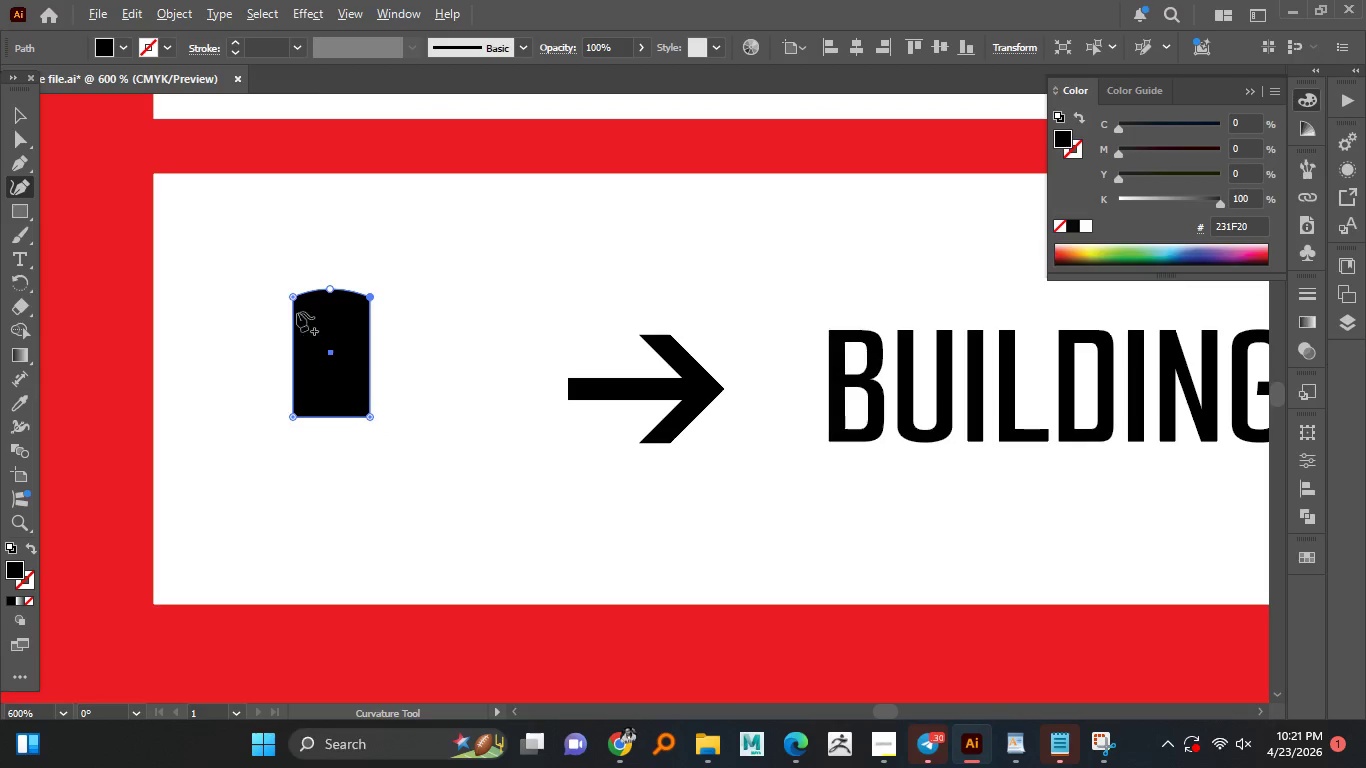 
key(Alt+AltLeft)
 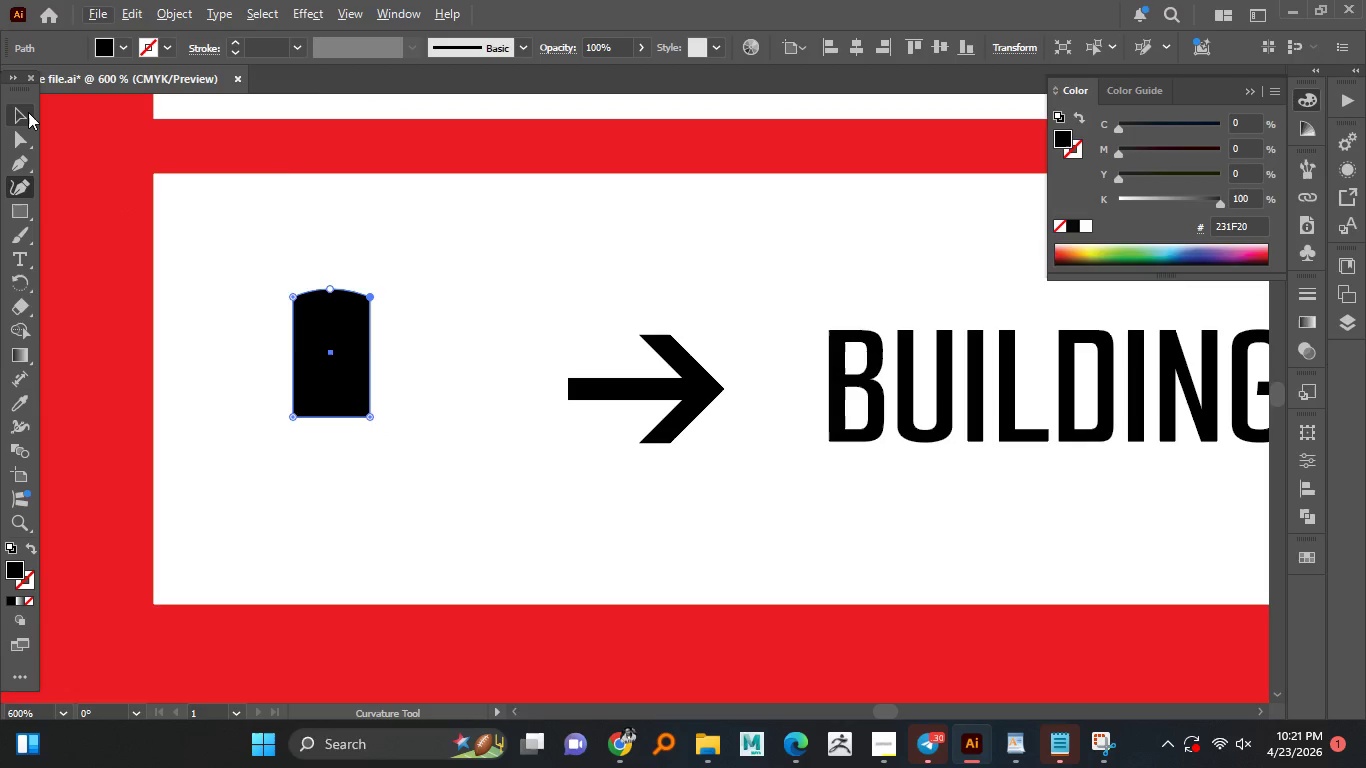 
left_click([28, 112])
 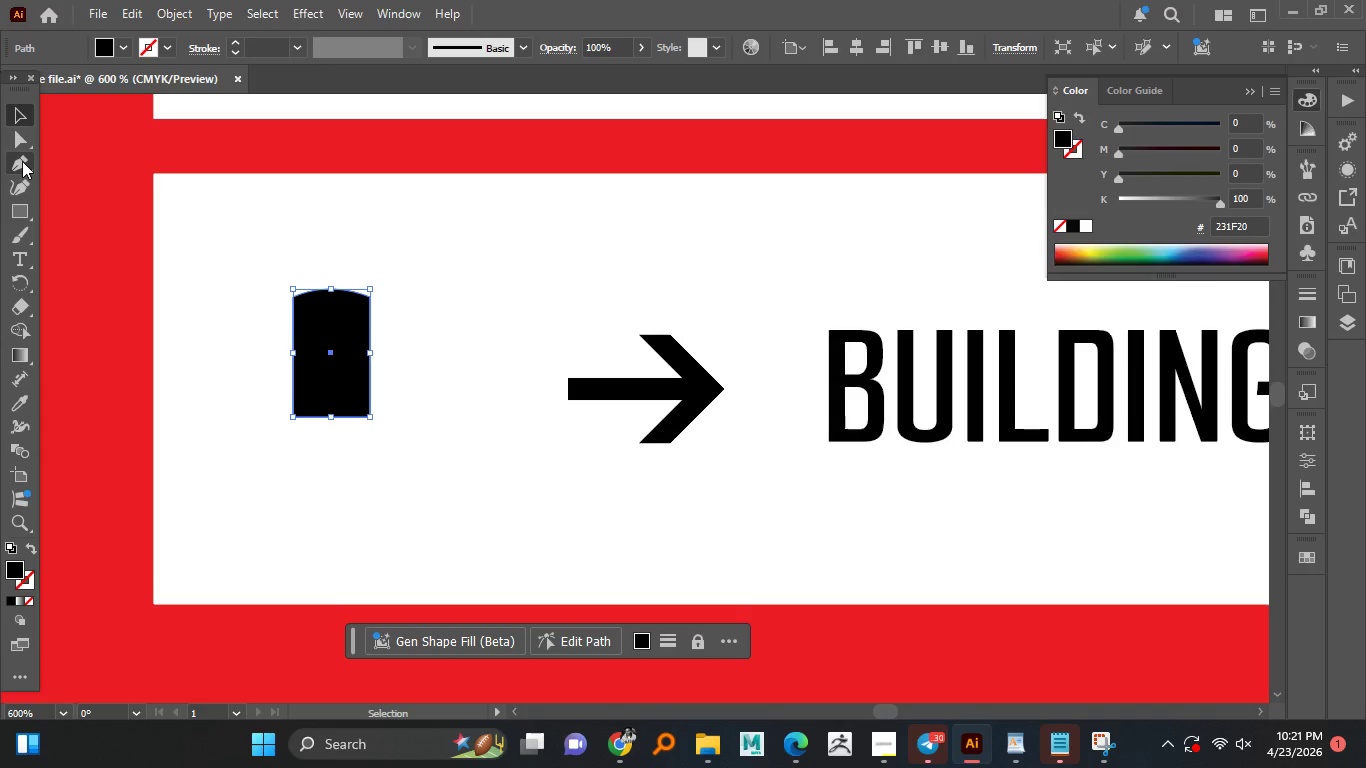 
left_click([22, 161])
 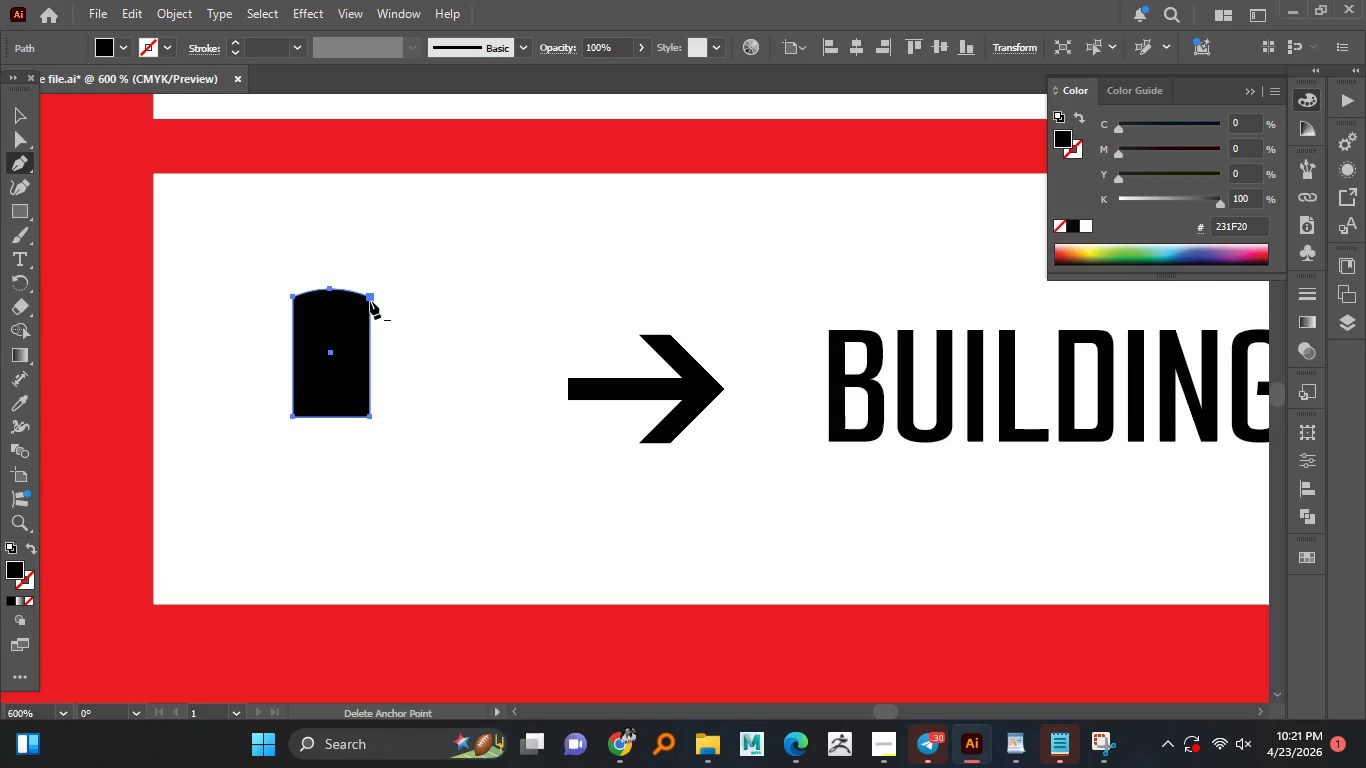 
wait(6.23)
 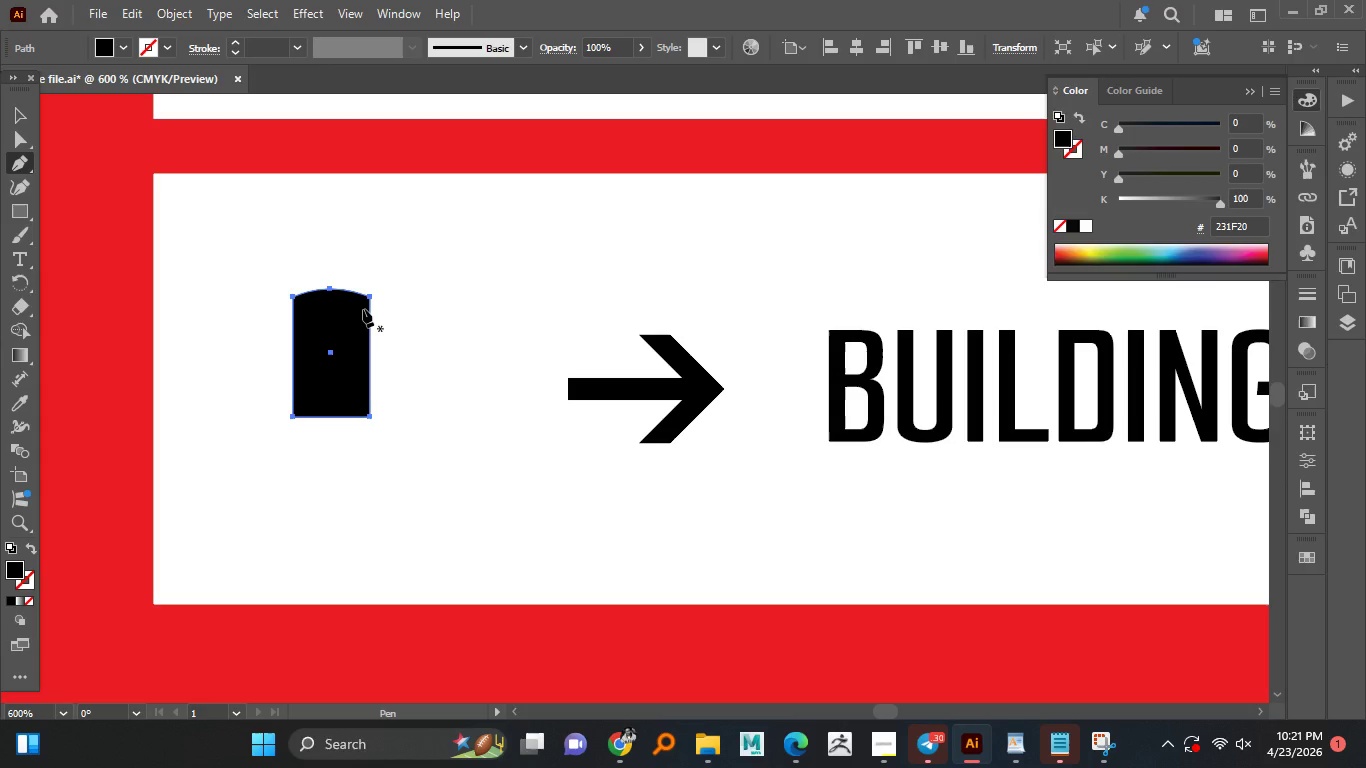 
left_click([28, 209])
 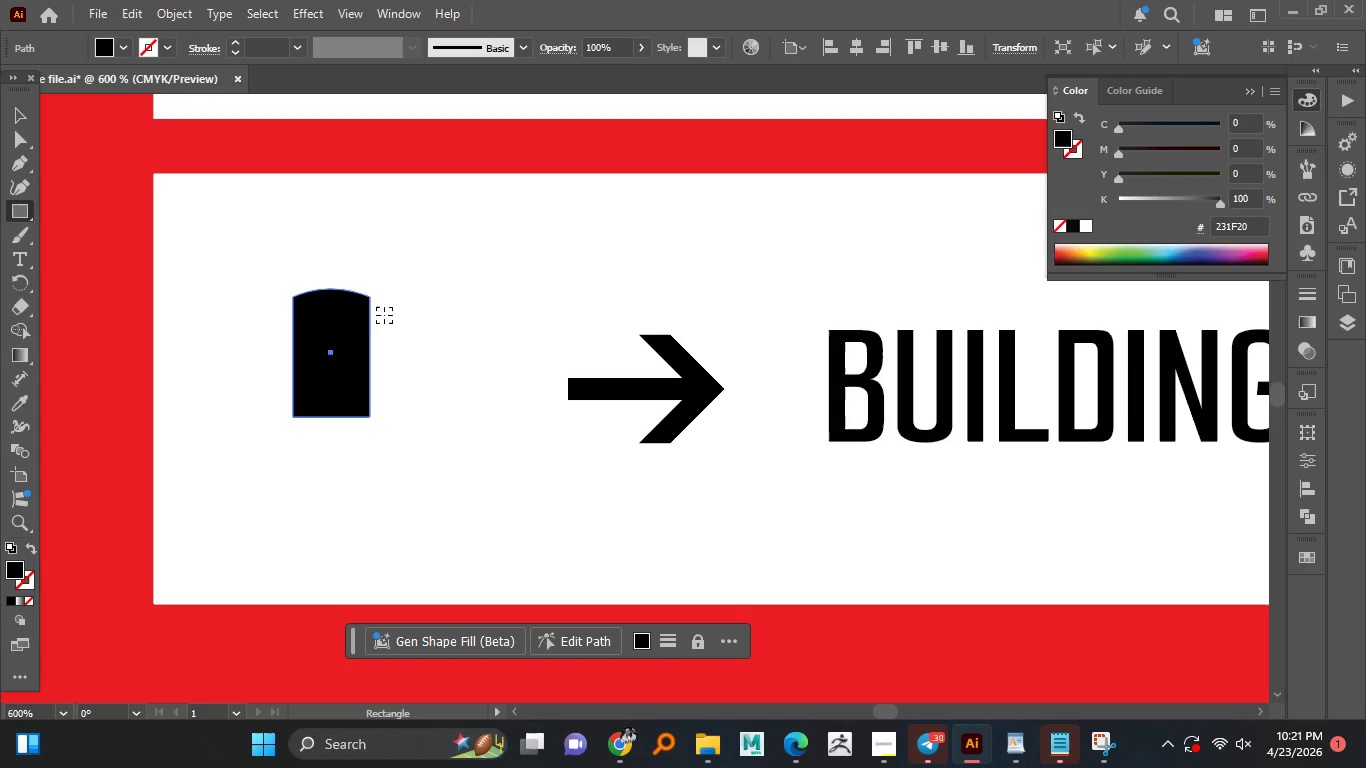 
hold_key(key=AltLeft, duration=0.48)
scroll: coordinate [377, 302], scroll_direction: up, amount: 1.0
 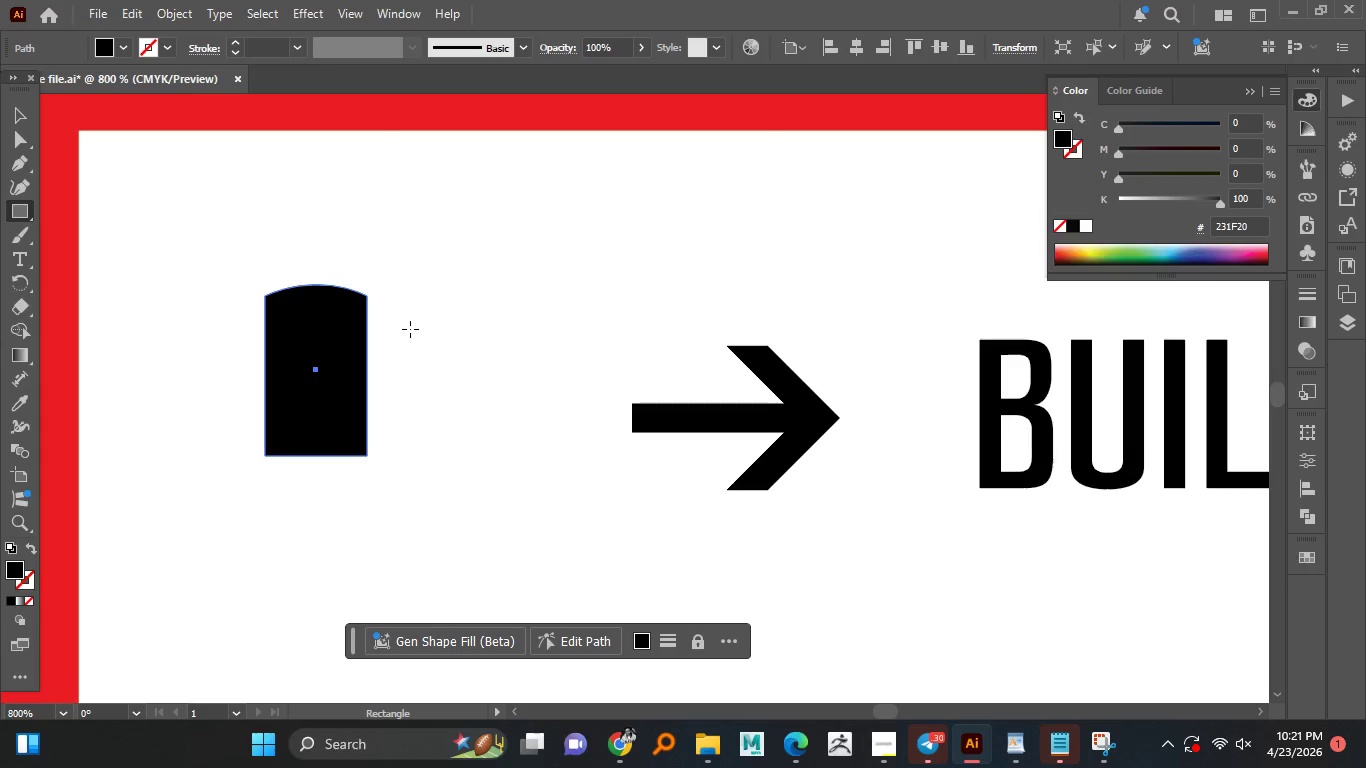 
wait(6.59)
 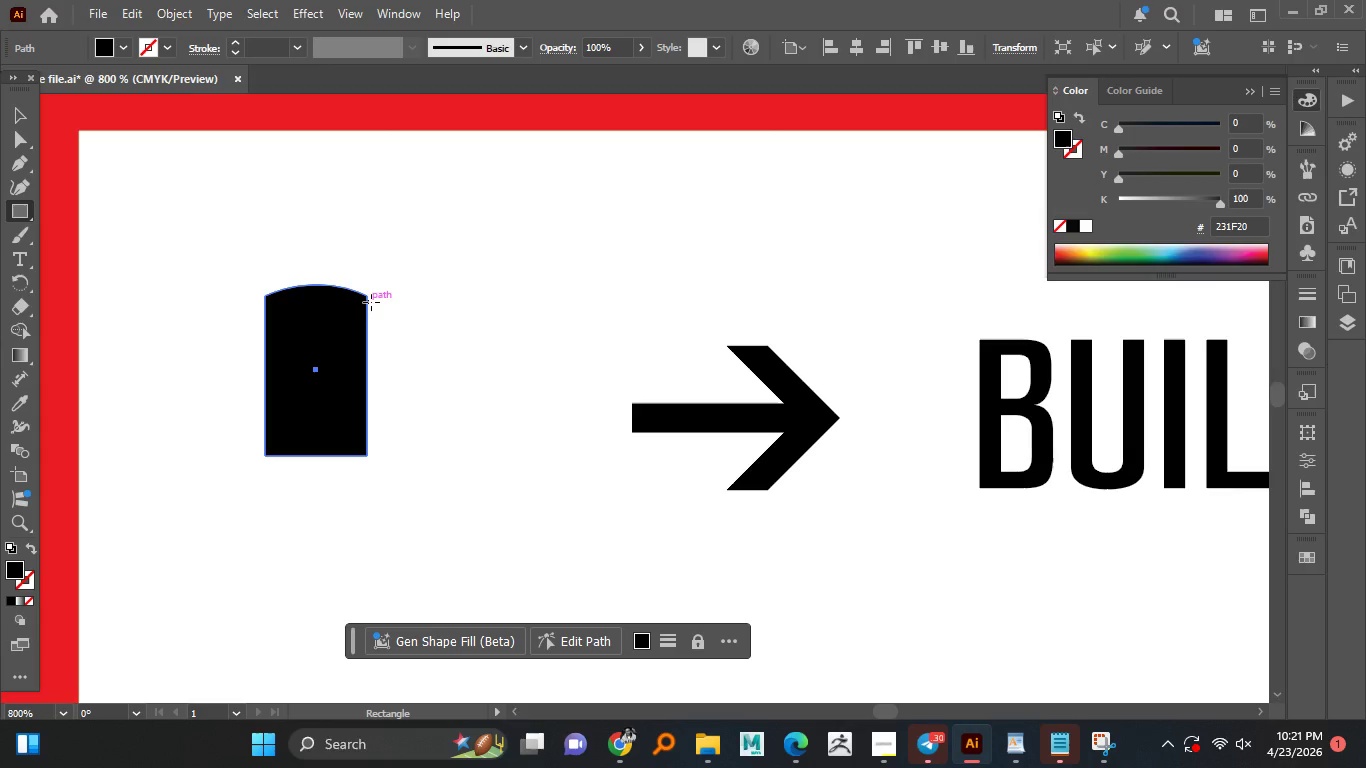 
left_click_drag(start_coordinate=[411, 310], to_coordinate=[473, 328])
 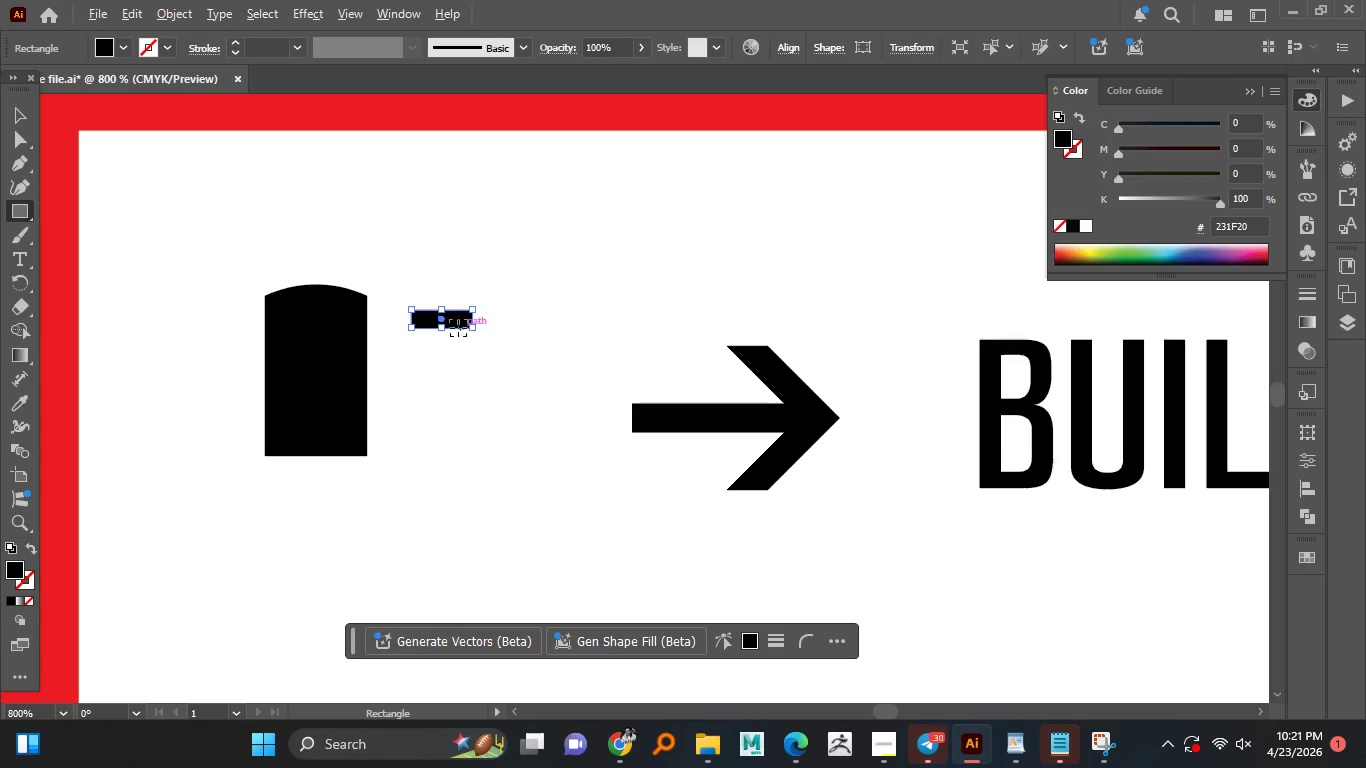 
hold_key(key=AltLeft, duration=0.64)
scroll: coordinate [456, 325], scroll_direction: up, amount: 2.0
 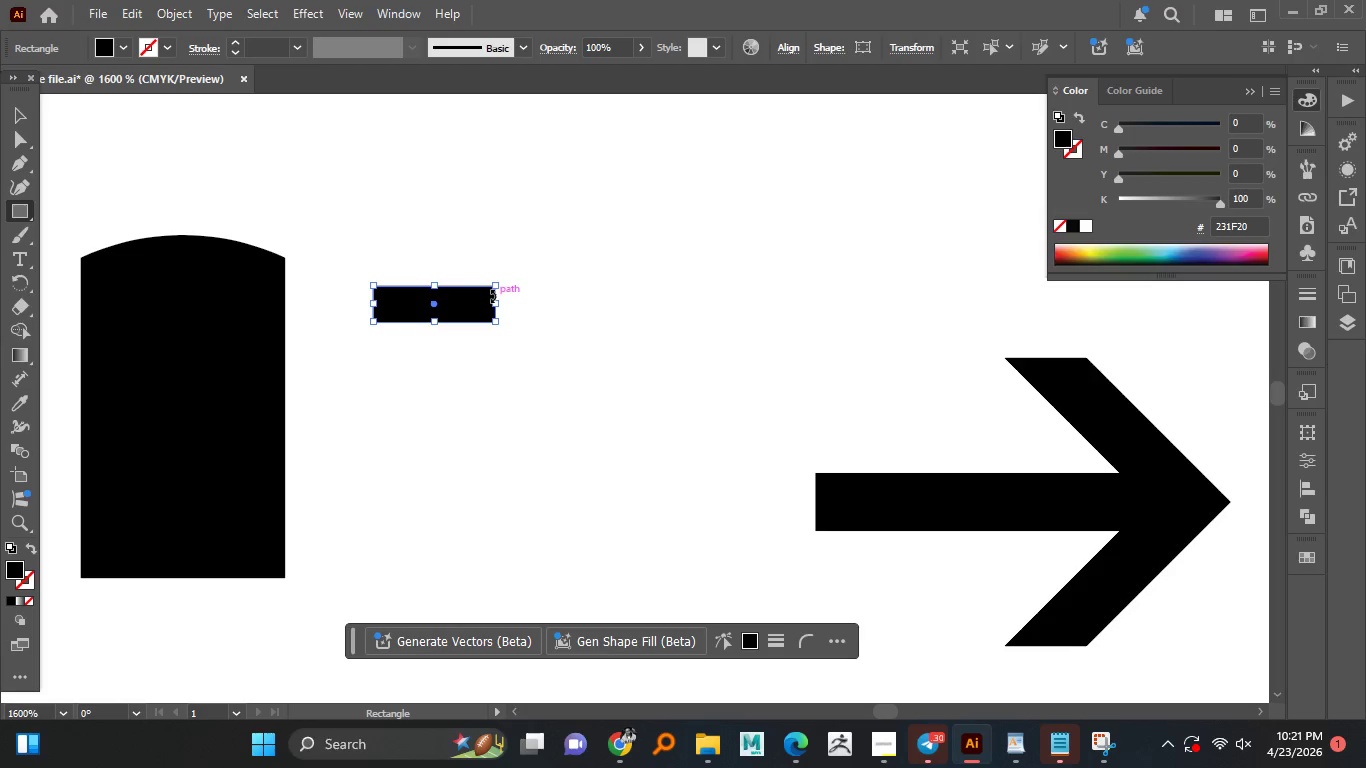 
hold_key(key=AltLeft, duration=0.38)
 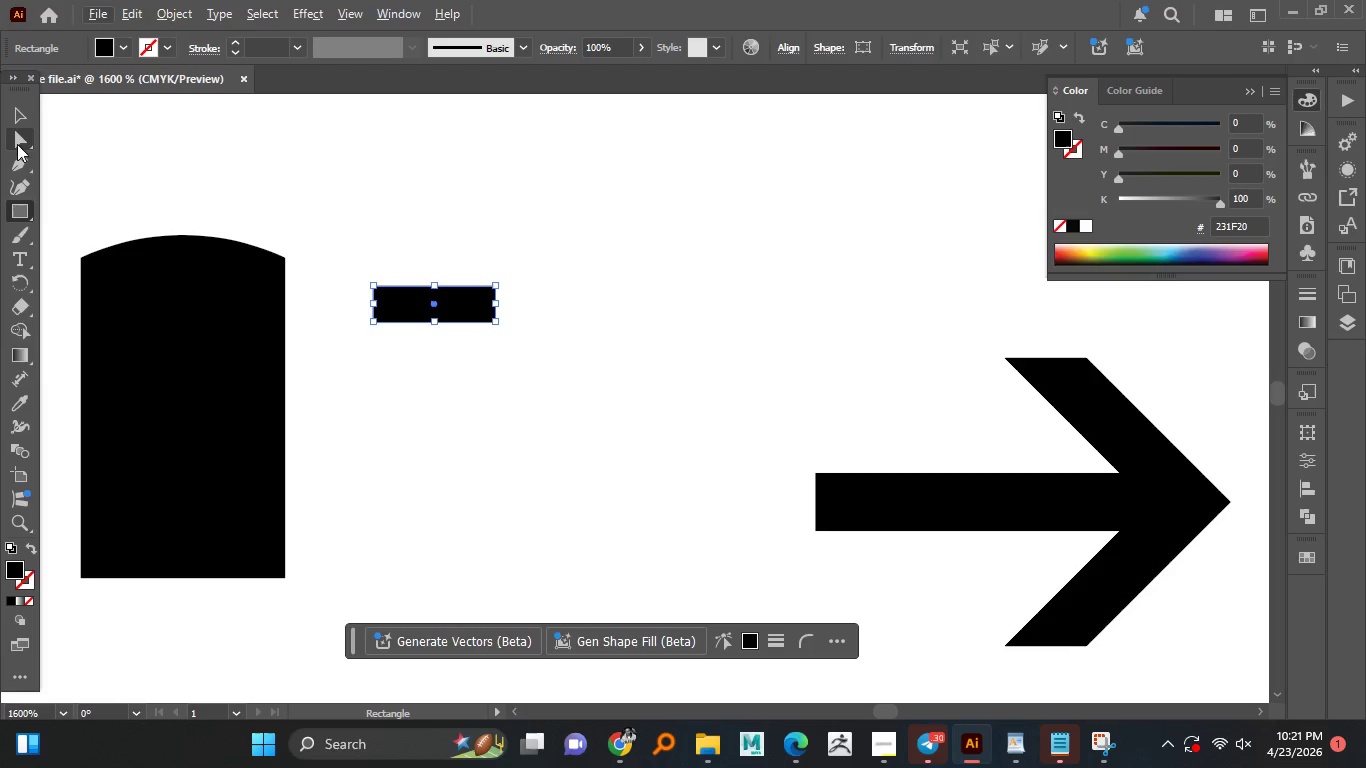 
left_click_drag(start_coordinate=[19, 143], to_coordinate=[26, 143])
 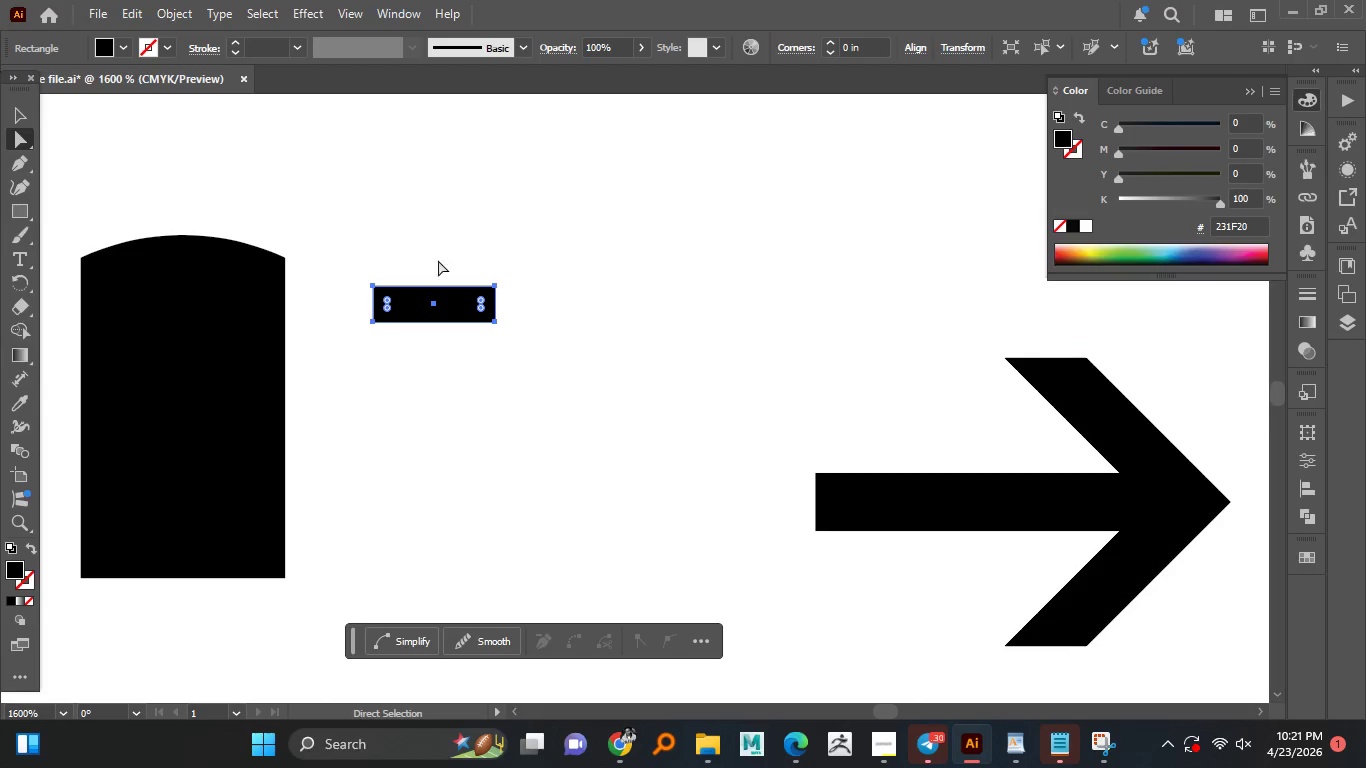 
hold_key(key=AltLeft, duration=0.84)
 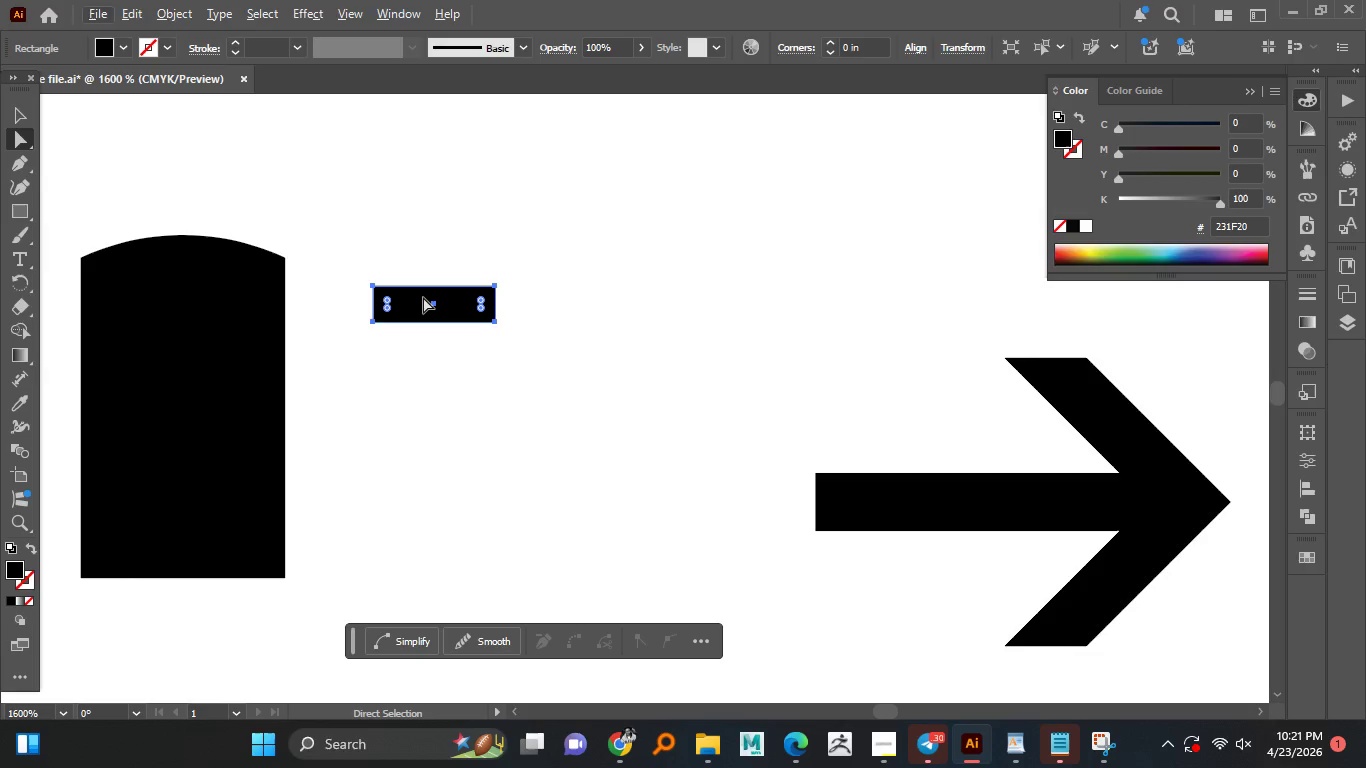 
left_click_drag(start_coordinate=[418, 292], to_coordinate=[289, 279])
 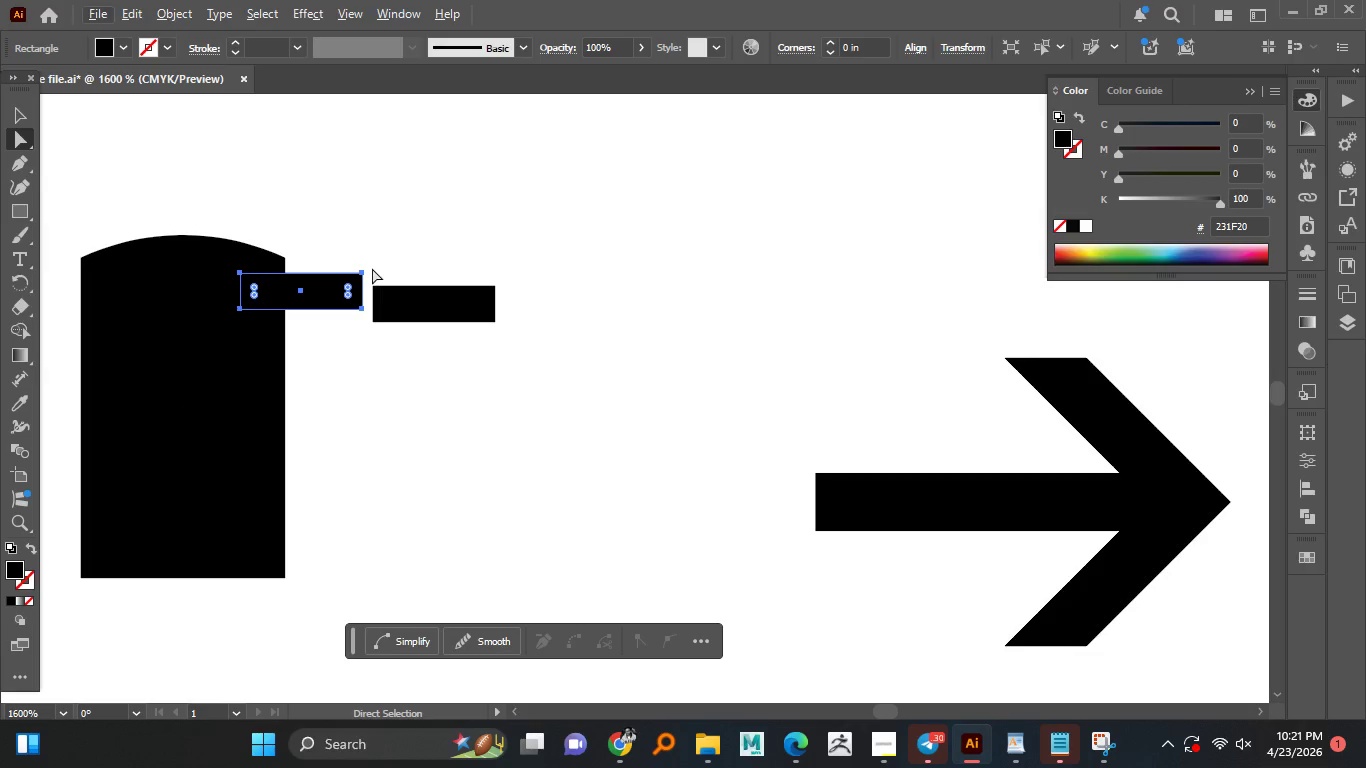 
hold_key(key=AltLeft, duration=9.42)
left_click_drag(start_coordinate=[363, 262], to_coordinate=[366, 319])
 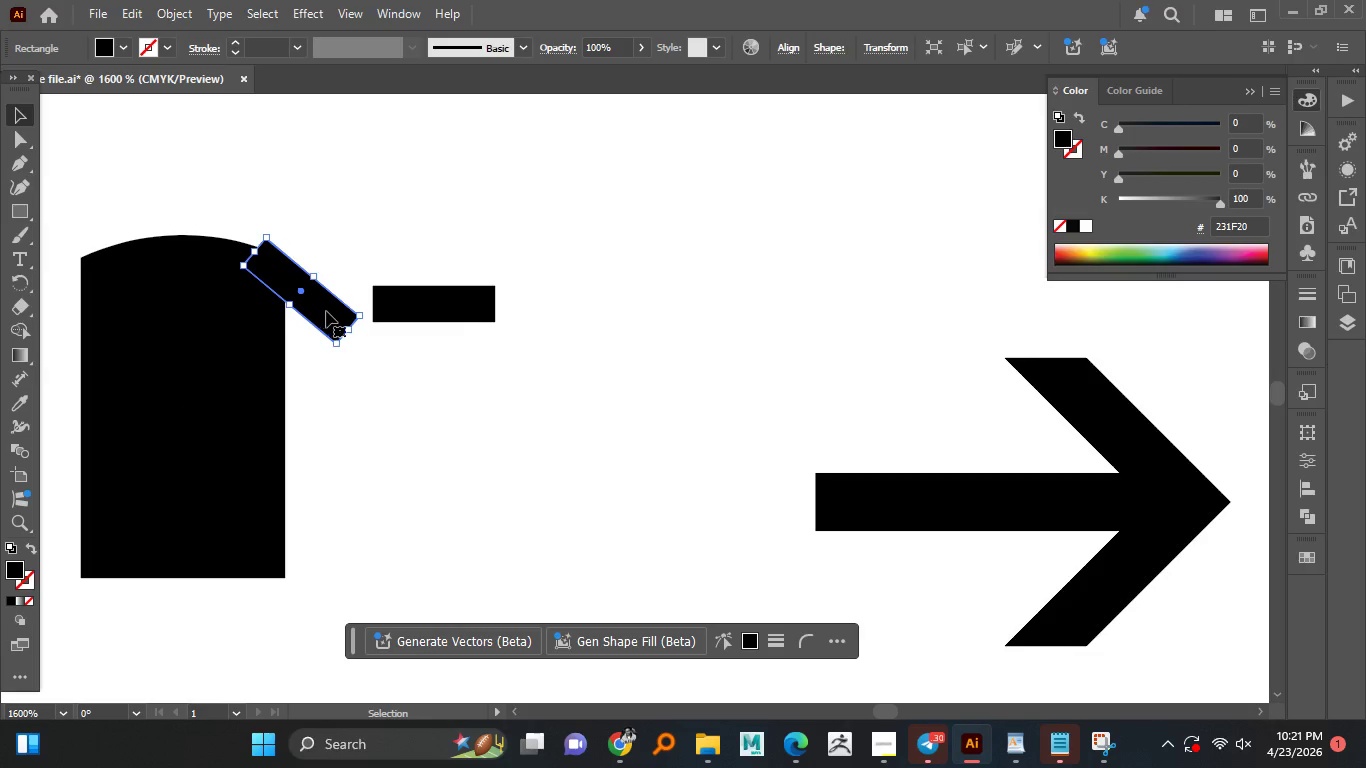 
left_click_drag(start_coordinate=[326, 311], to_coordinate=[344, 329])
 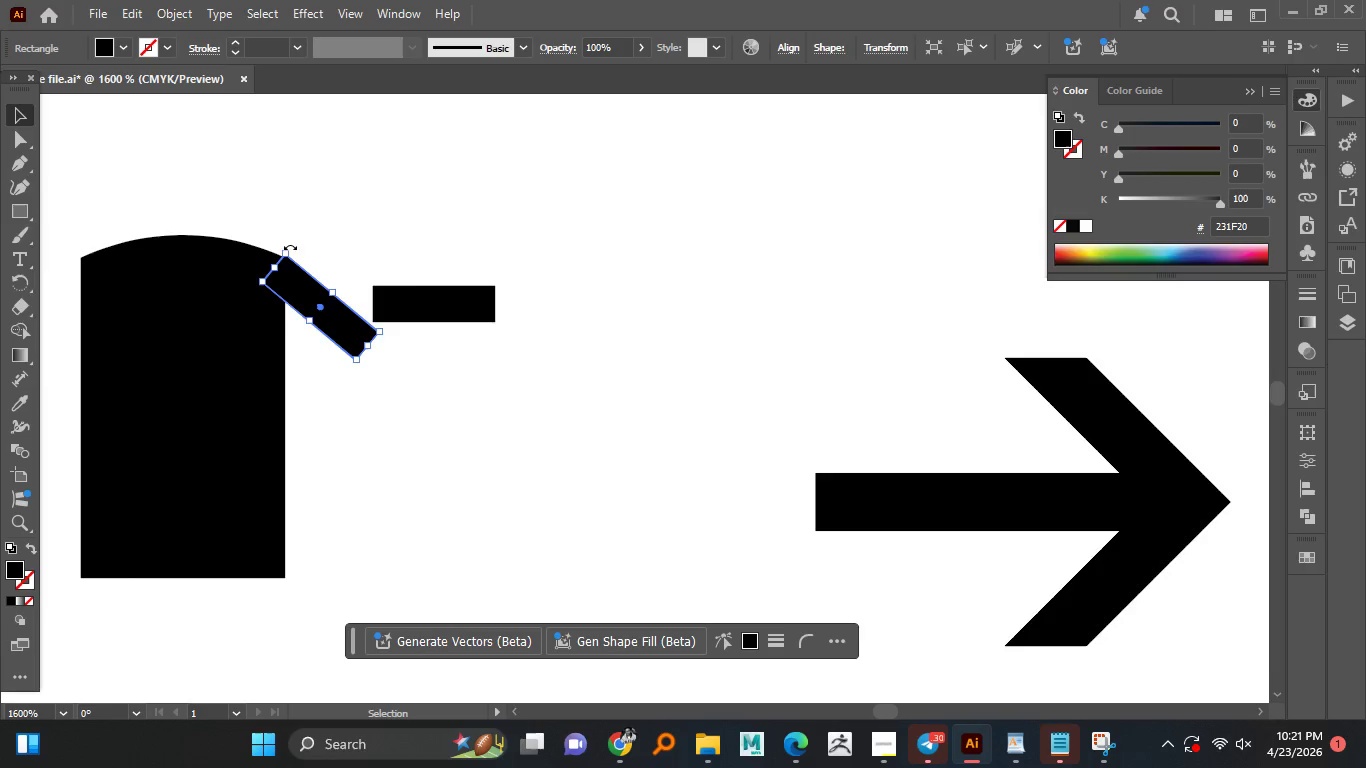 
hold_key(key=AltLeft, duration=0.83)
scroll: coordinate [285, 238], scroll_direction: up, amount: 3.0
 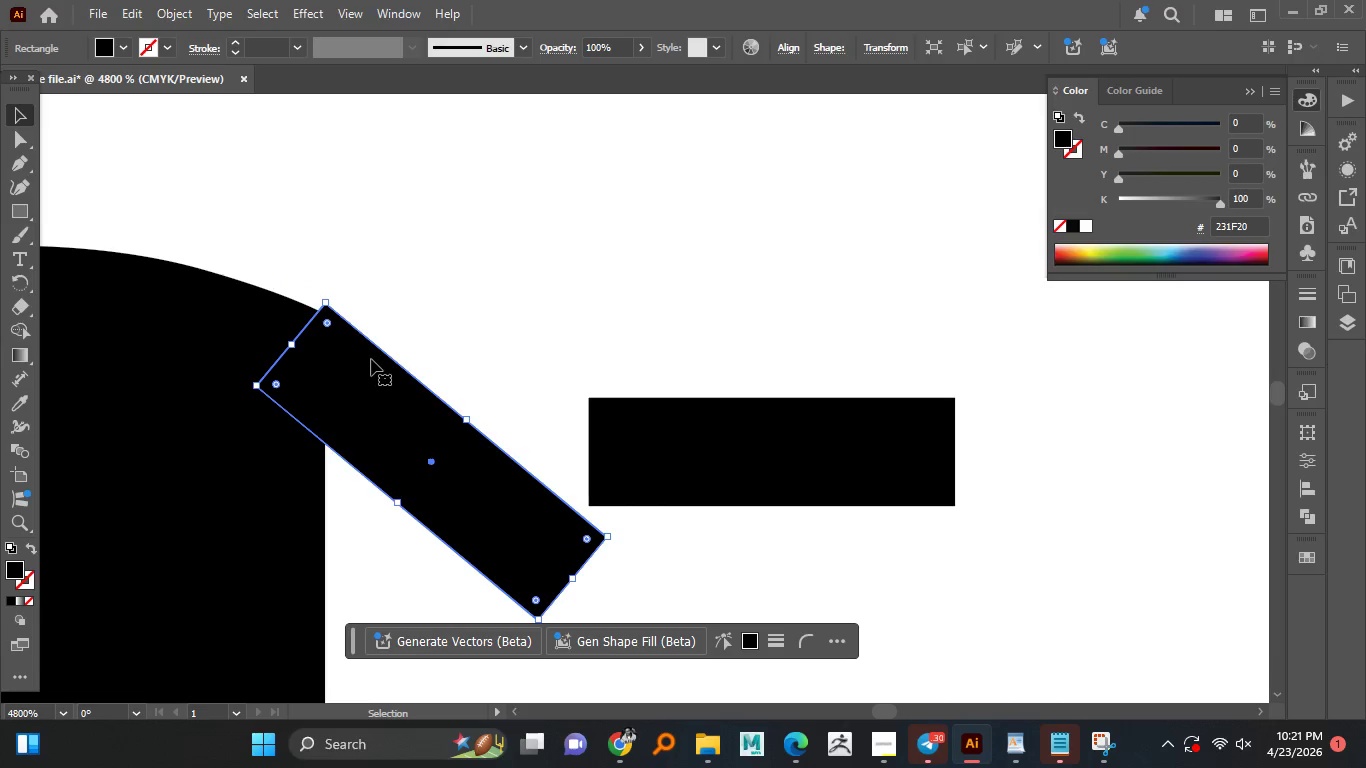 
left_click_drag(start_coordinate=[371, 359], to_coordinate=[371, 370])
 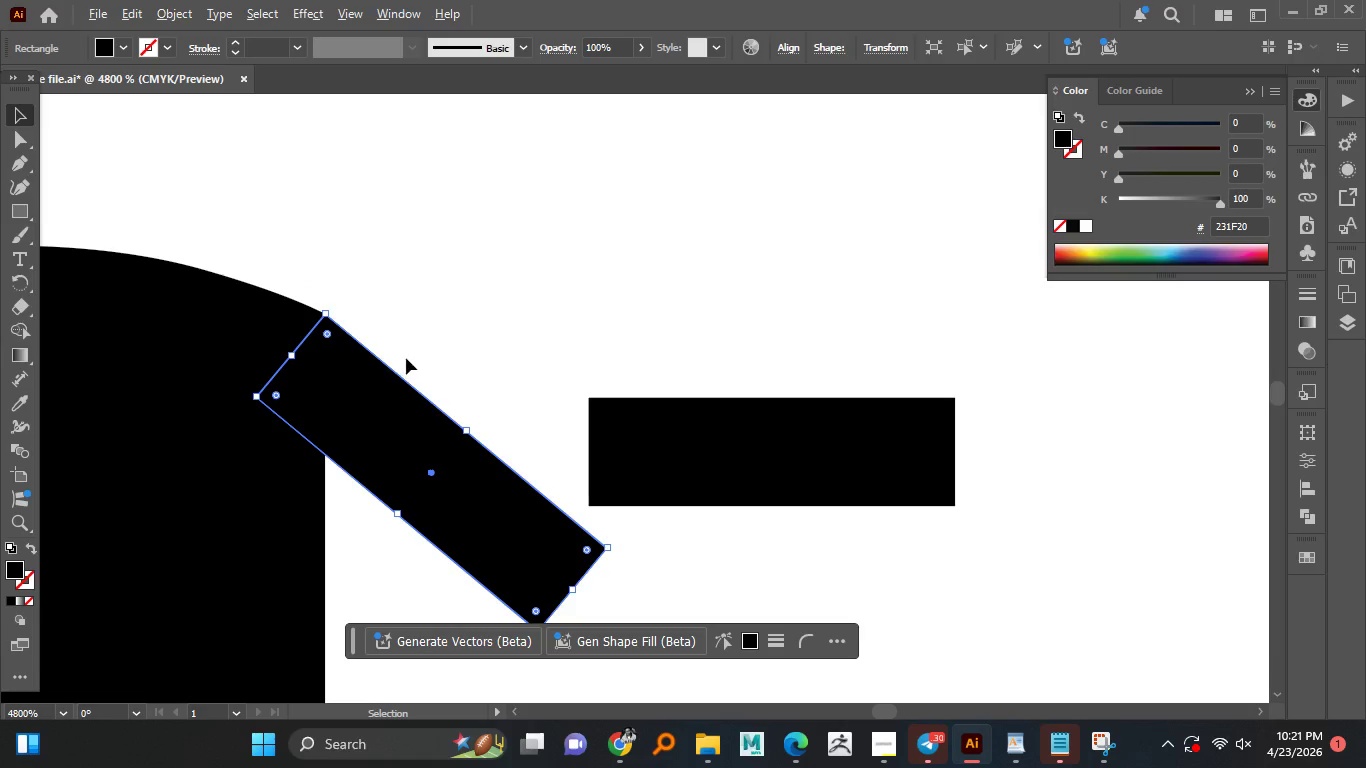 
hold_key(key=AltLeft, duration=1.16)
scroll: coordinate [417, 346], scroll_direction: down, amount: 2.0
 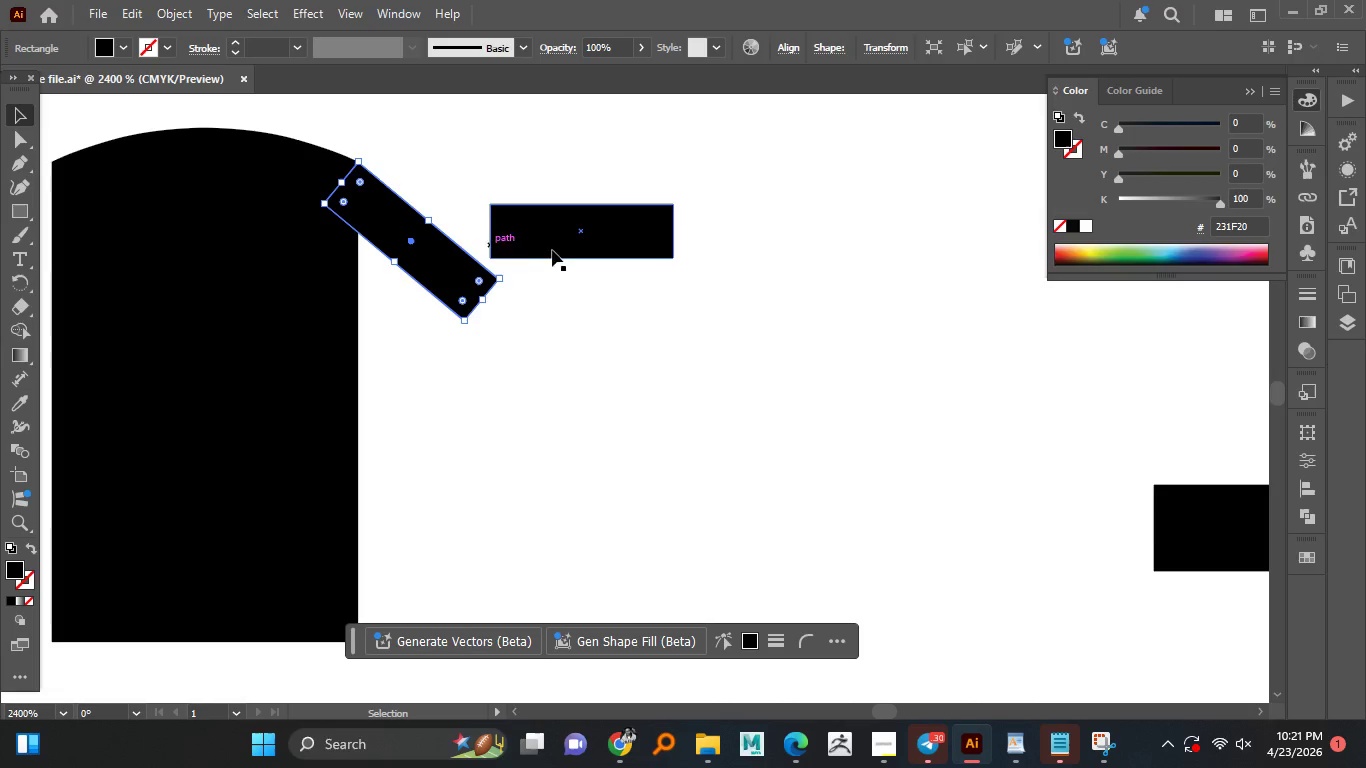 
left_click_drag(start_coordinate=[558, 242], to_coordinate=[530, 304])
 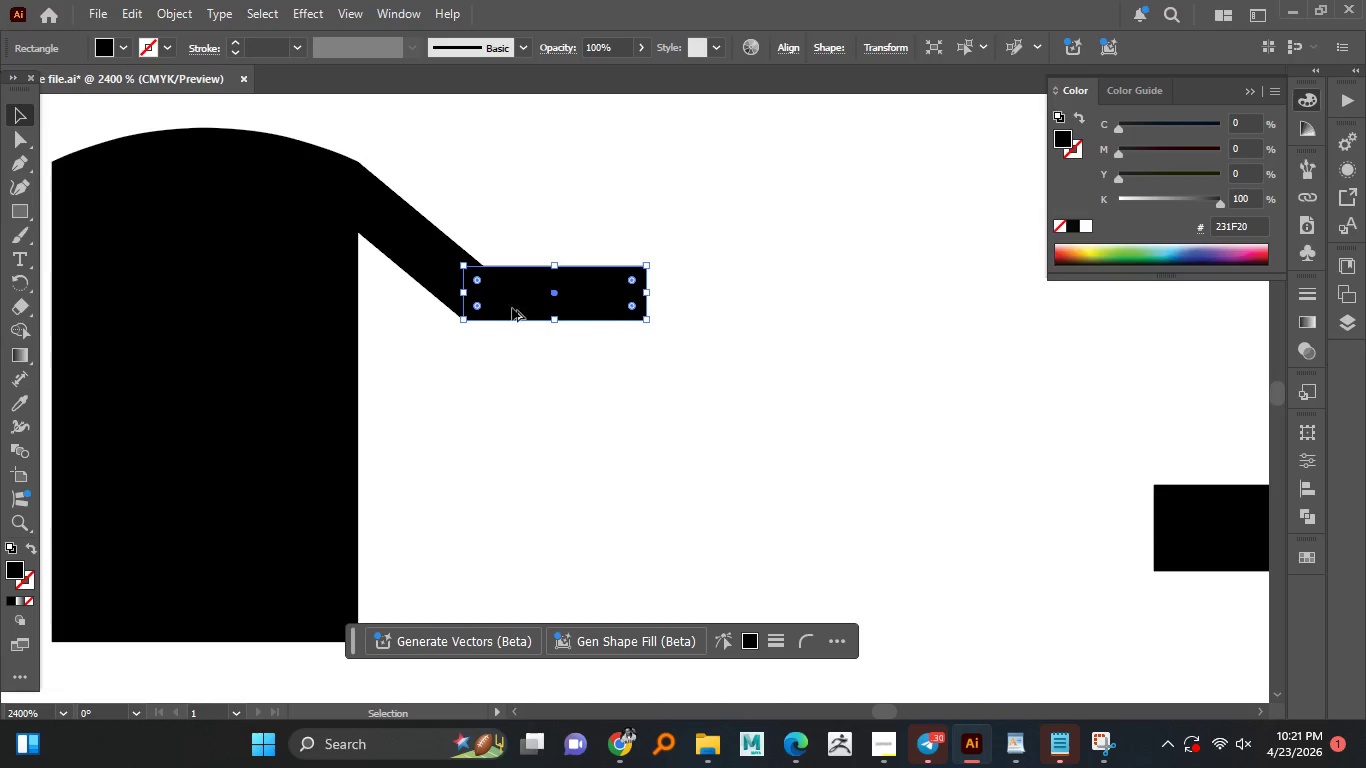 
hold_key(key=AltLeft, duration=0.75)
scroll: coordinate [499, 320], scroll_direction: up, amount: 3.0
 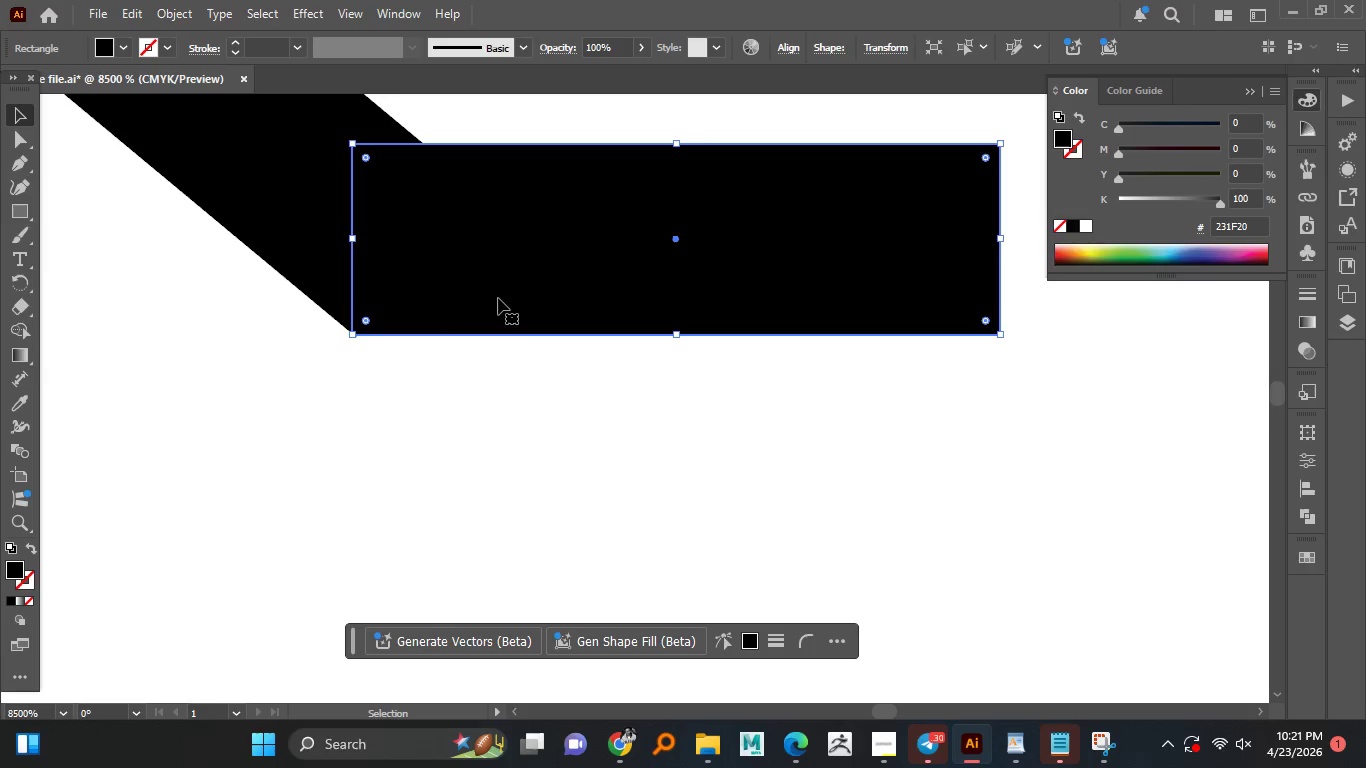 
hold_key(key=AltLeft, duration=1.05)
scroll: coordinate [424, 352], scroll_direction: down, amount: 2.0
 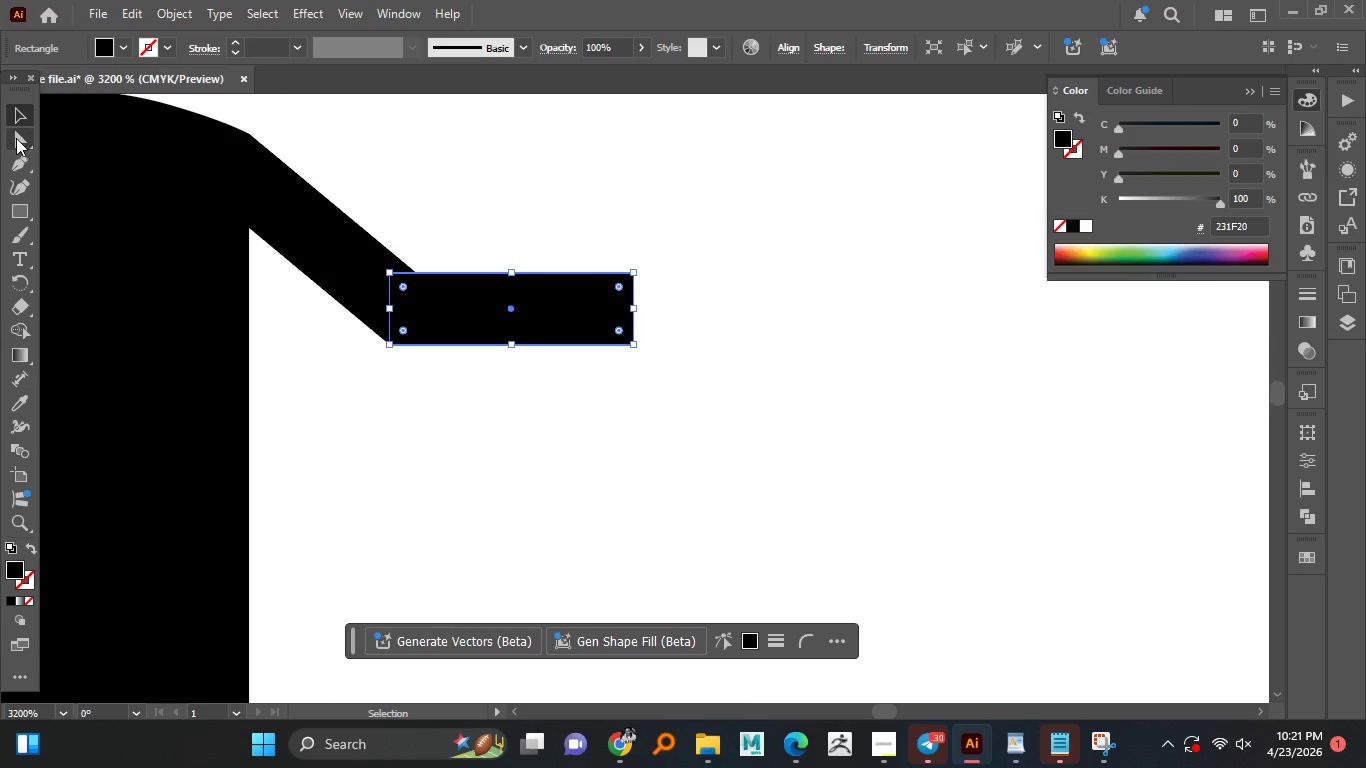 
left_click_drag(start_coordinate=[578, 233], to_coordinate=[664, 369])
 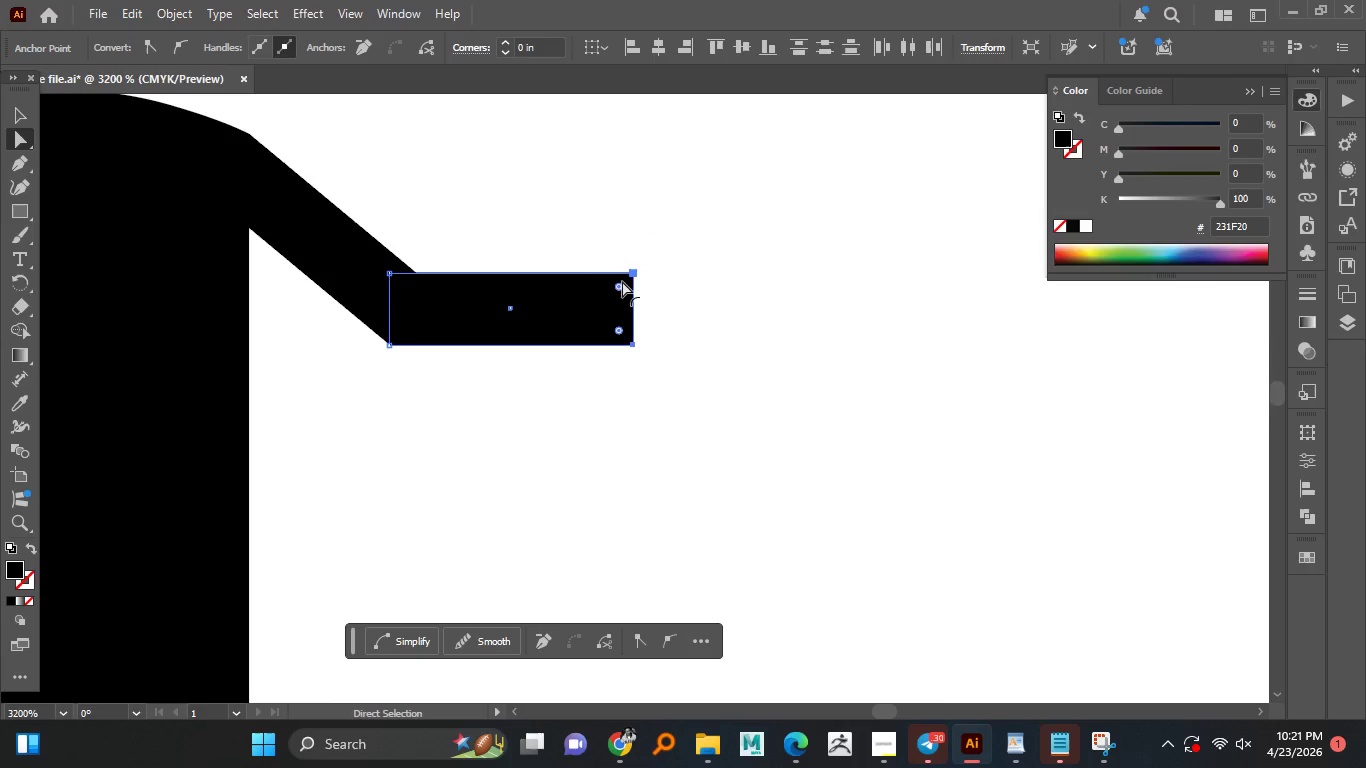 
left_click_drag(start_coordinate=[616, 287], to_coordinate=[500, 314])
 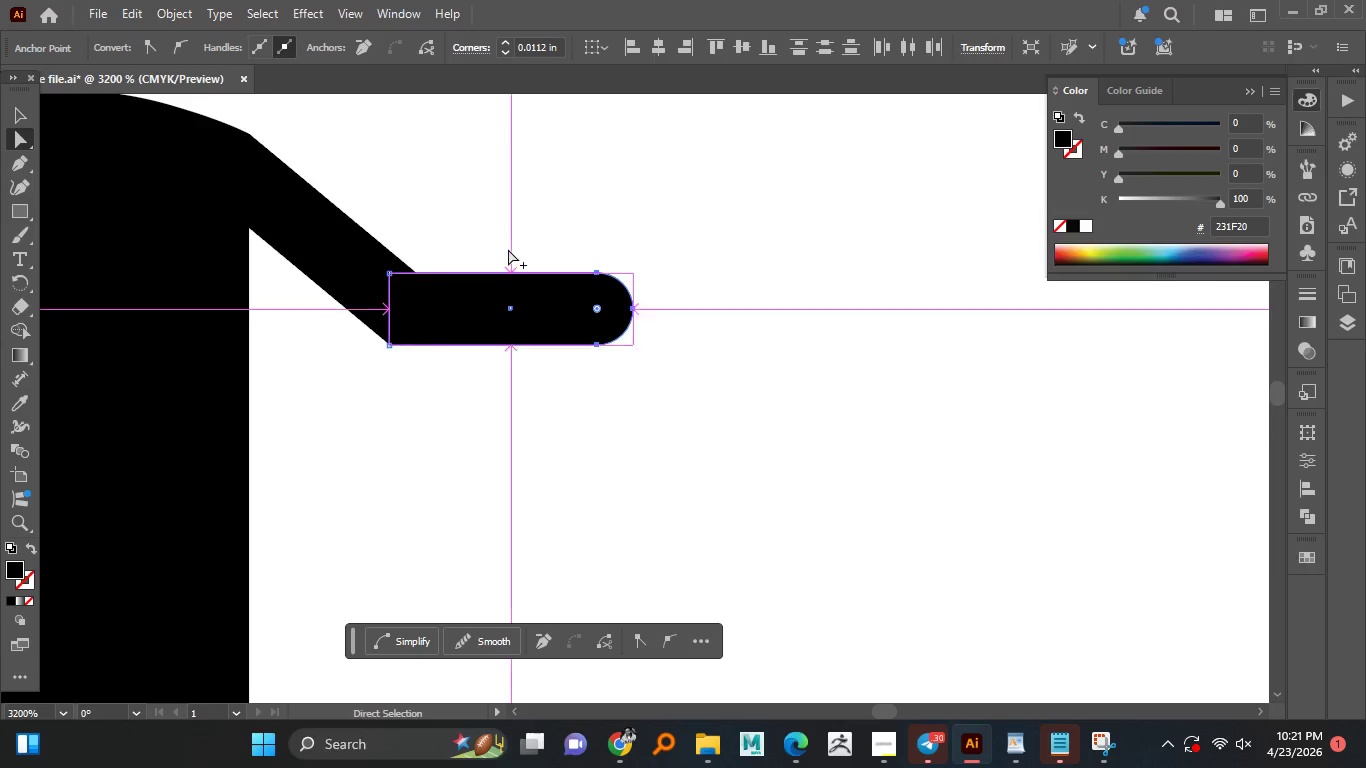 
hold_key(key=AltLeft, duration=0.73)
scroll: coordinate [508, 248], scroll_direction: down, amount: 3.0
 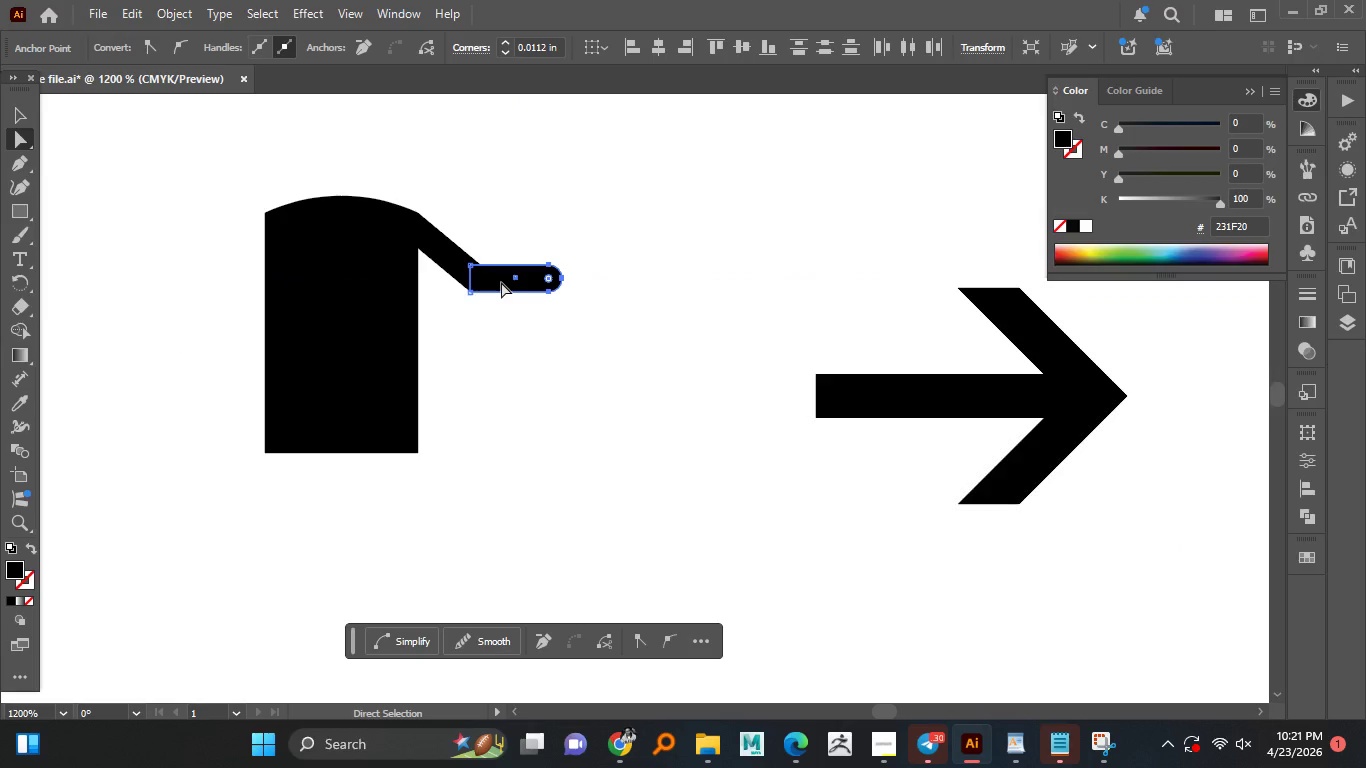 
hold_key(key=CapsLock, duration=1.51)
 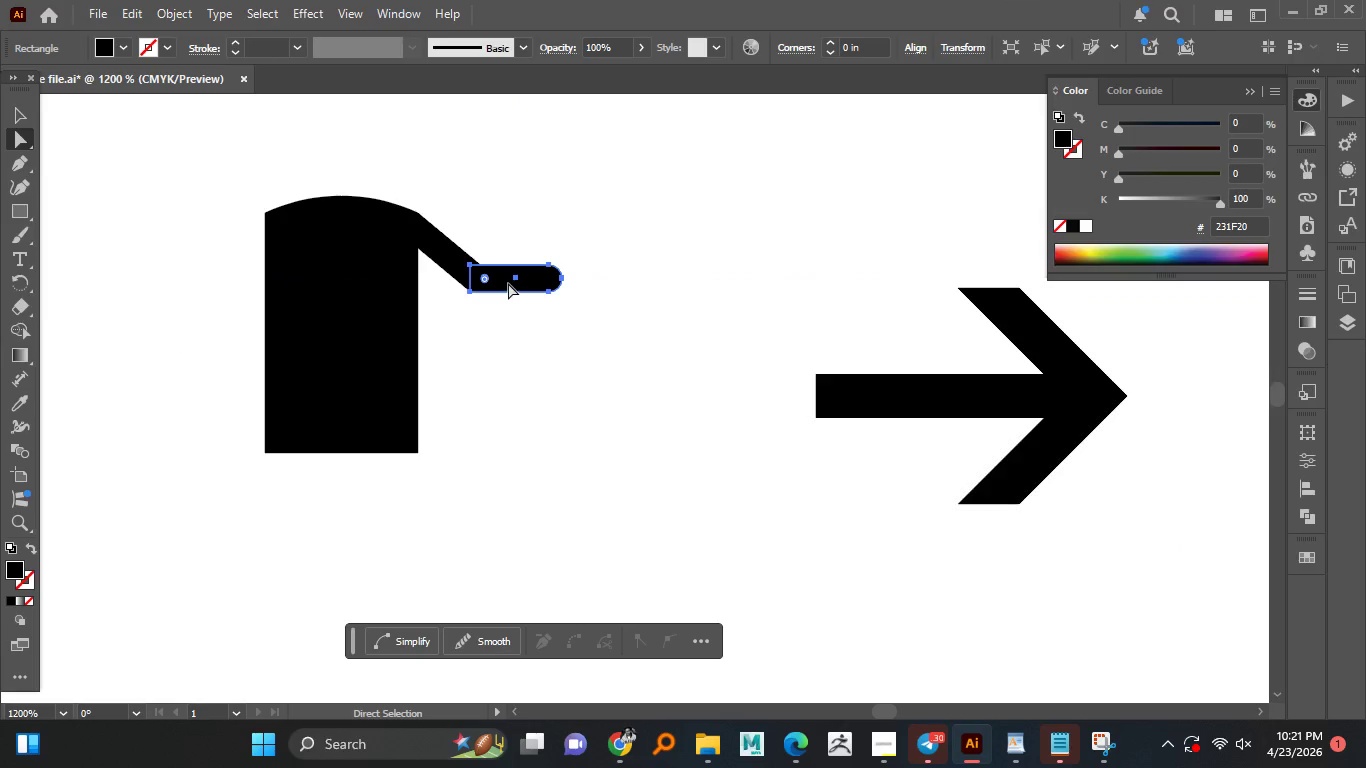 
left_click([450, 260])
 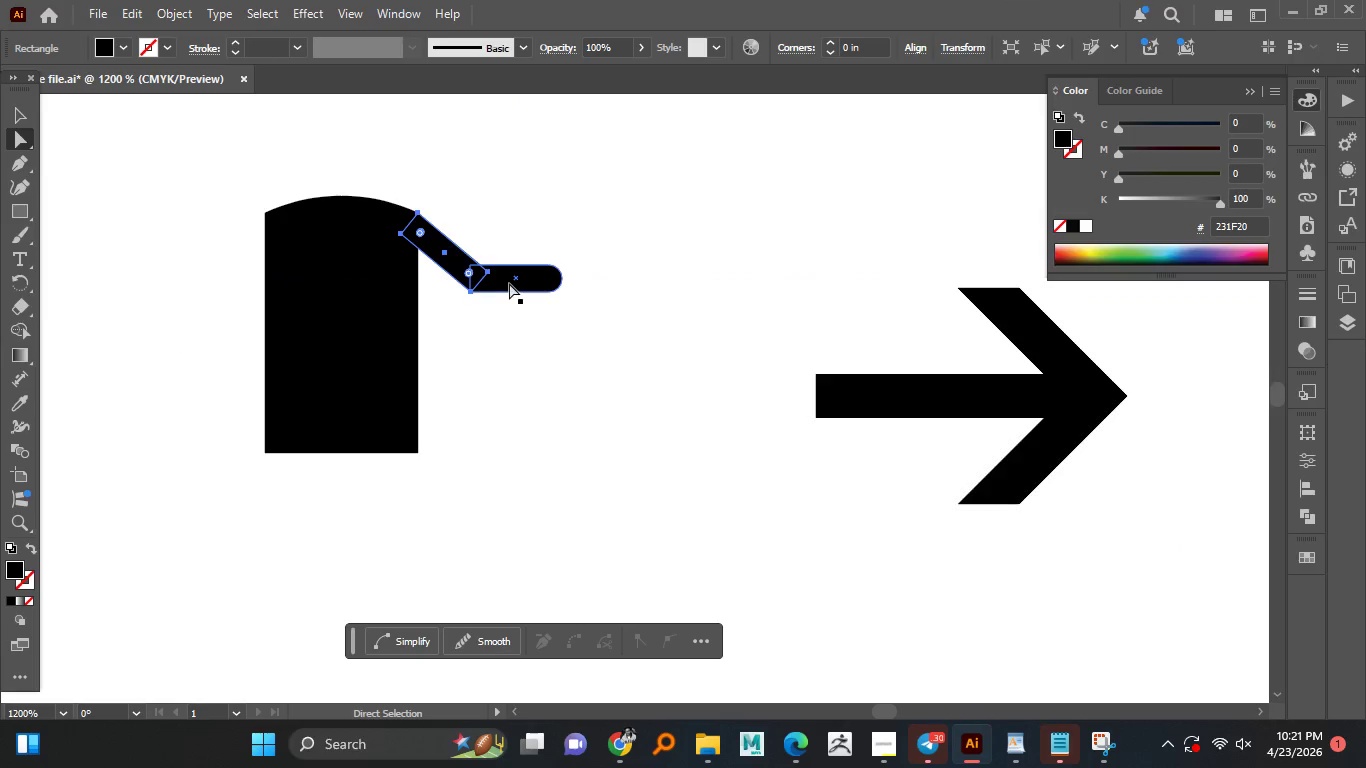 
hold_key(key=CapsLock, duration=0.59)
 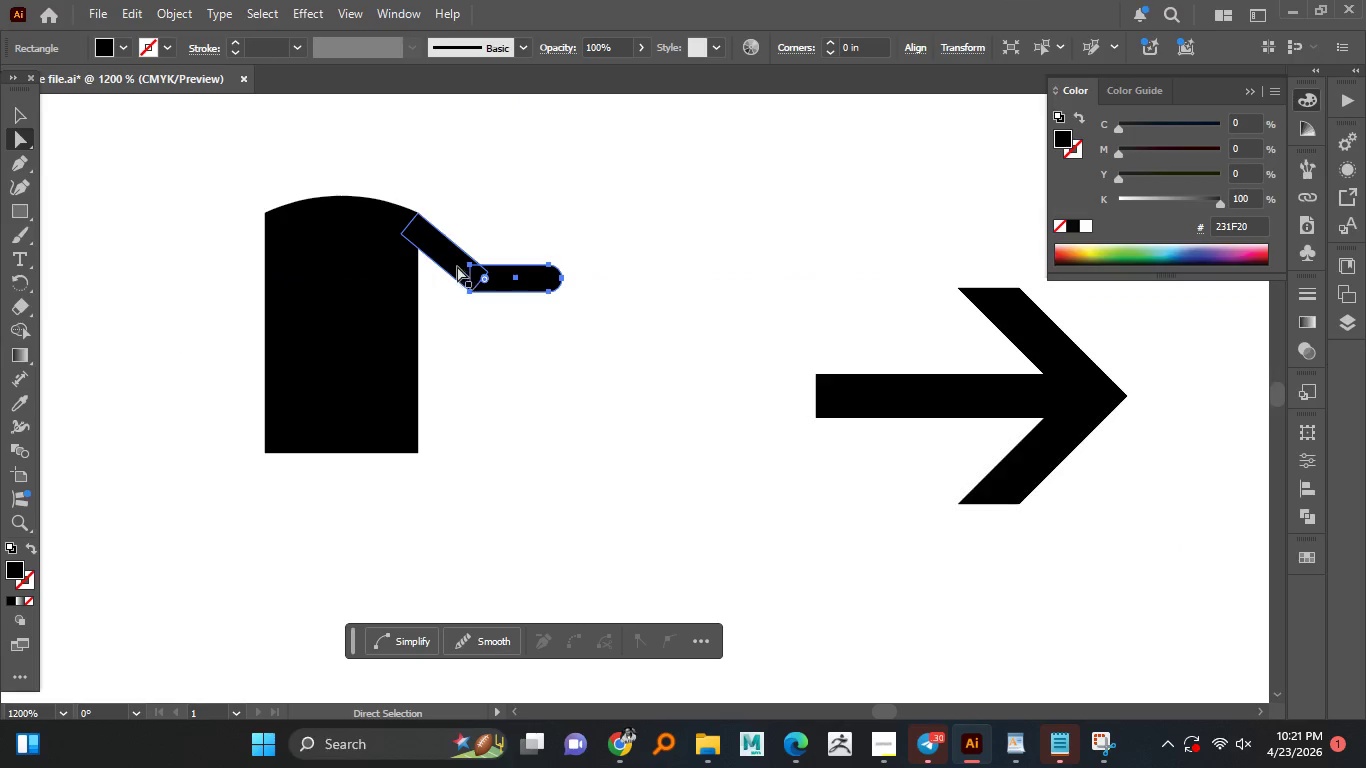 
left_click([509, 283])
 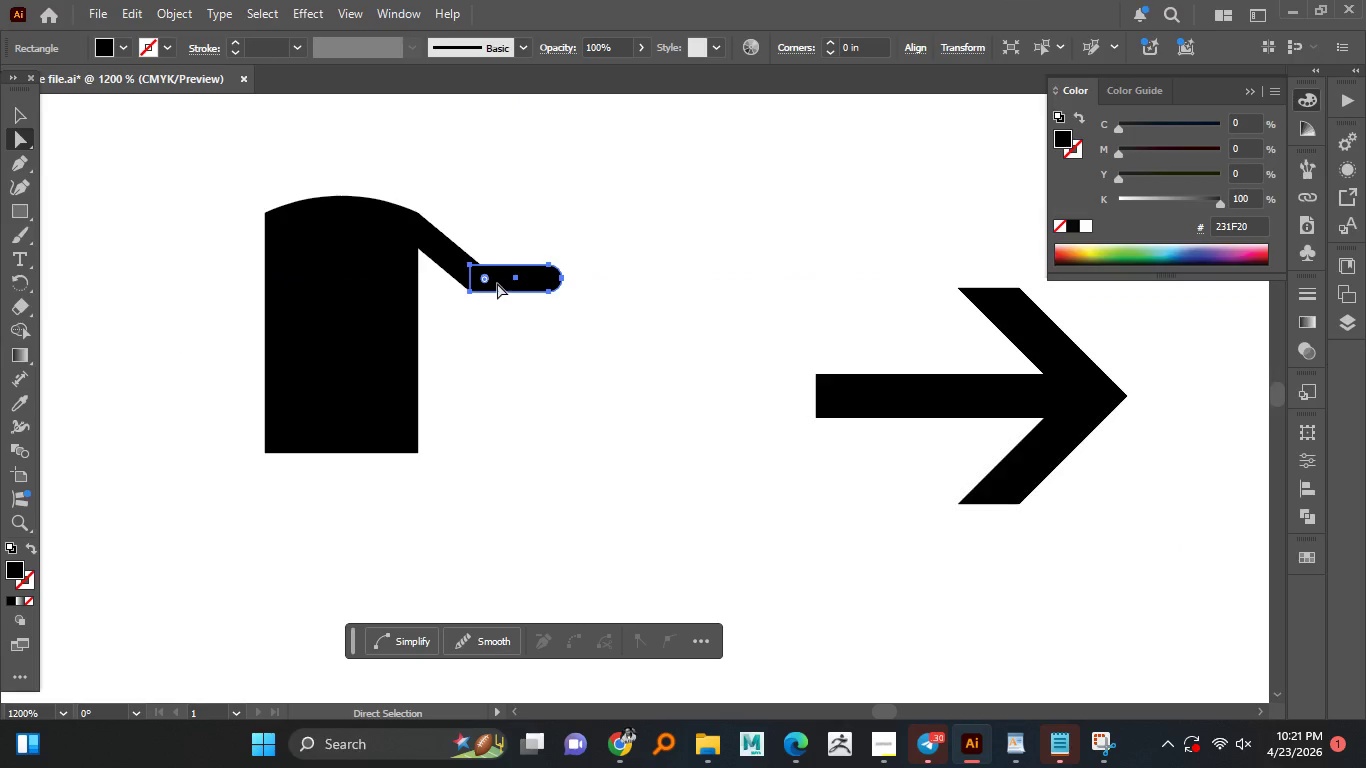 
hold_key(key=CapsLock, duration=0.75)
 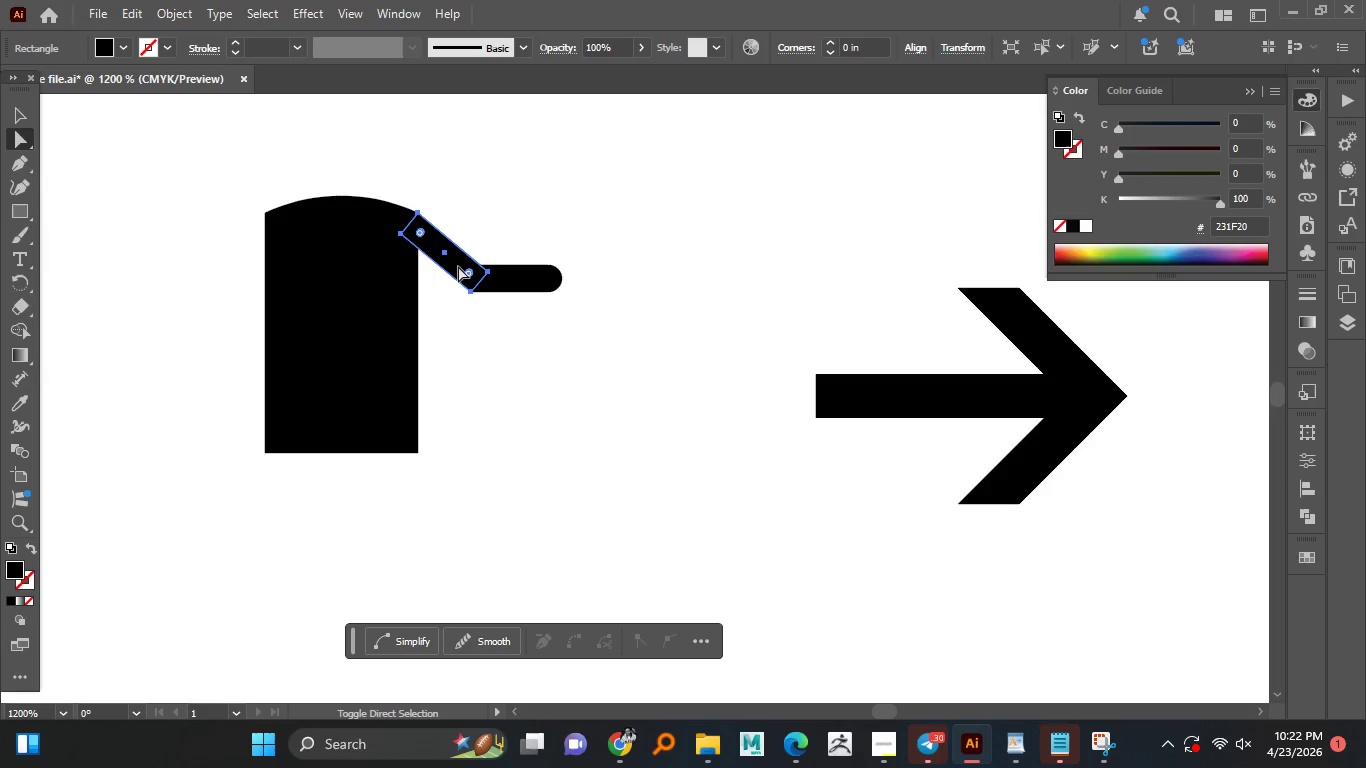 
left_click([457, 266])
 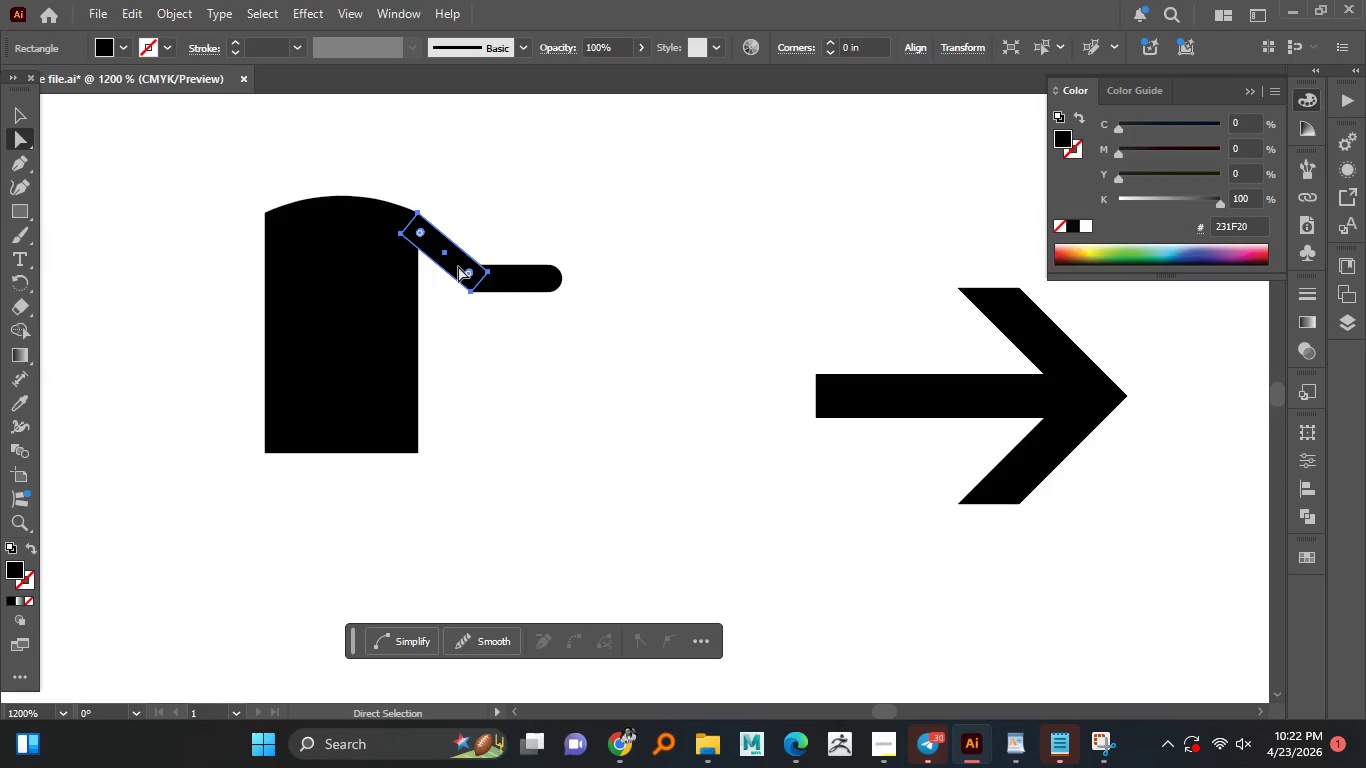 
hold_key(key=ShiftLeft, duration=0.88)
left_click([511, 280])
 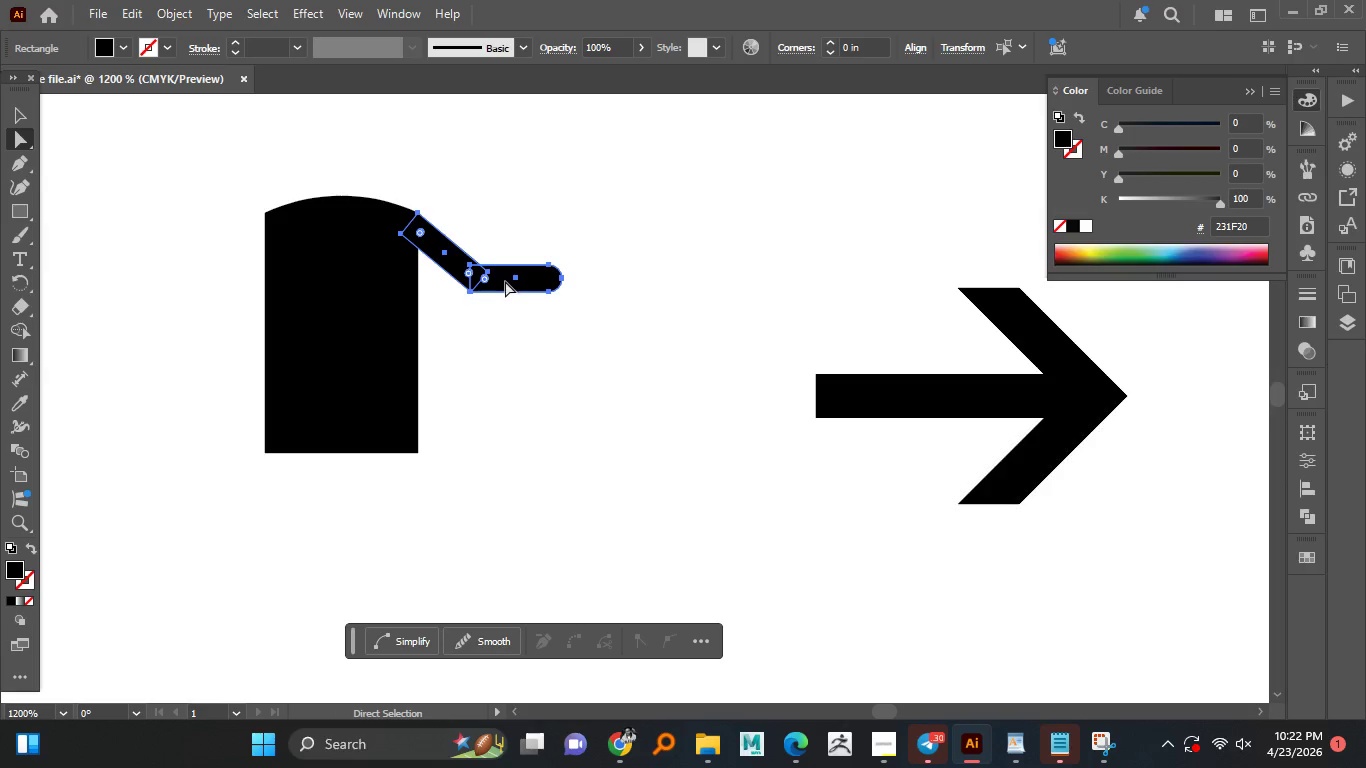 
hold_key(key=ShiftLeft, duration=11.92)
hold_key(key=AltLeft, duration=1.51)
left_click_drag(start_coordinate=[504, 284], to_coordinate=[596, 588])
 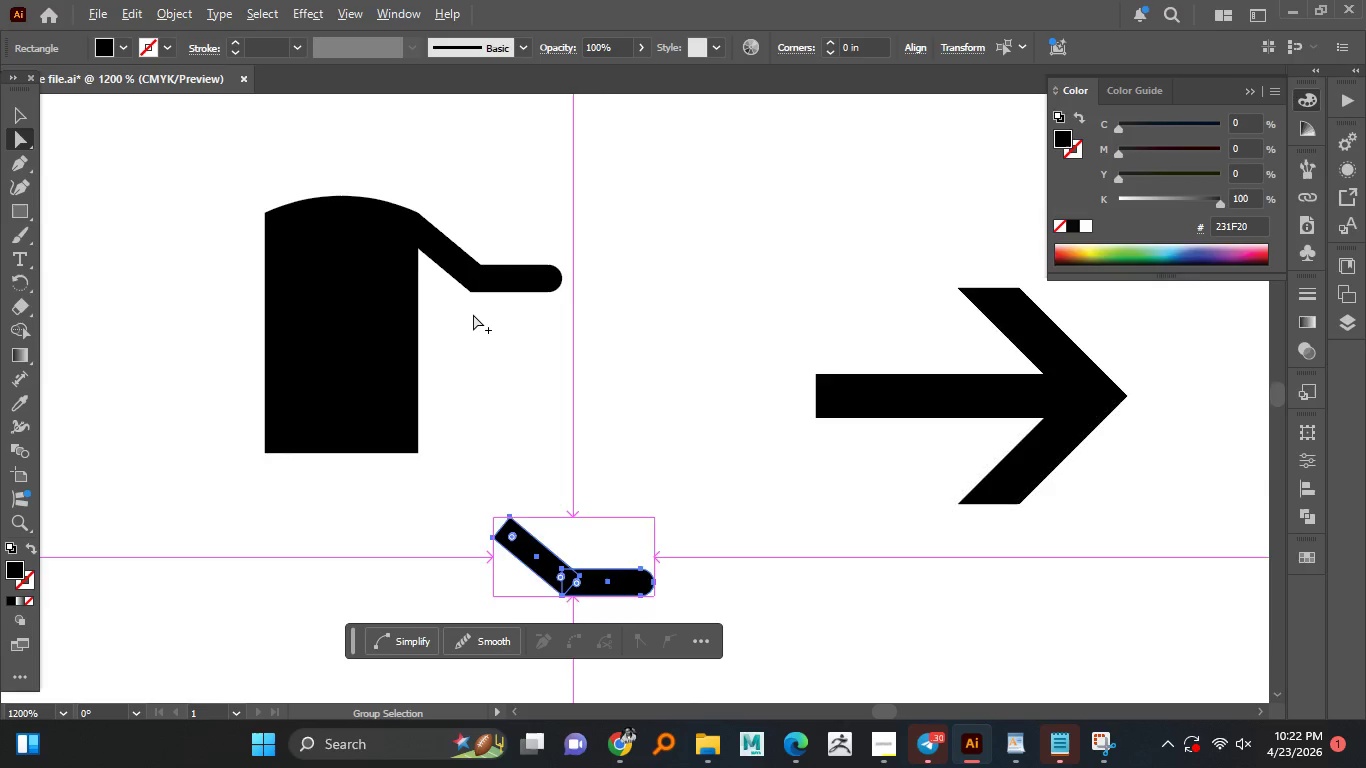 
hold_key(key=AltLeft, duration=0.41)
 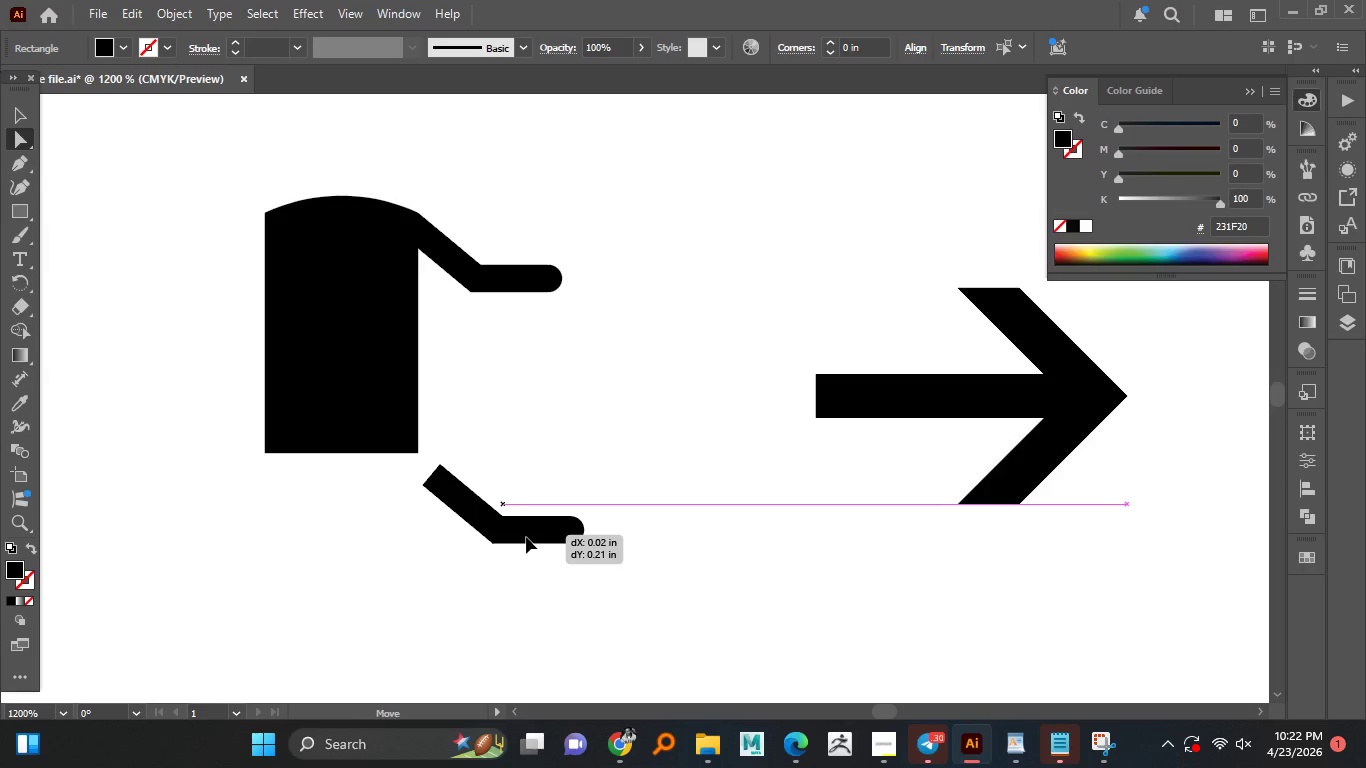 
key(Alt+AltLeft)
 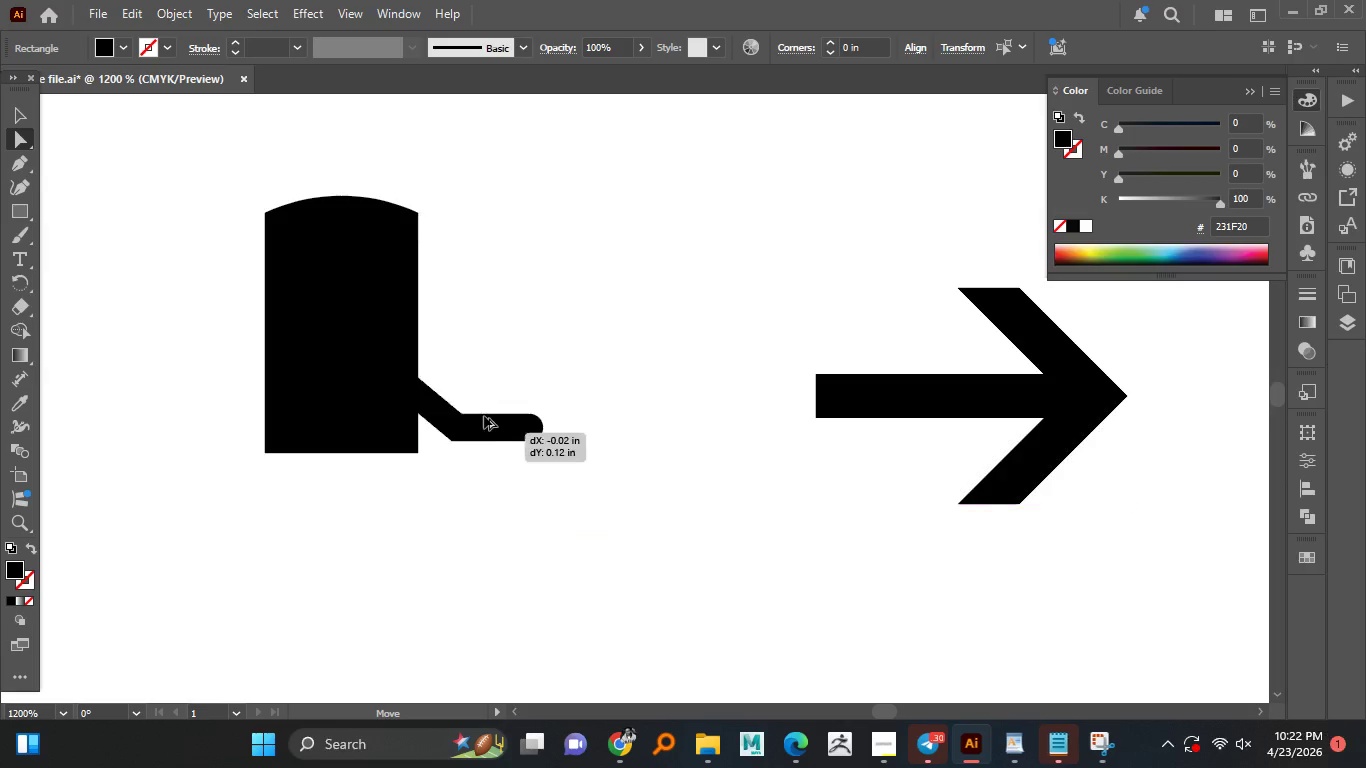 
hold_key(key=AltLeft, duration=0.94)
left_click([596, 588])
 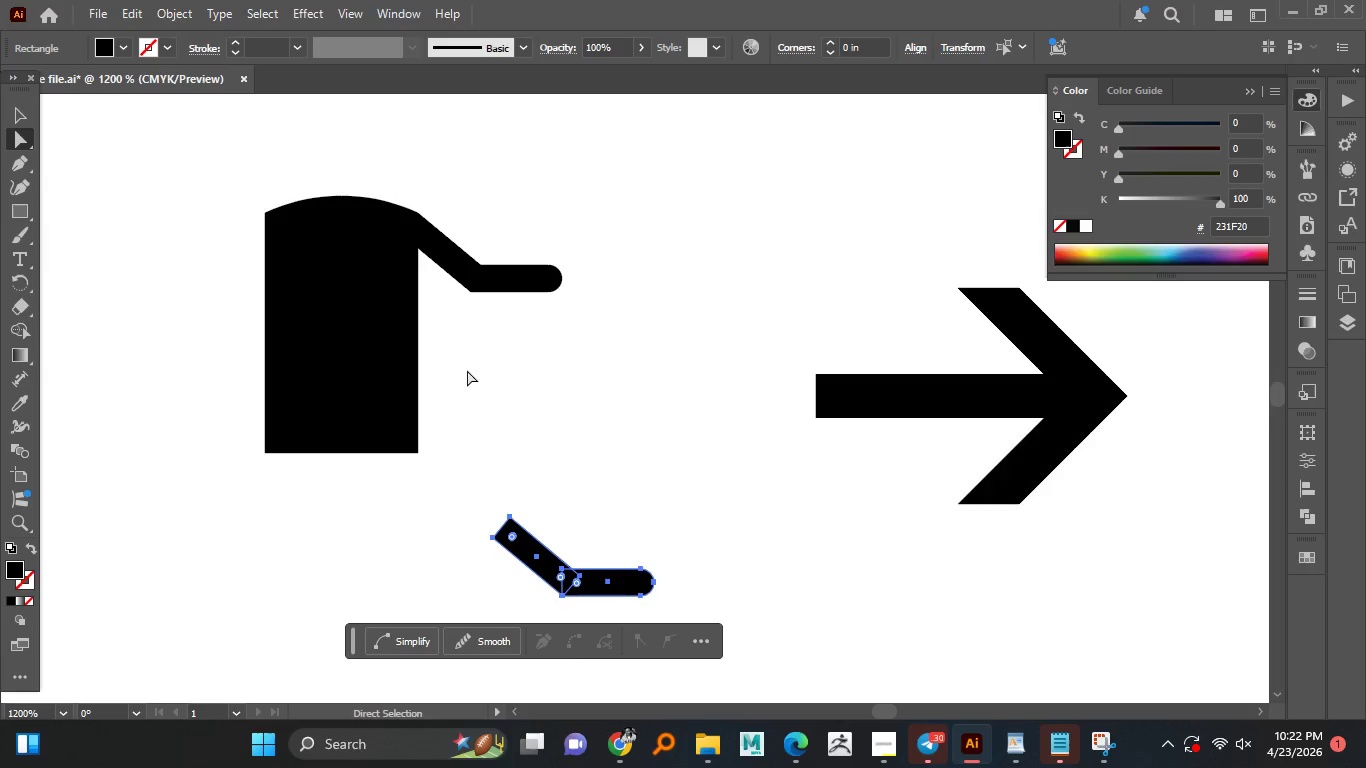 
hold_key(key=AltLeft, duration=0.48)
scroll: coordinate [473, 314], scroll_direction: up, amount: 1.0
 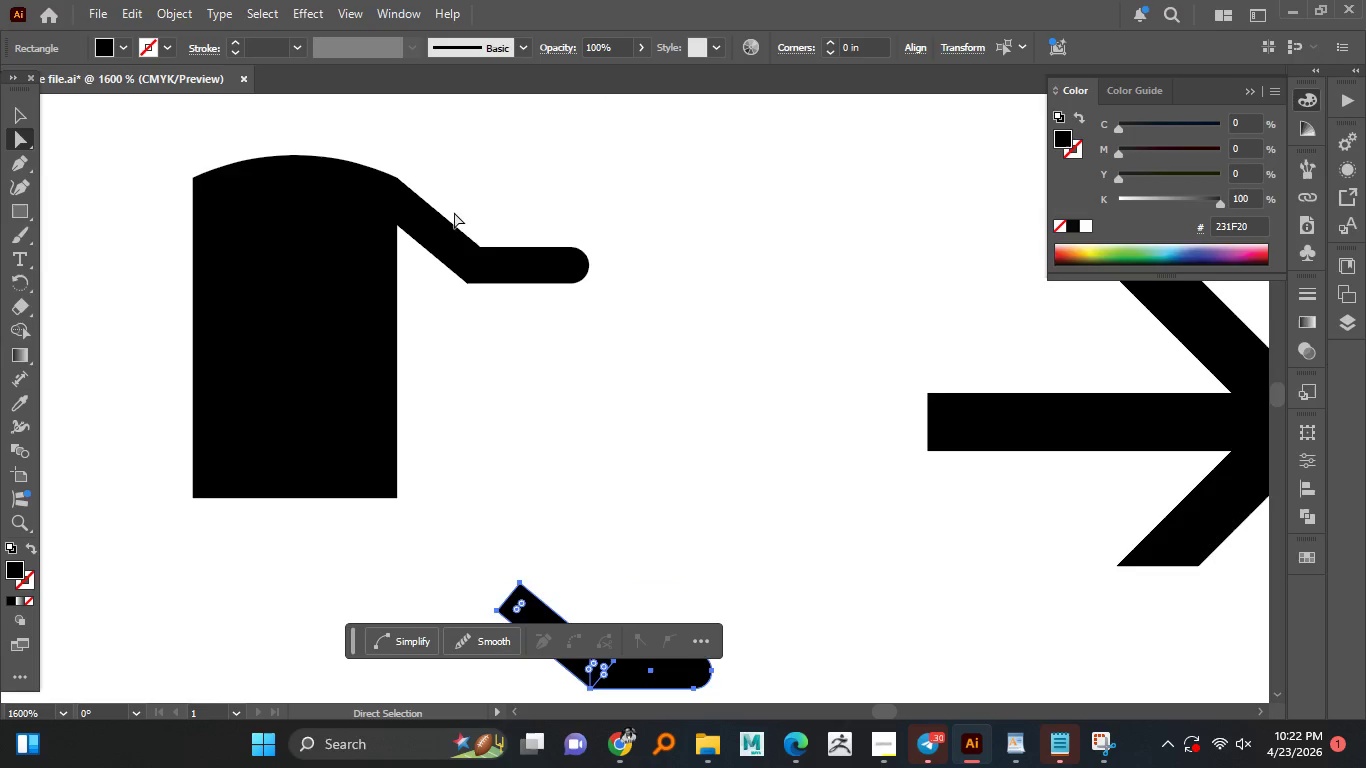 
left_click_drag(start_coordinate=[454, 212], to_coordinate=[492, 304])
 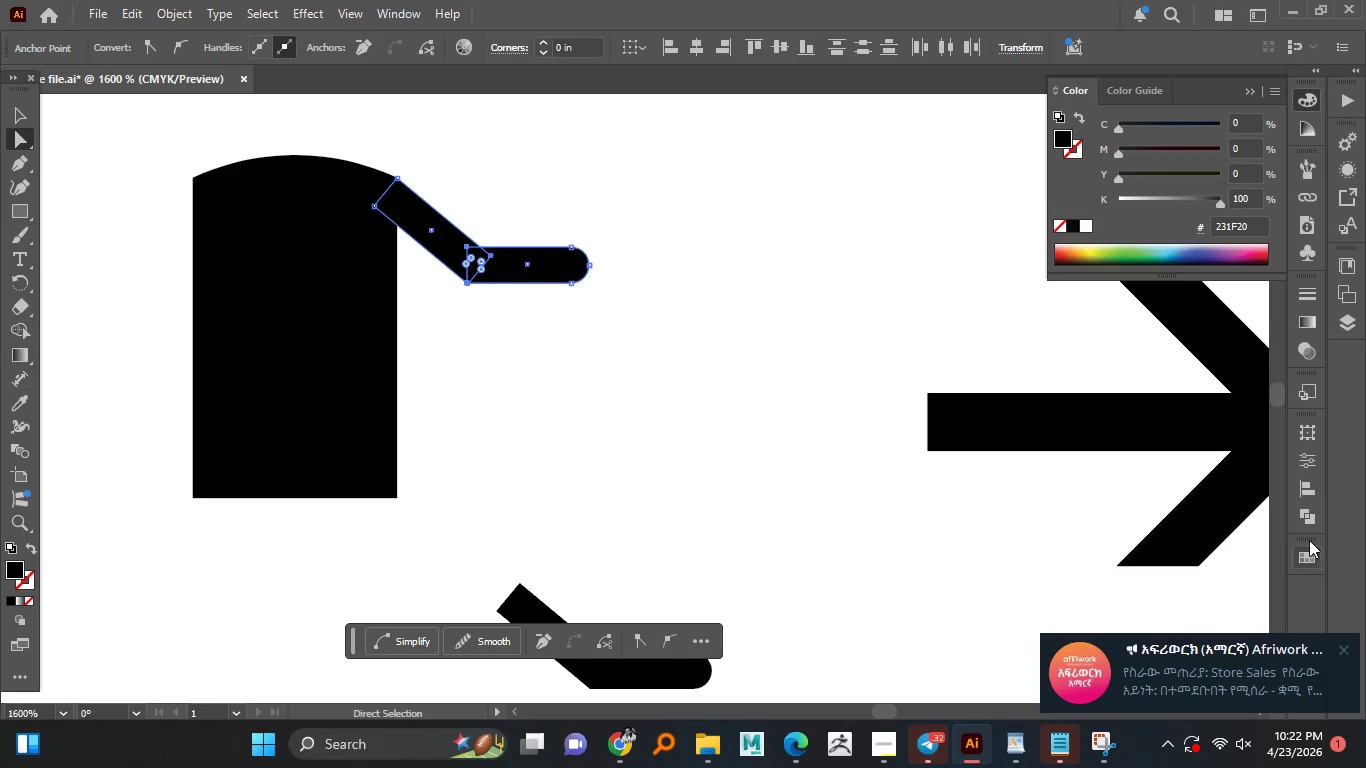 
left_click([1311, 526])
 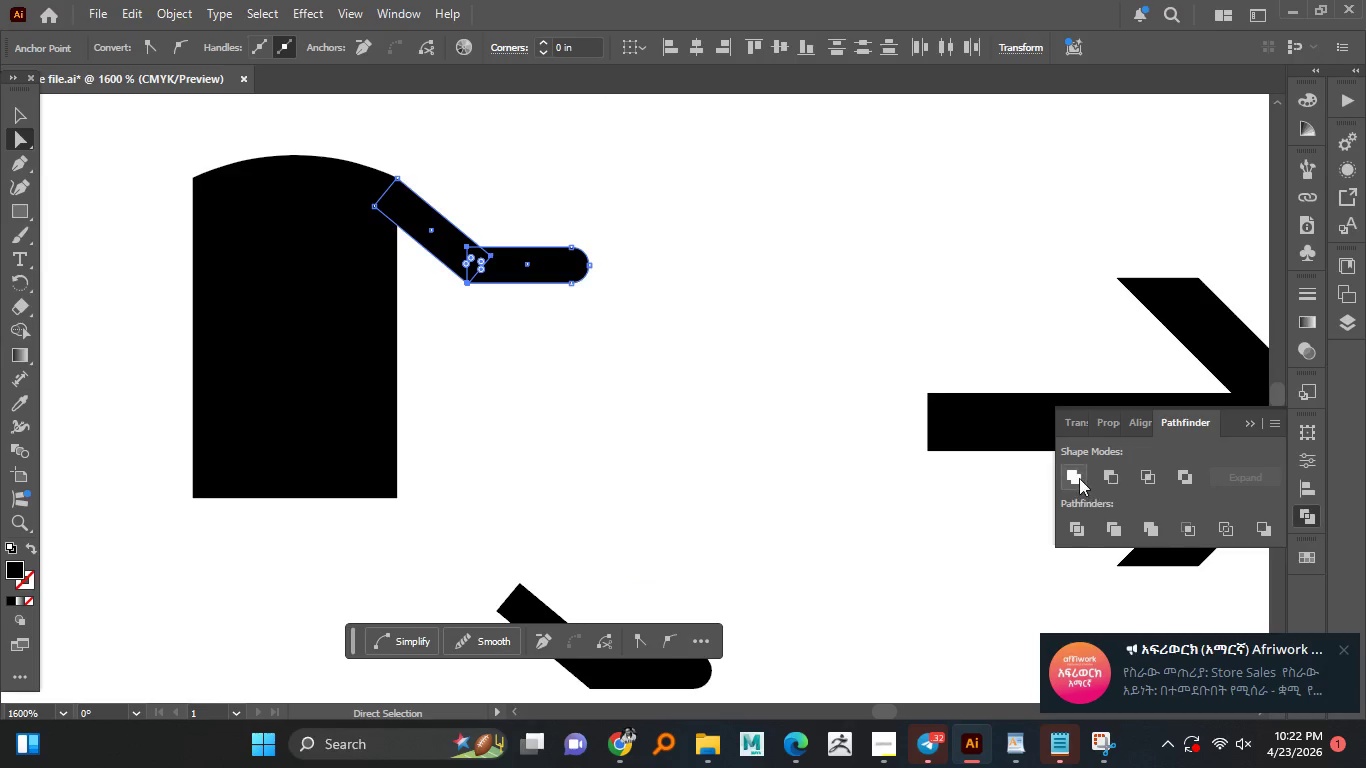 
left_click([1078, 478])
 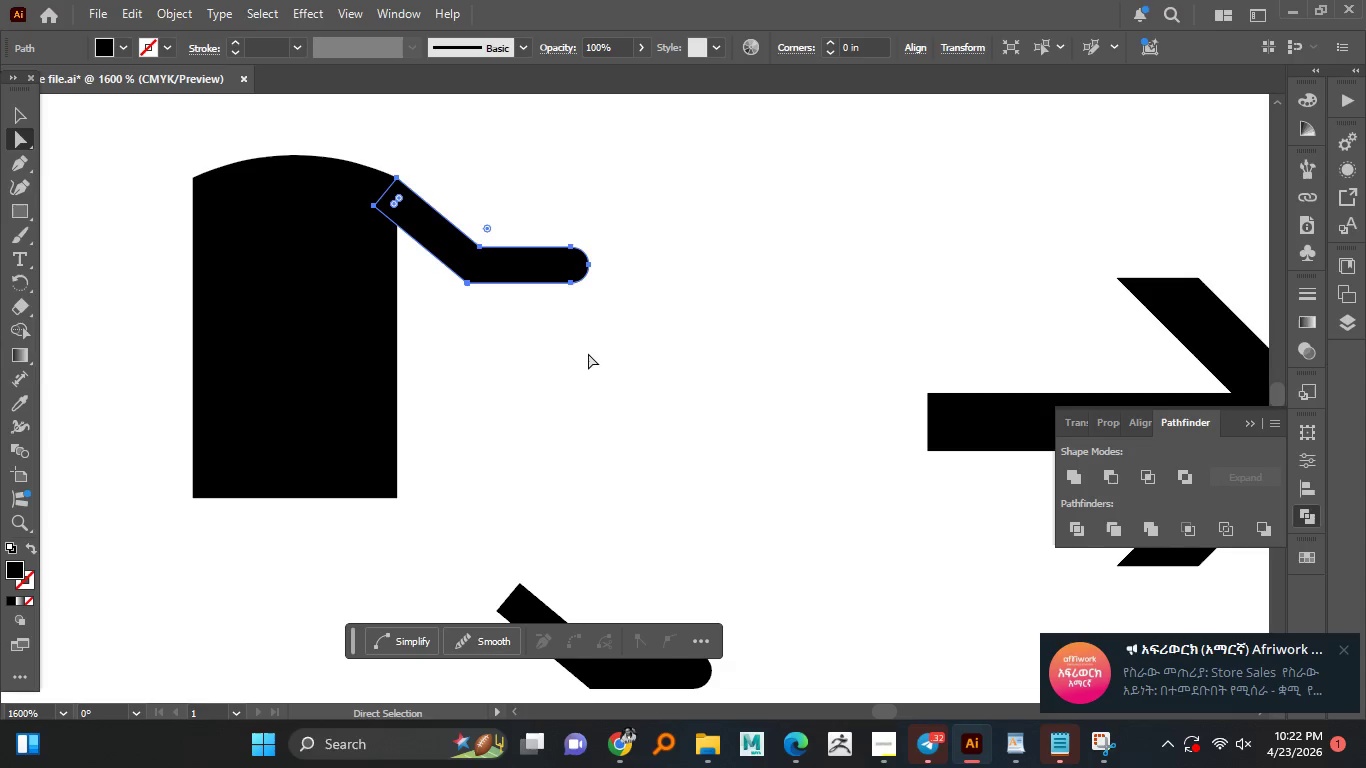 
left_click([574, 339])
 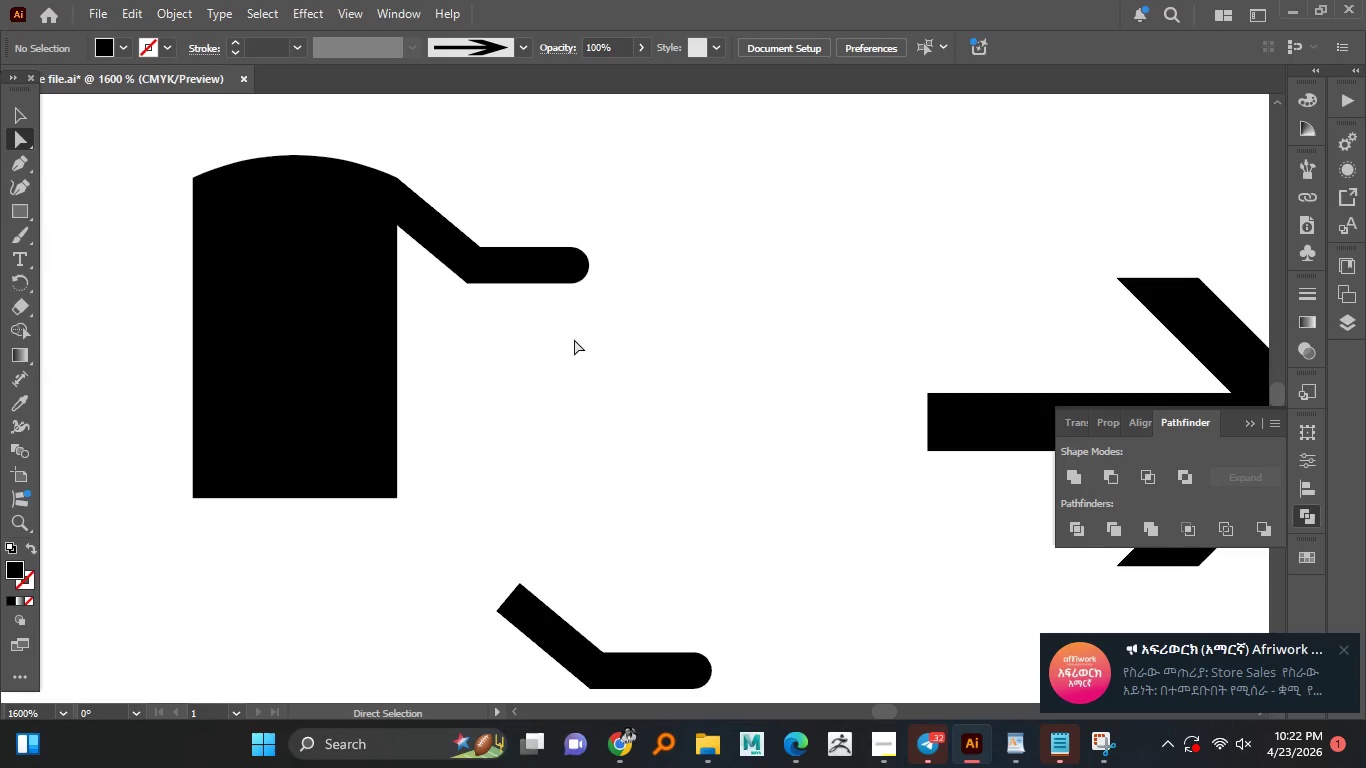 
hold_key(key=AltLeft, duration=0.89)
 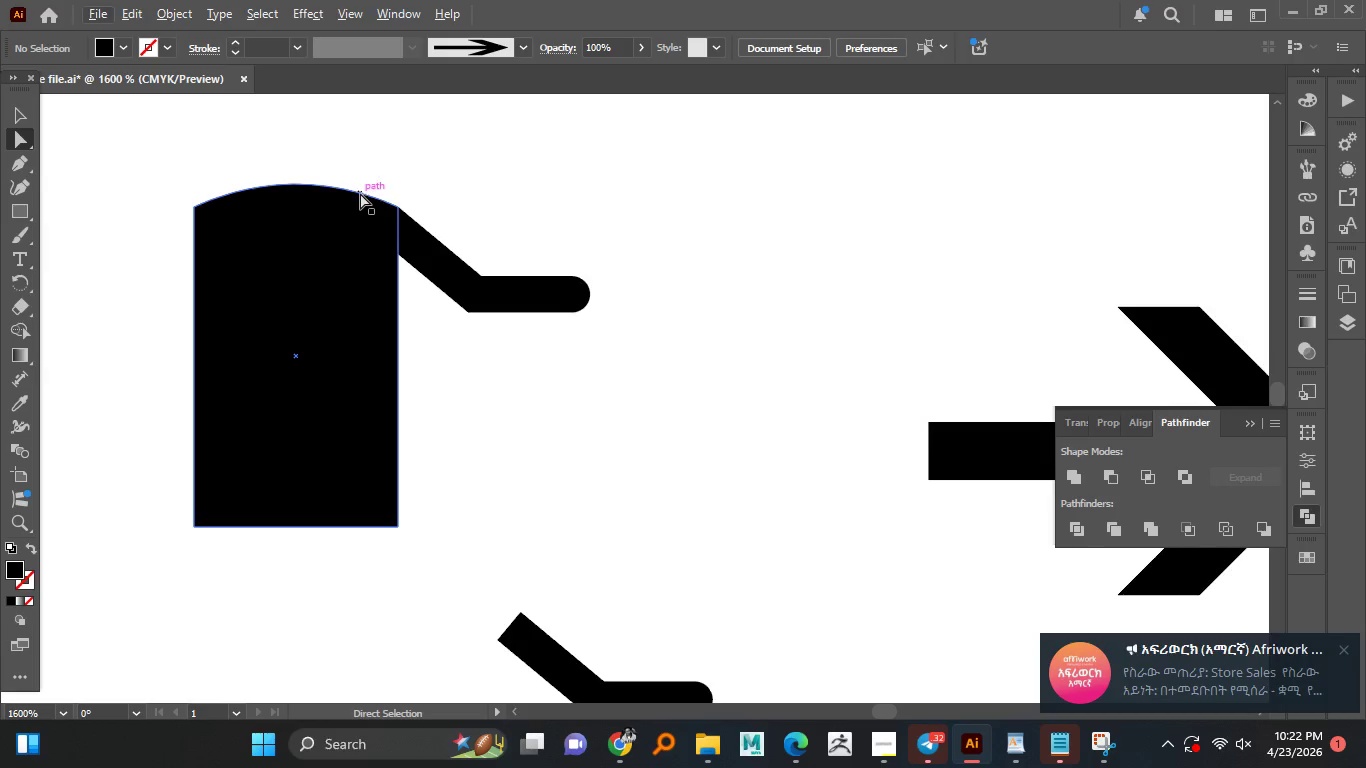 
left_click_drag(start_coordinate=[367, 195], to_coordinate=[424, 259])
 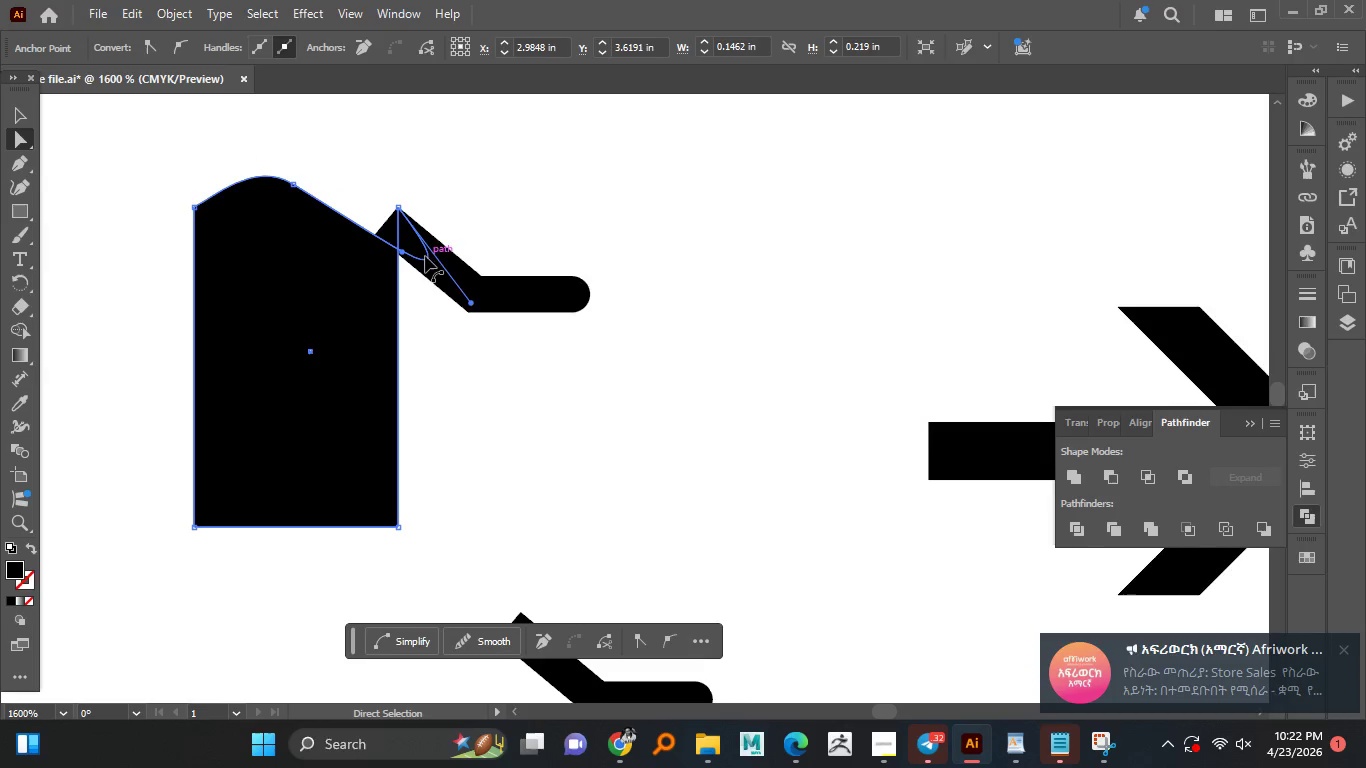 
hold_key(key=ShiftLeft, duration=0.31)
 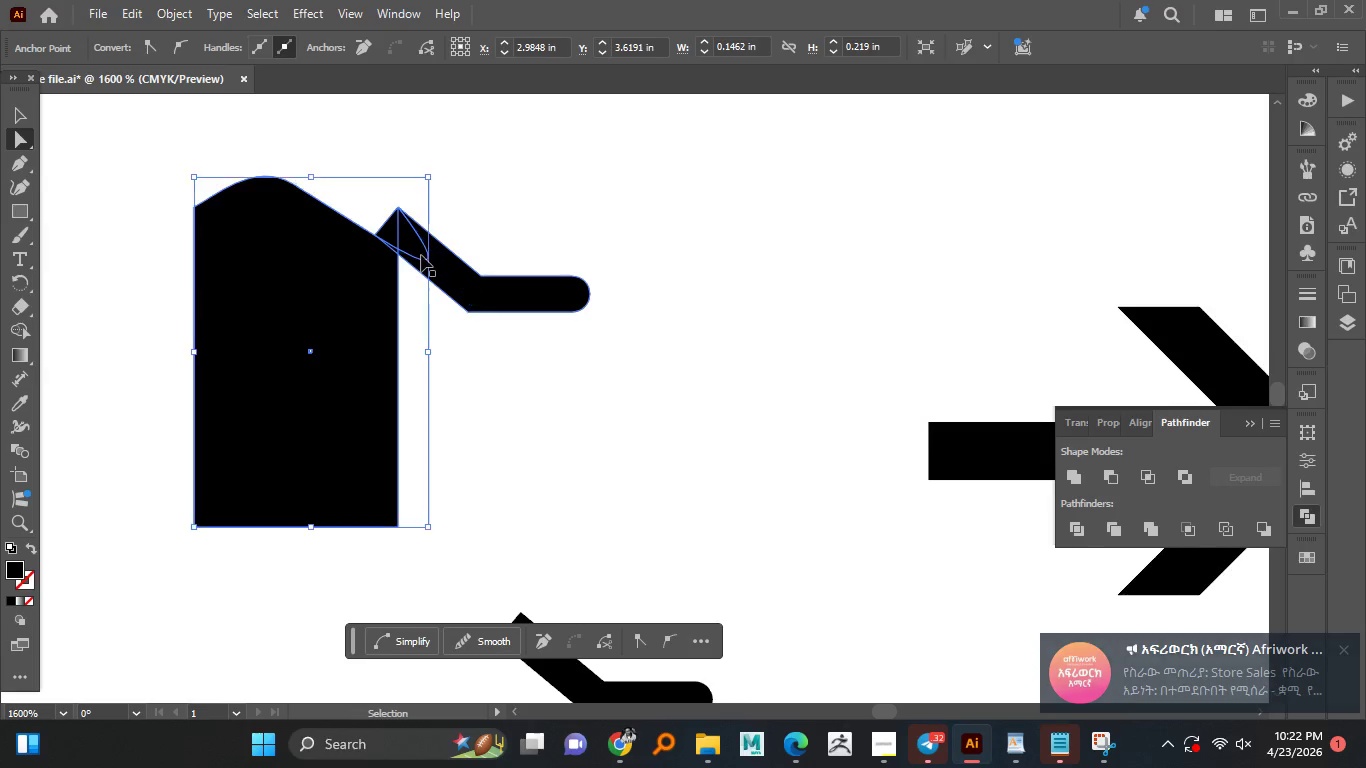 
key(Control+Z)
 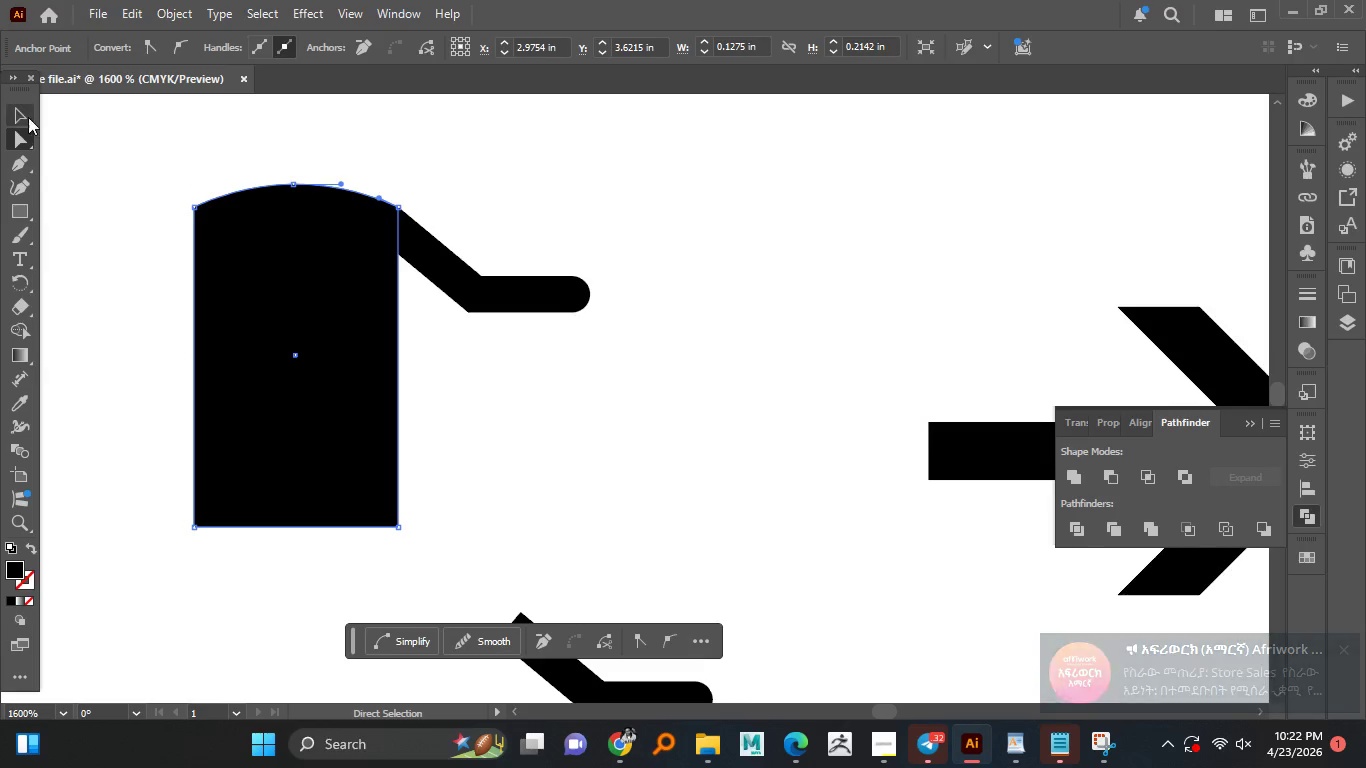 
left_click([25, 116])
 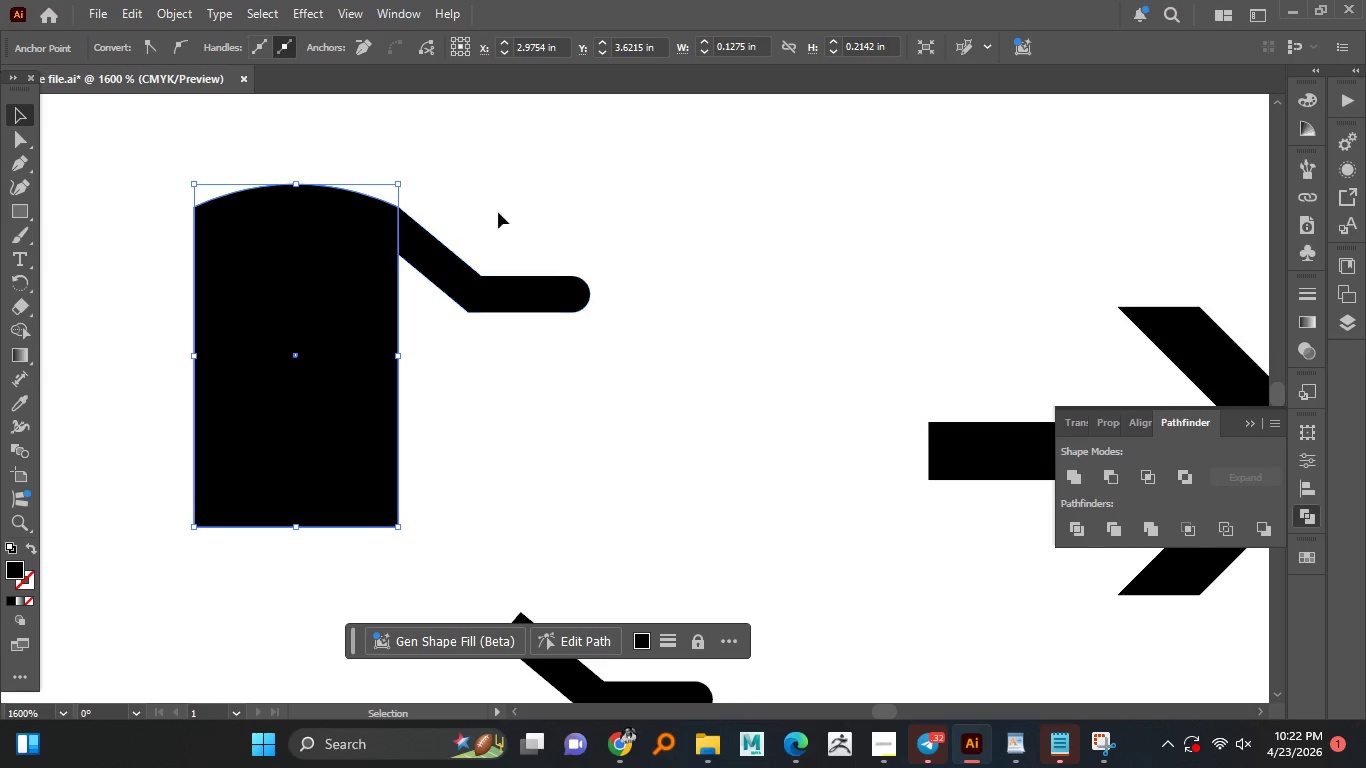 
left_click_drag(start_coordinate=[511, 204], to_coordinate=[344, 310])
 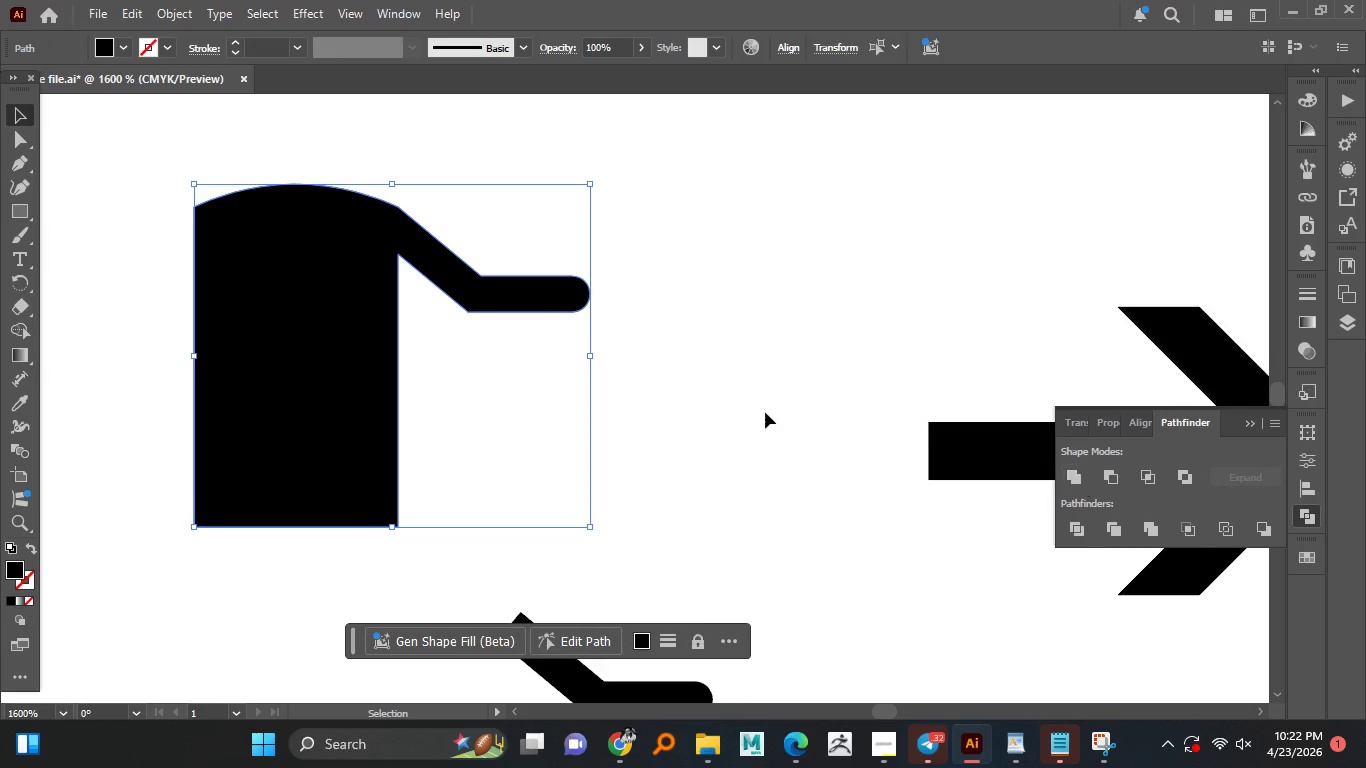 
double_click([632, 366])
 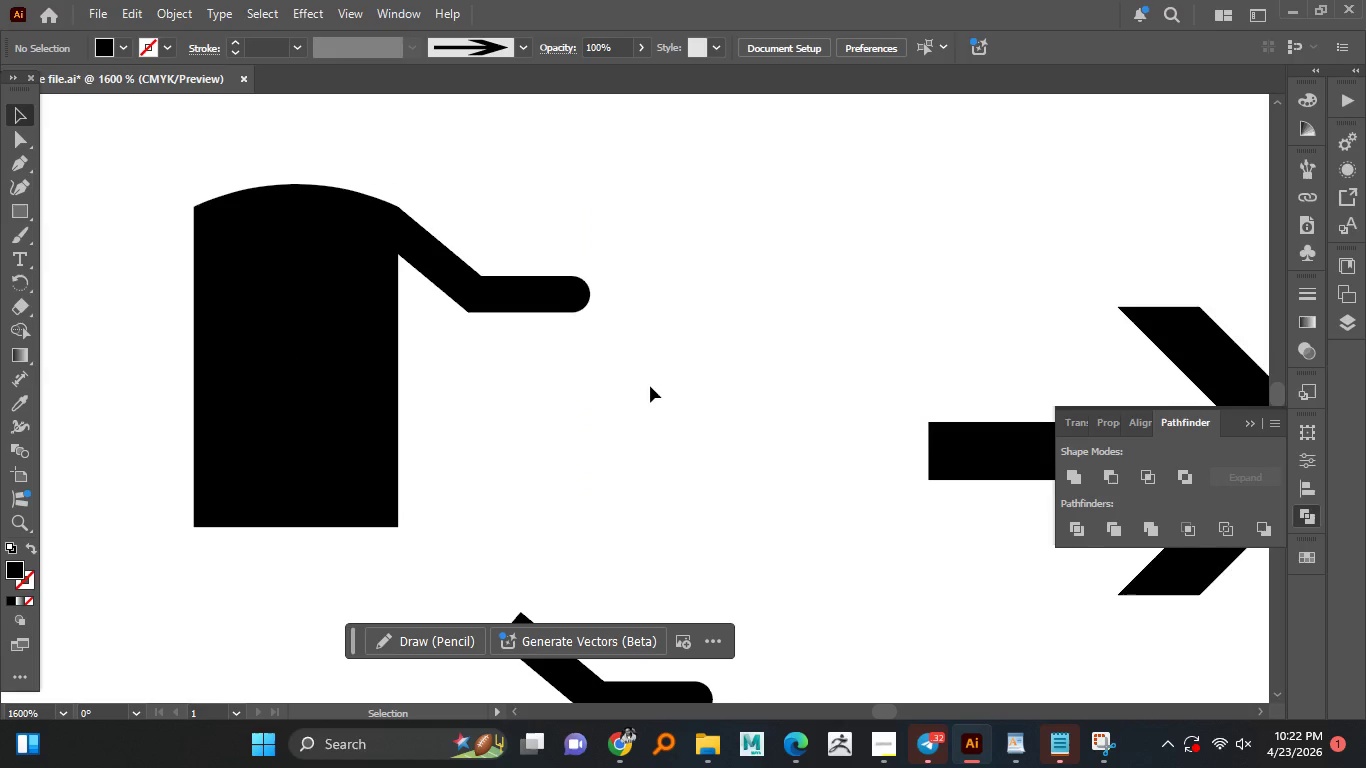 
hold_key(key=AltLeft, duration=1.5)
 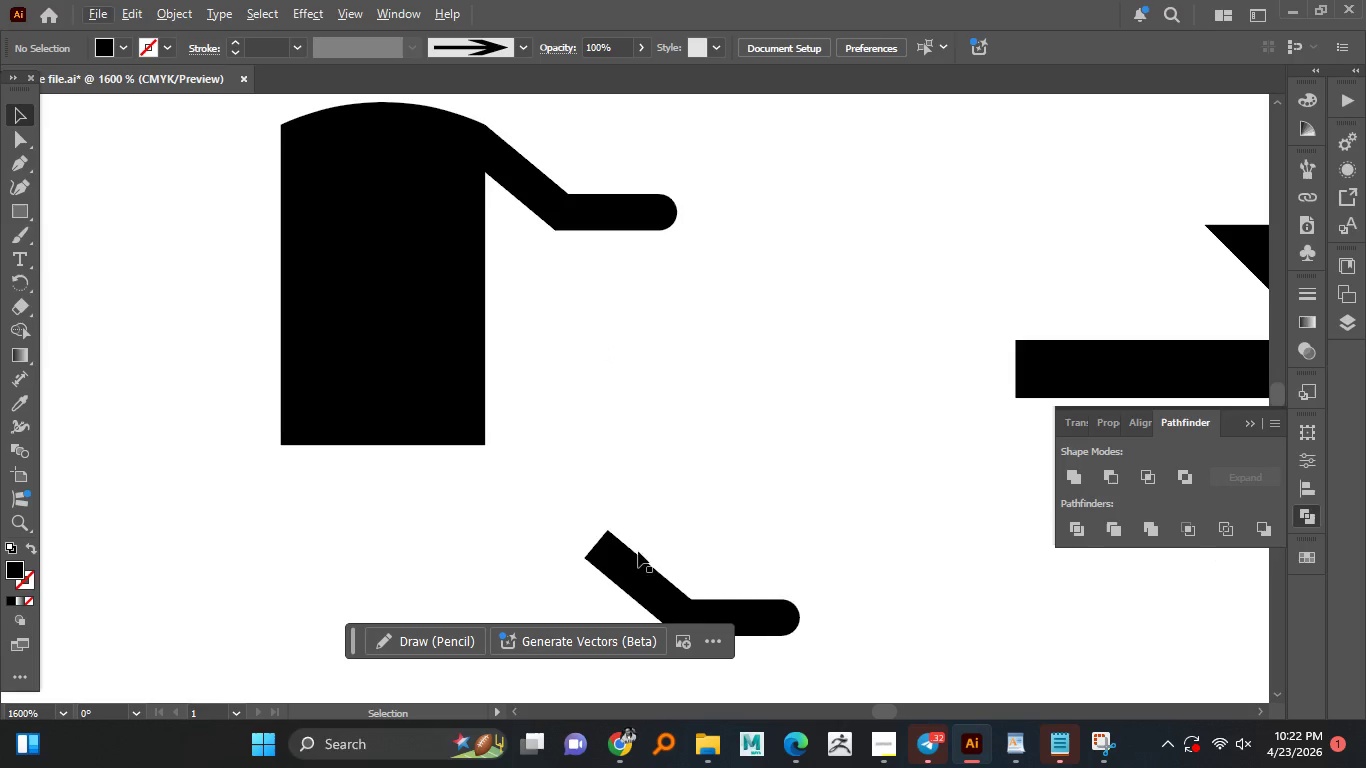 
hold_key(key=AltLeft, duration=0.45)
 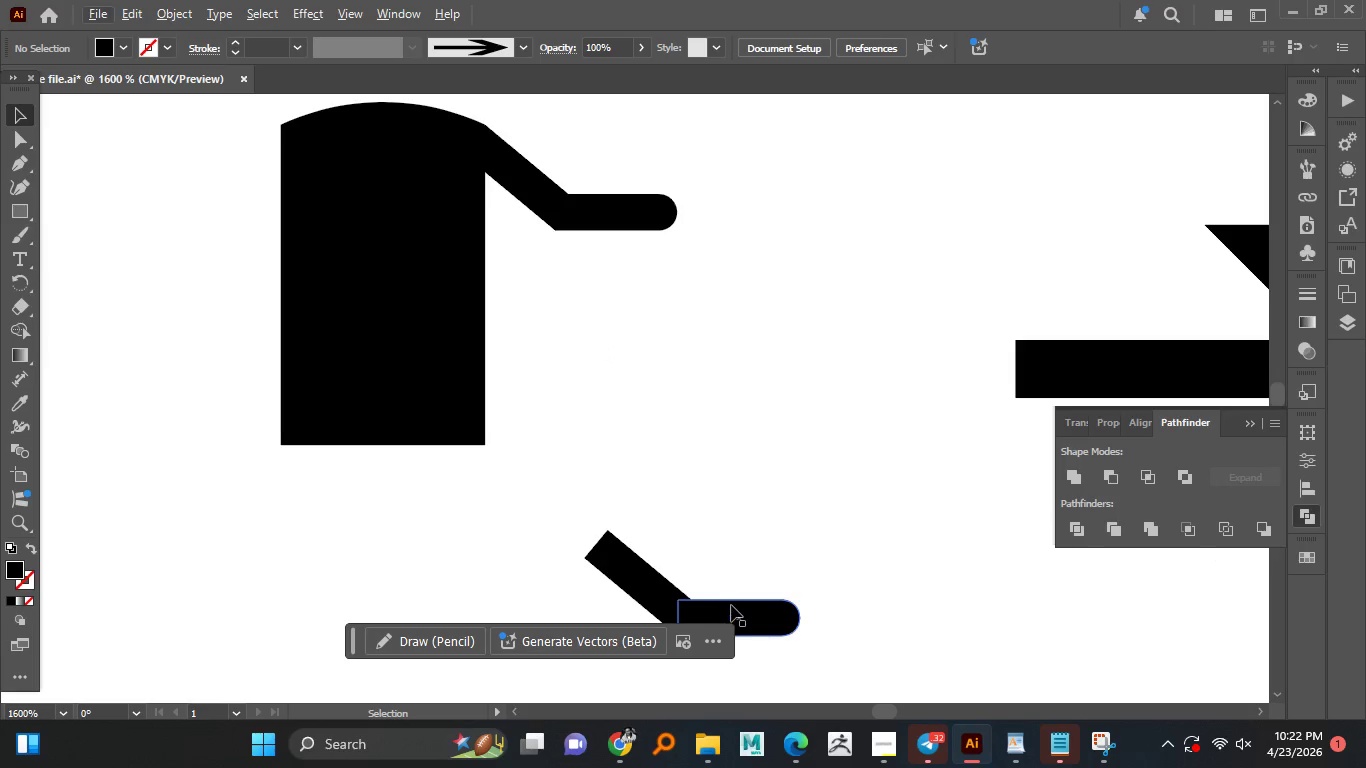 
hold_key(key=ShiftLeft, duration=0.89)
double_click([644, 584])
 